 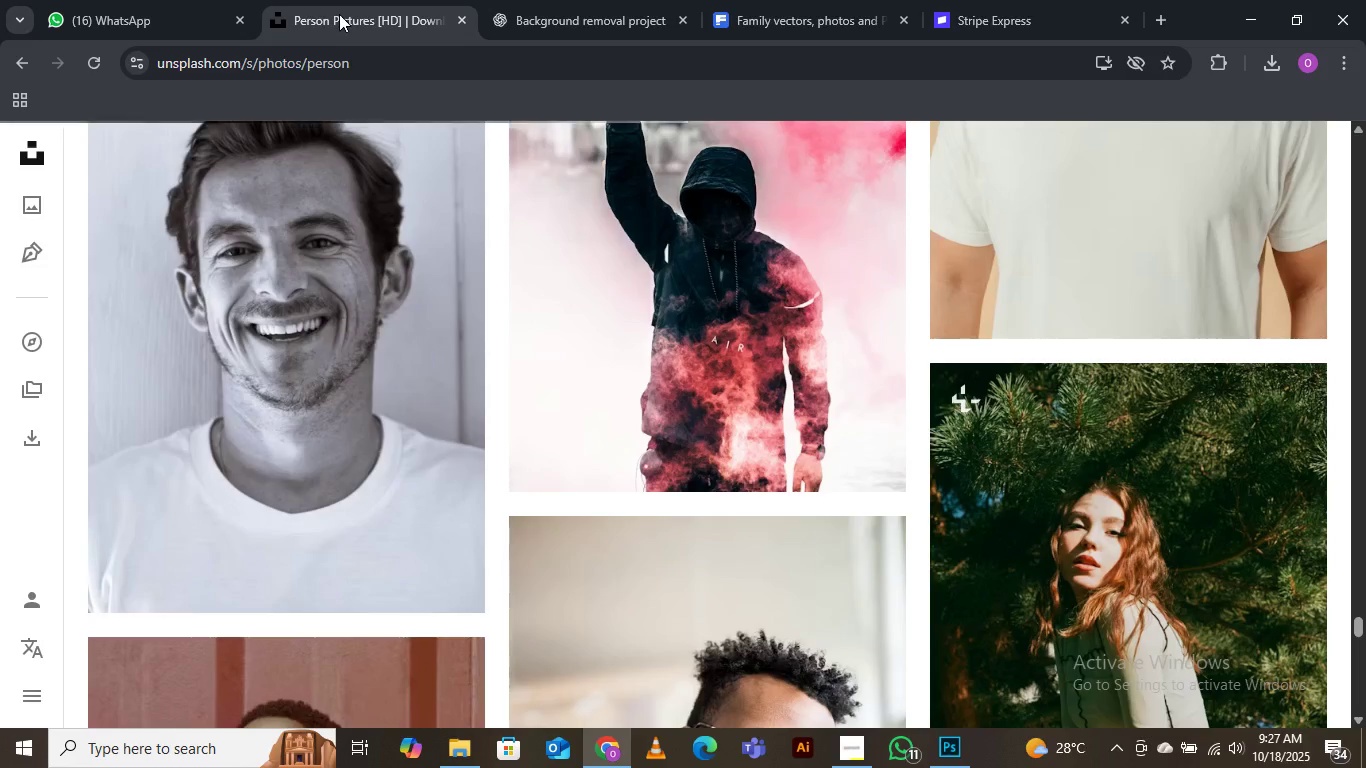 
scroll: coordinate [519, 465], scroll_direction: down, amount: 3.0
 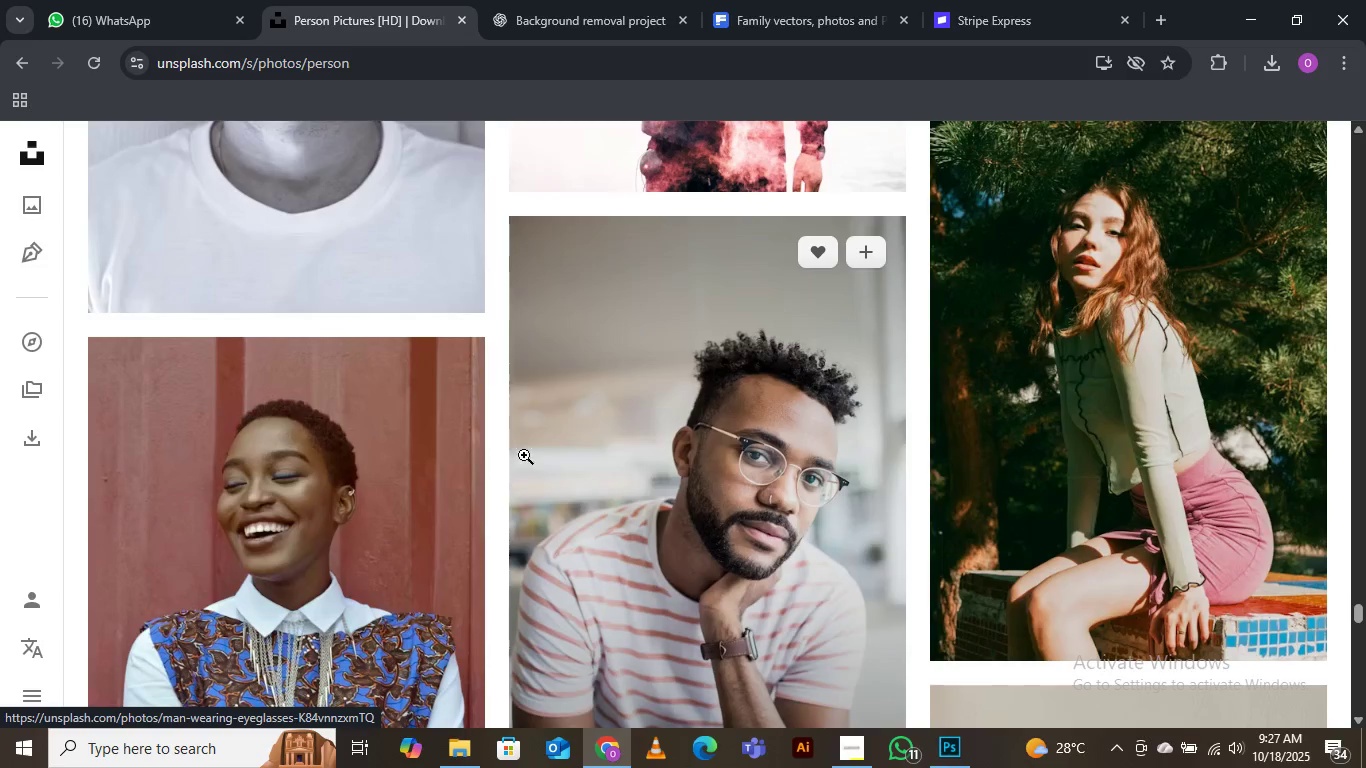 
mouse_move([517, 388])
 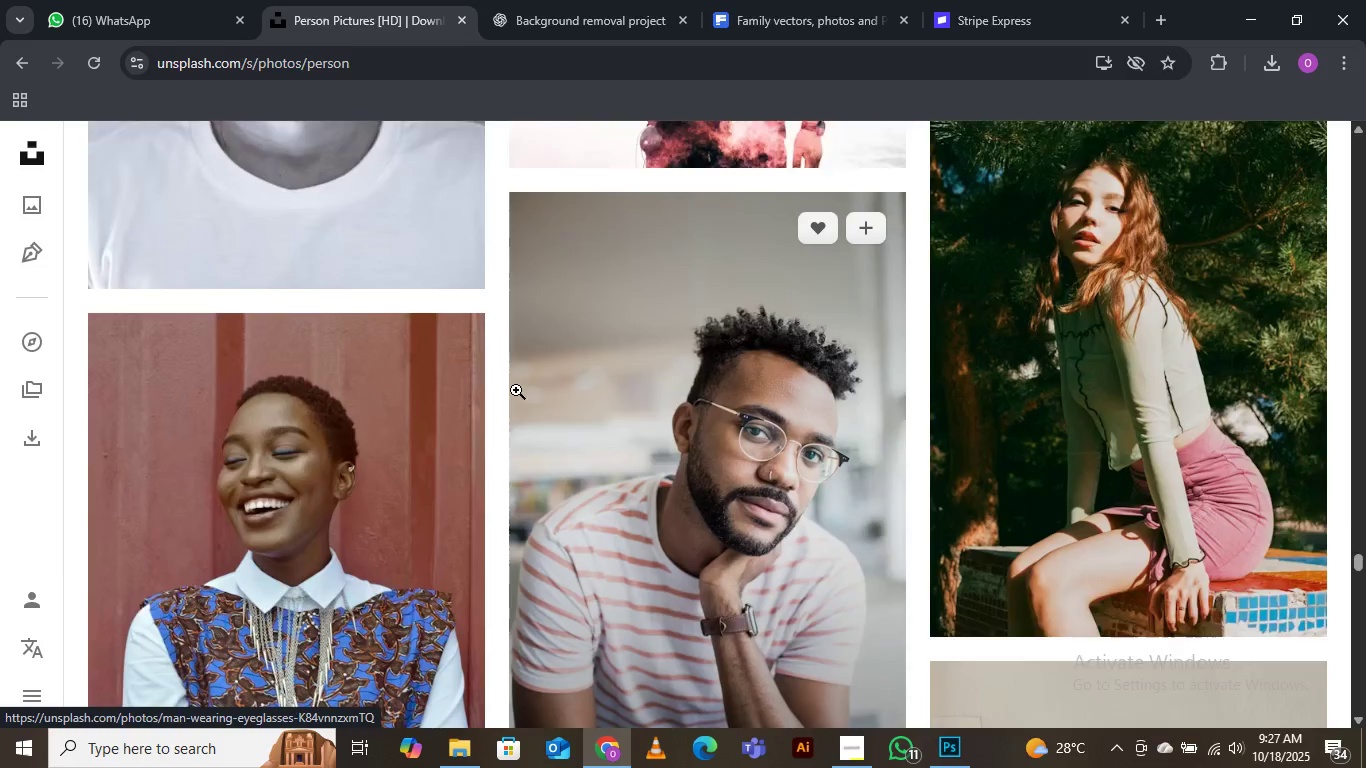 
scroll: coordinate [511, 412], scroll_direction: down, amount: 15.0
 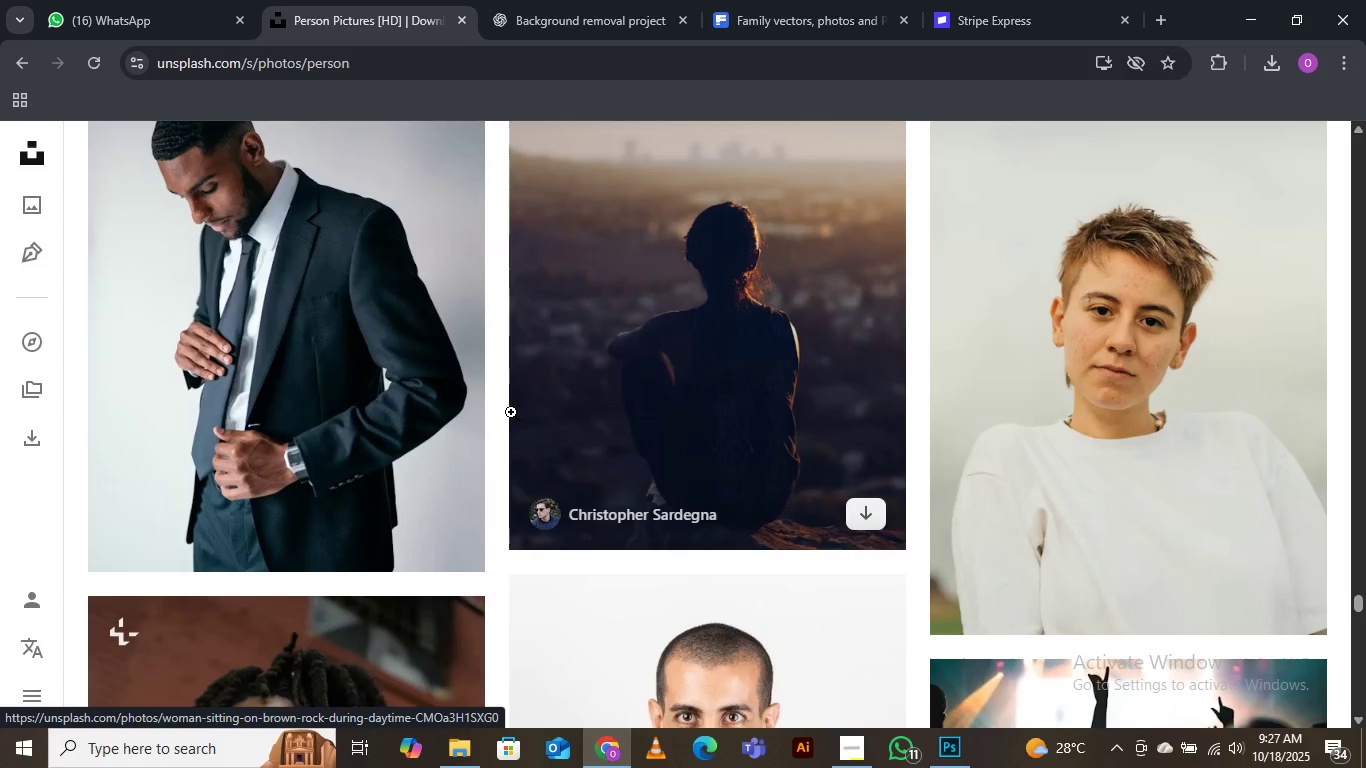 
scroll: coordinate [265, 362], scroll_direction: up, amount: 3.0
 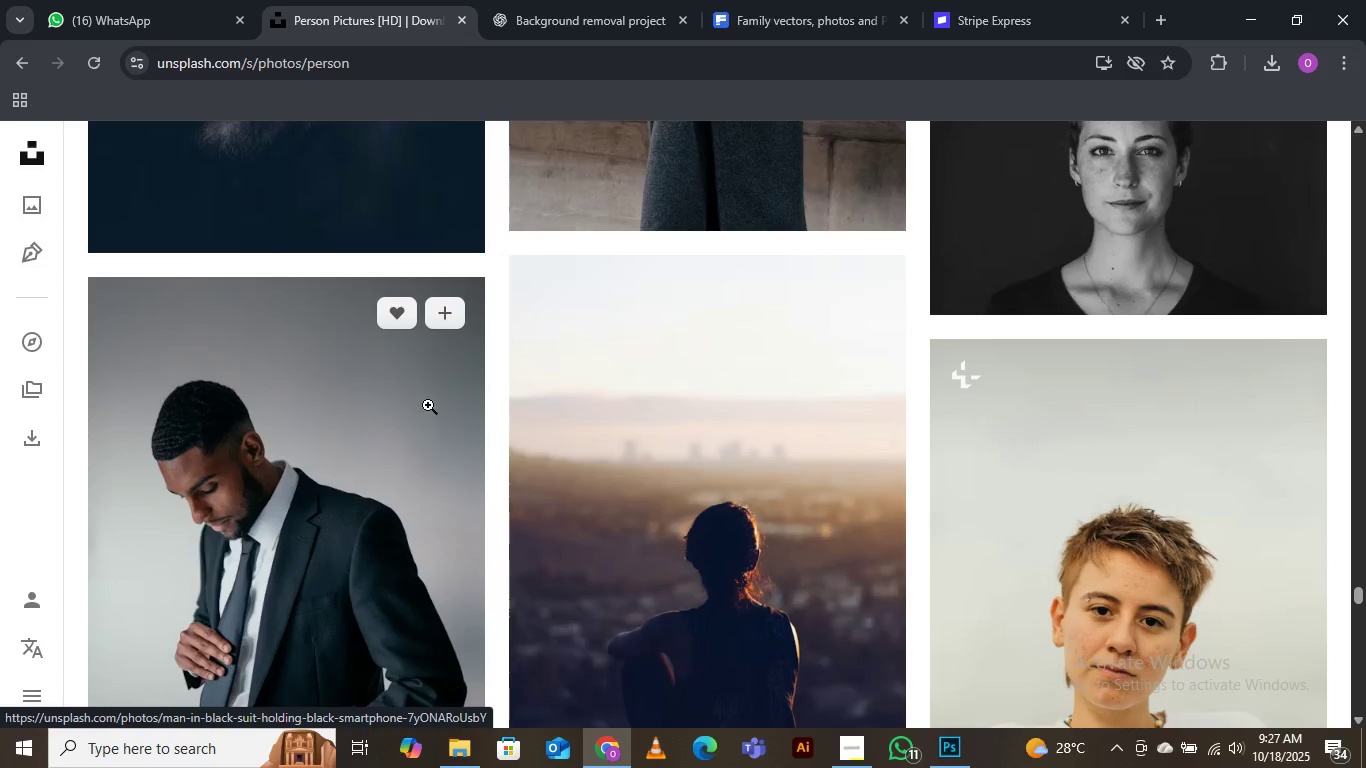 
scroll: coordinate [445, 665], scroll_direction: down, amount: 3.0
 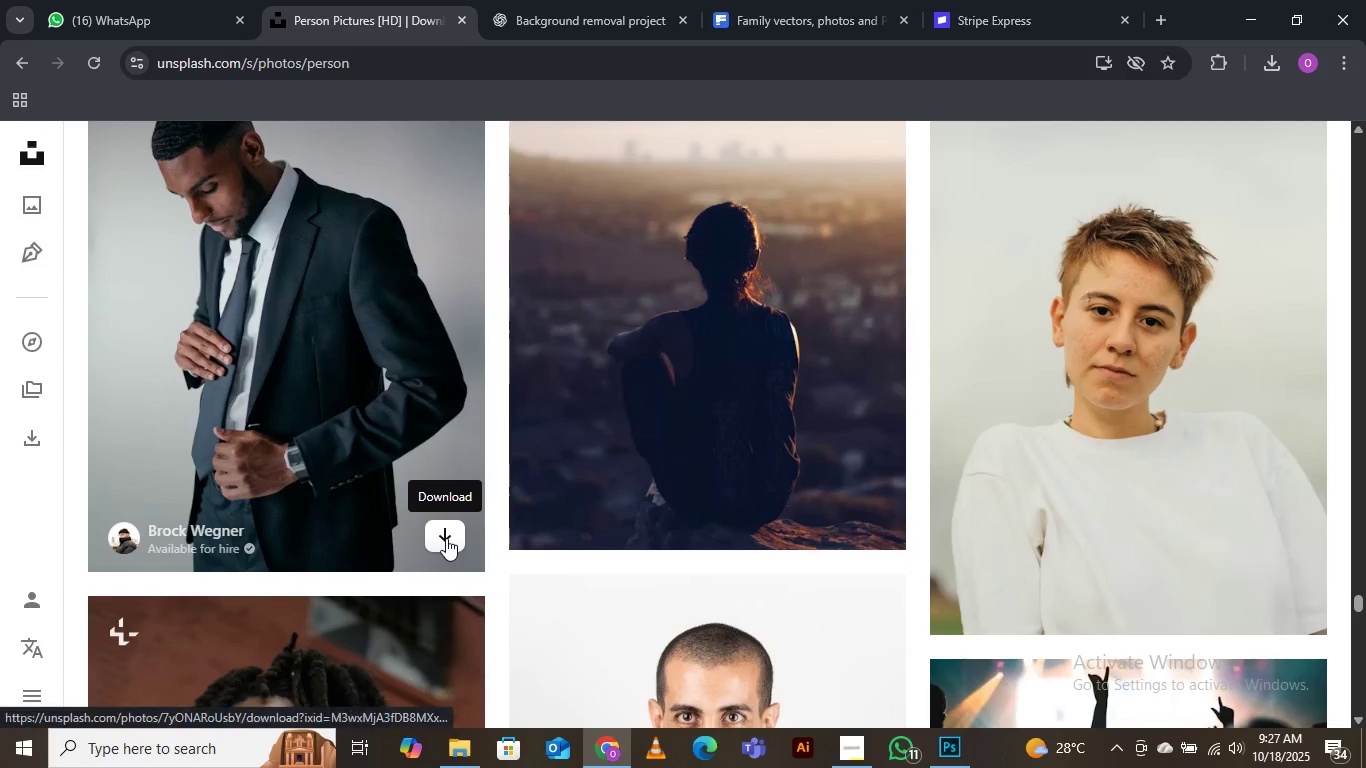 
left_click([446, 538])
 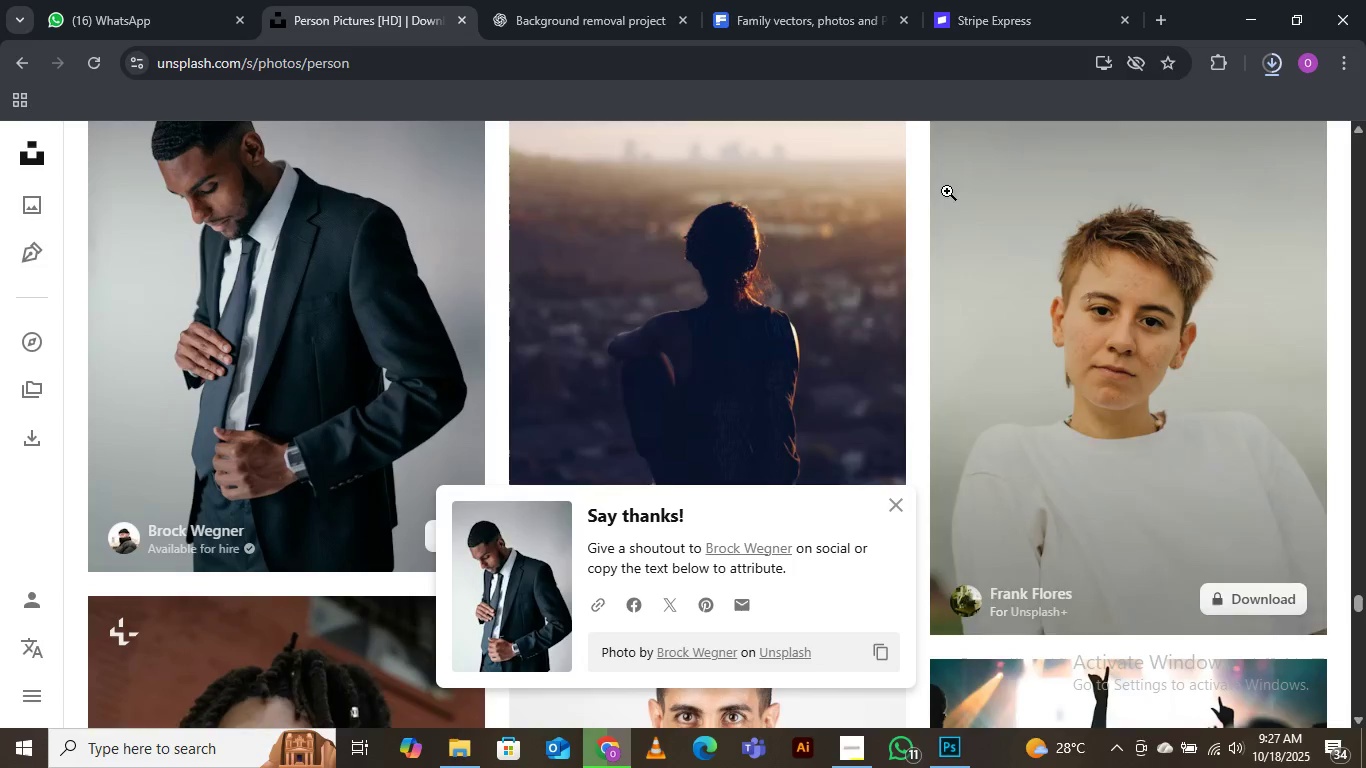 
scroll: coordinate [734, 354], scroll_direction: down, amount: 5.0
 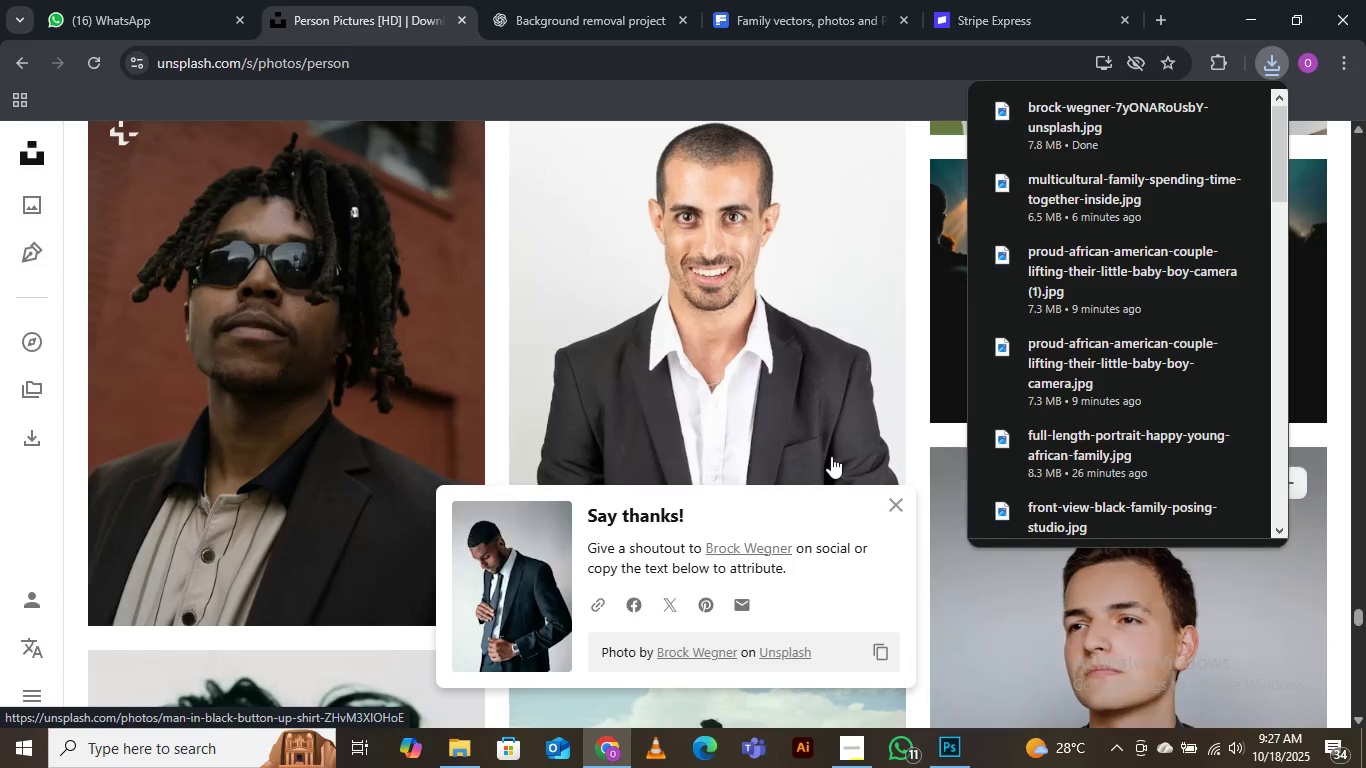 
scroll: coordinate [722, 329], scroll_direction: none, amount: 0.0
 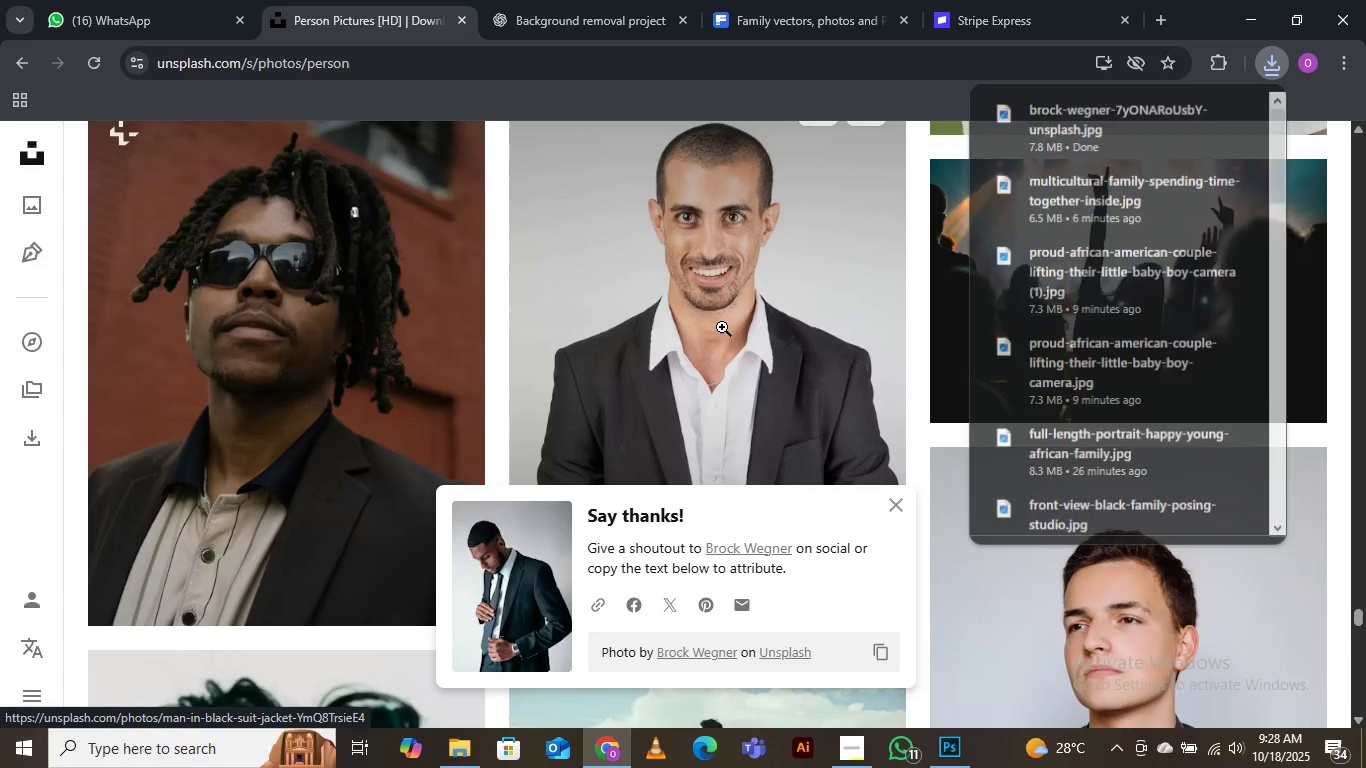 
scroll: coordinate [722, 327], scroll_direction: down, amount: 2.0
 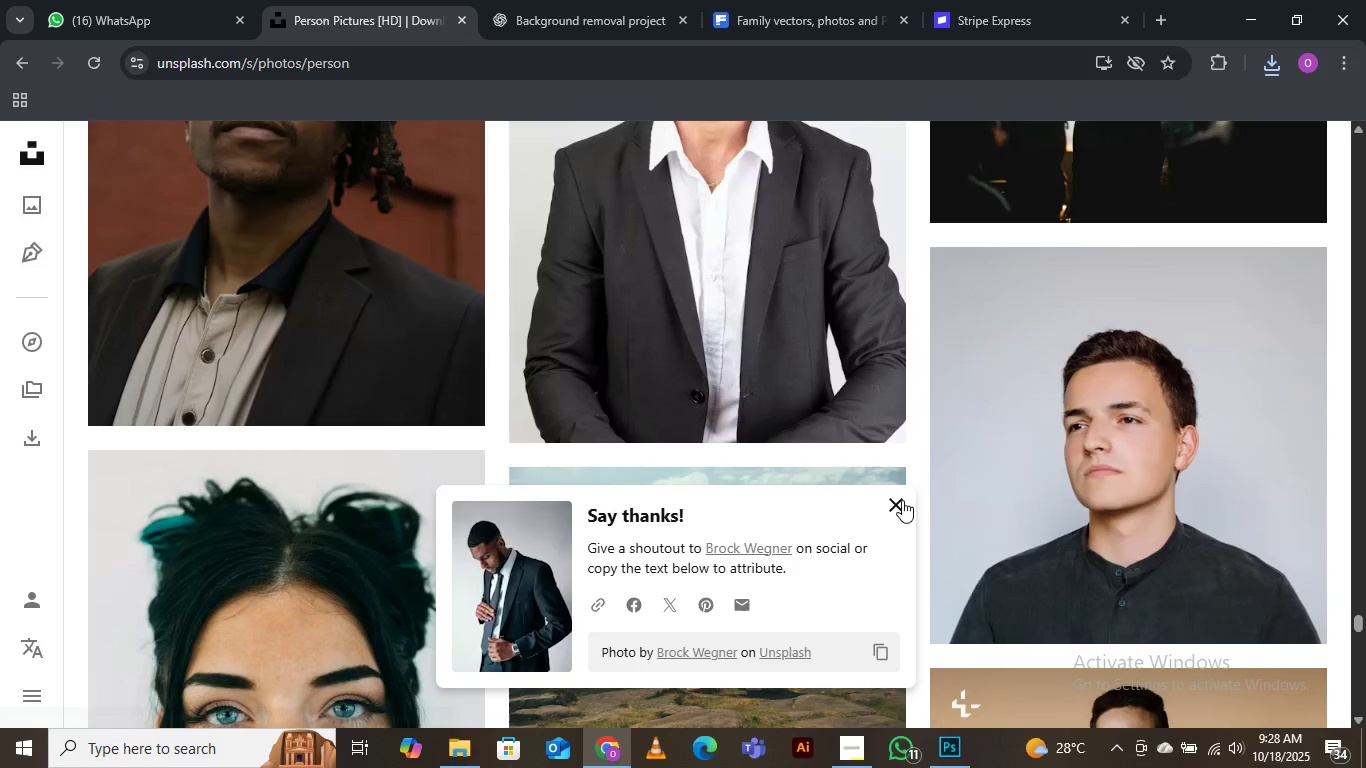 
left_click([902, 499])
 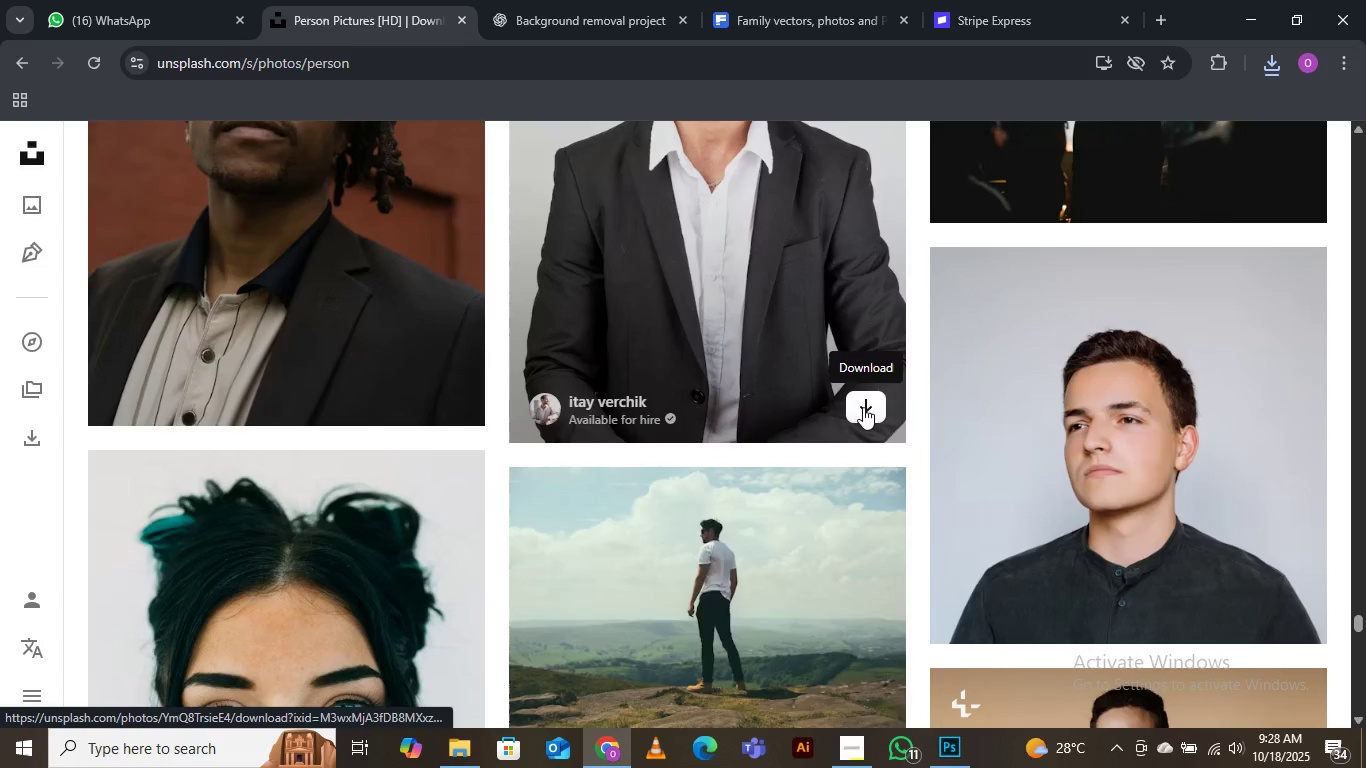 
left_click([863, 407])
 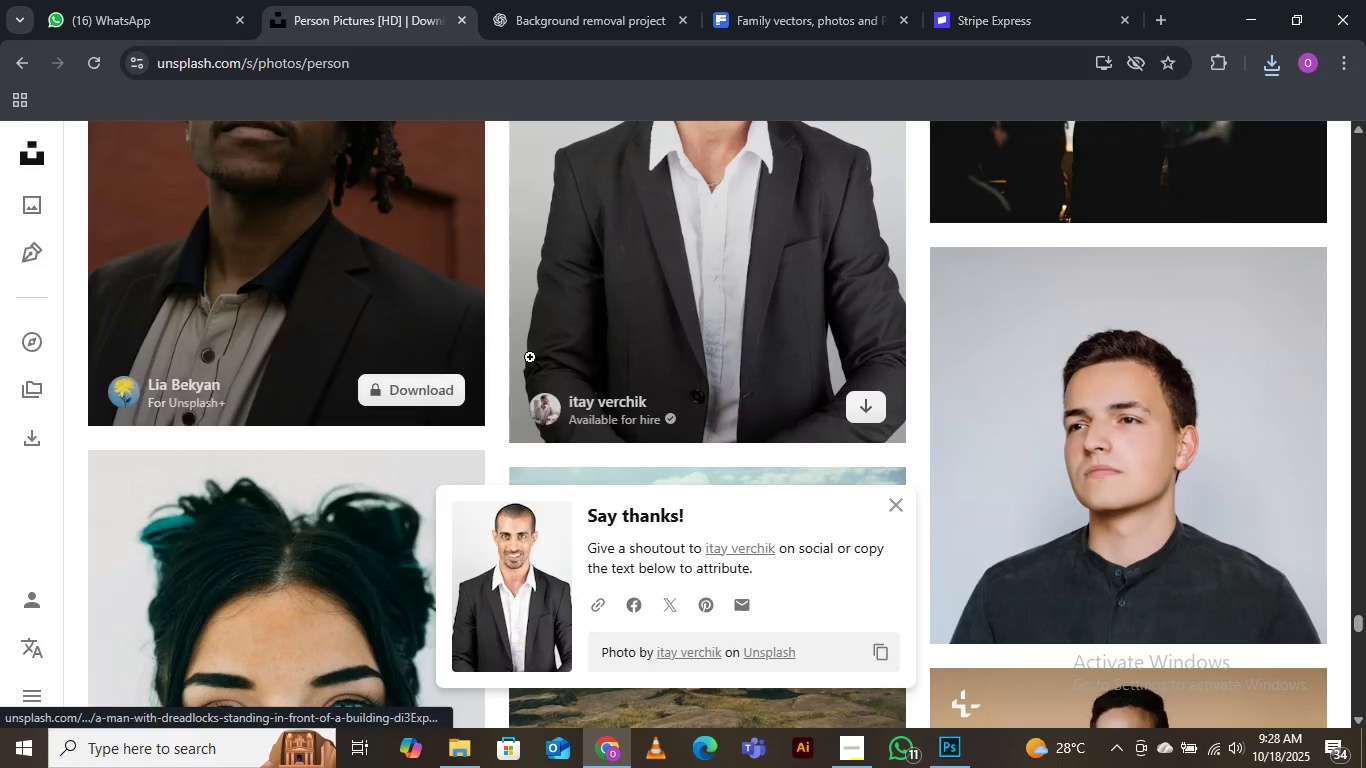 
scroll: coordinate [579, 368], scroll_direction: down, amount: 4.0
 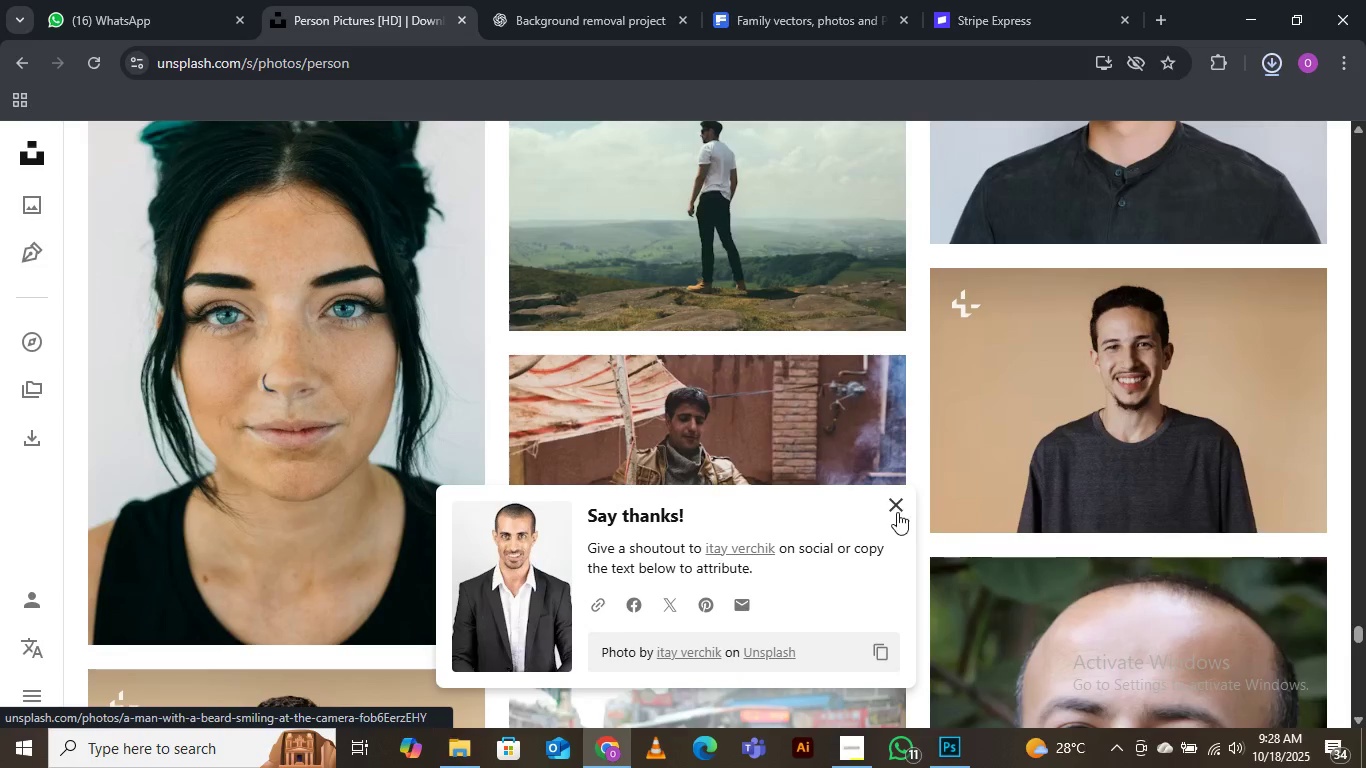 
left_click([895, 507])
 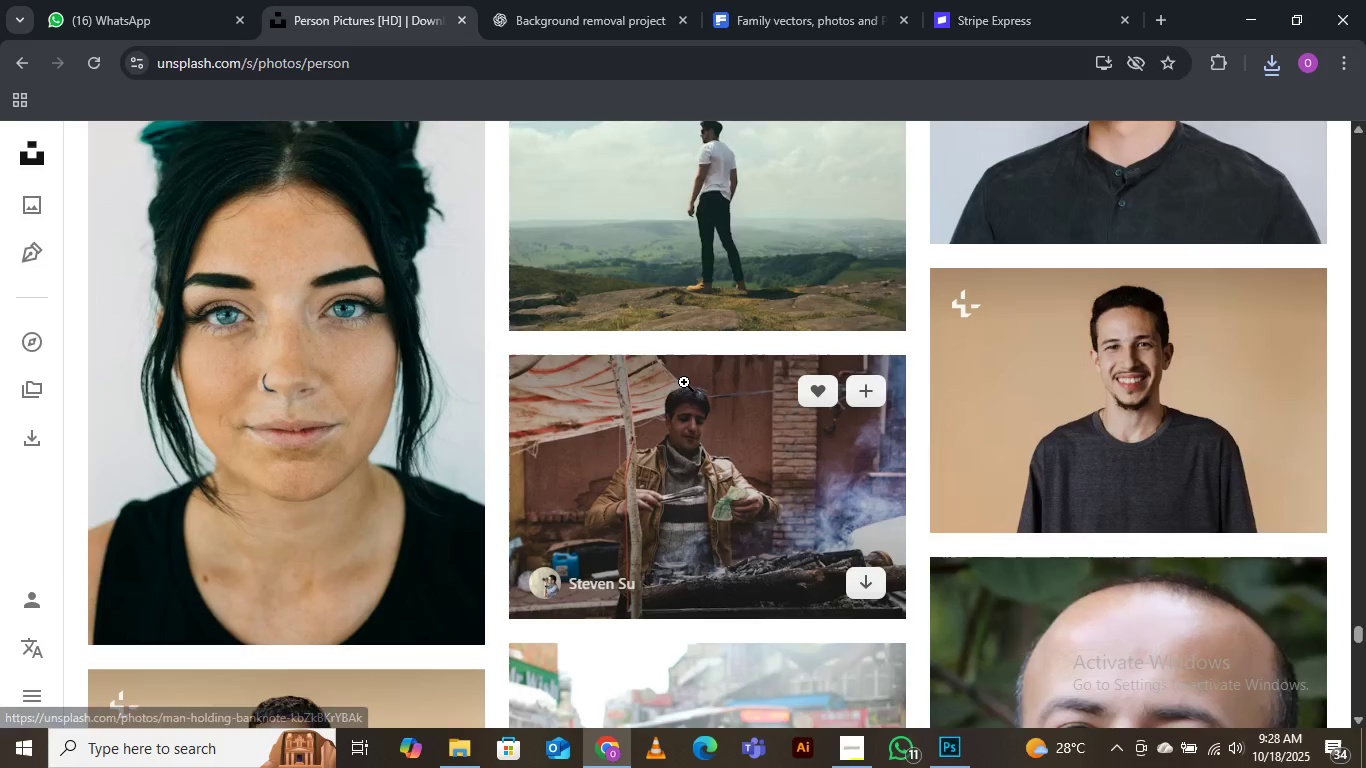 
scroll: coordinate [681, 368], scroll_direction: down, amount: 4.0
 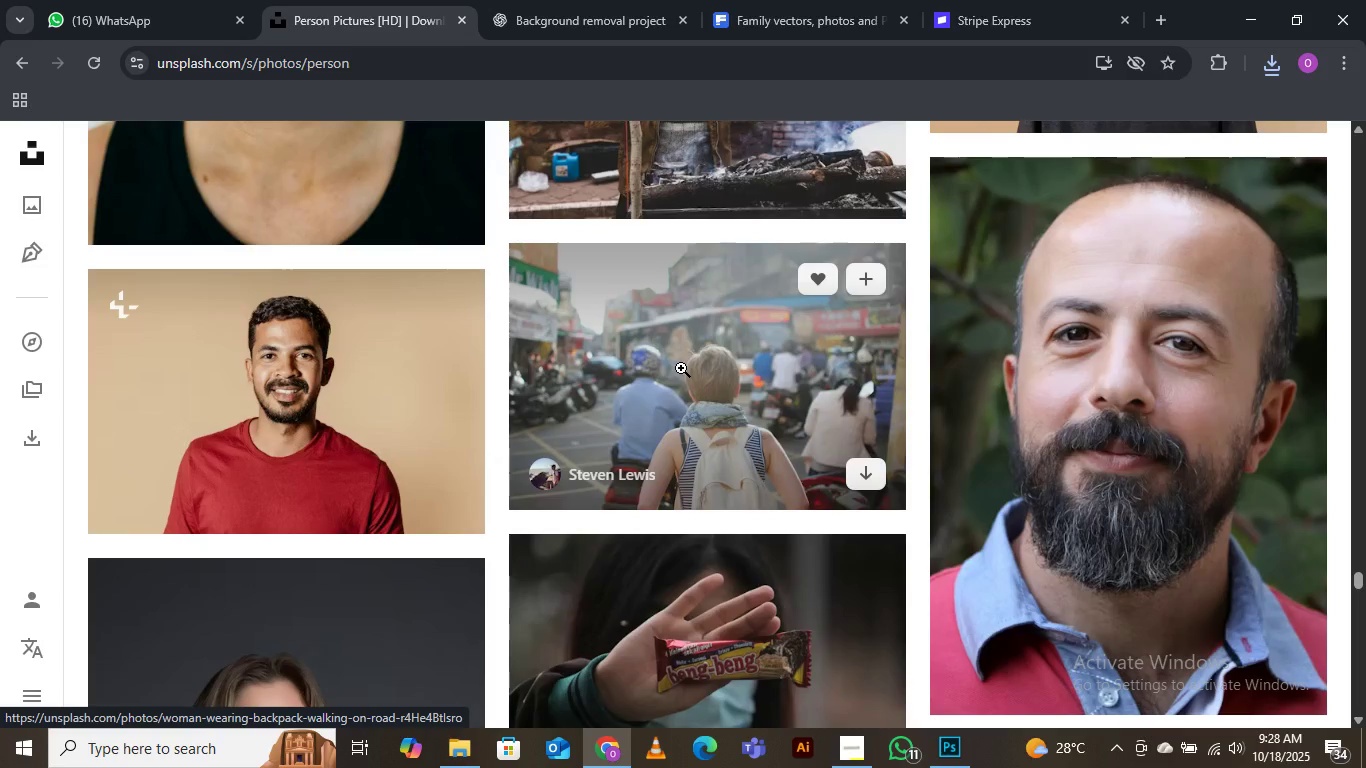 
wait(35.74)
 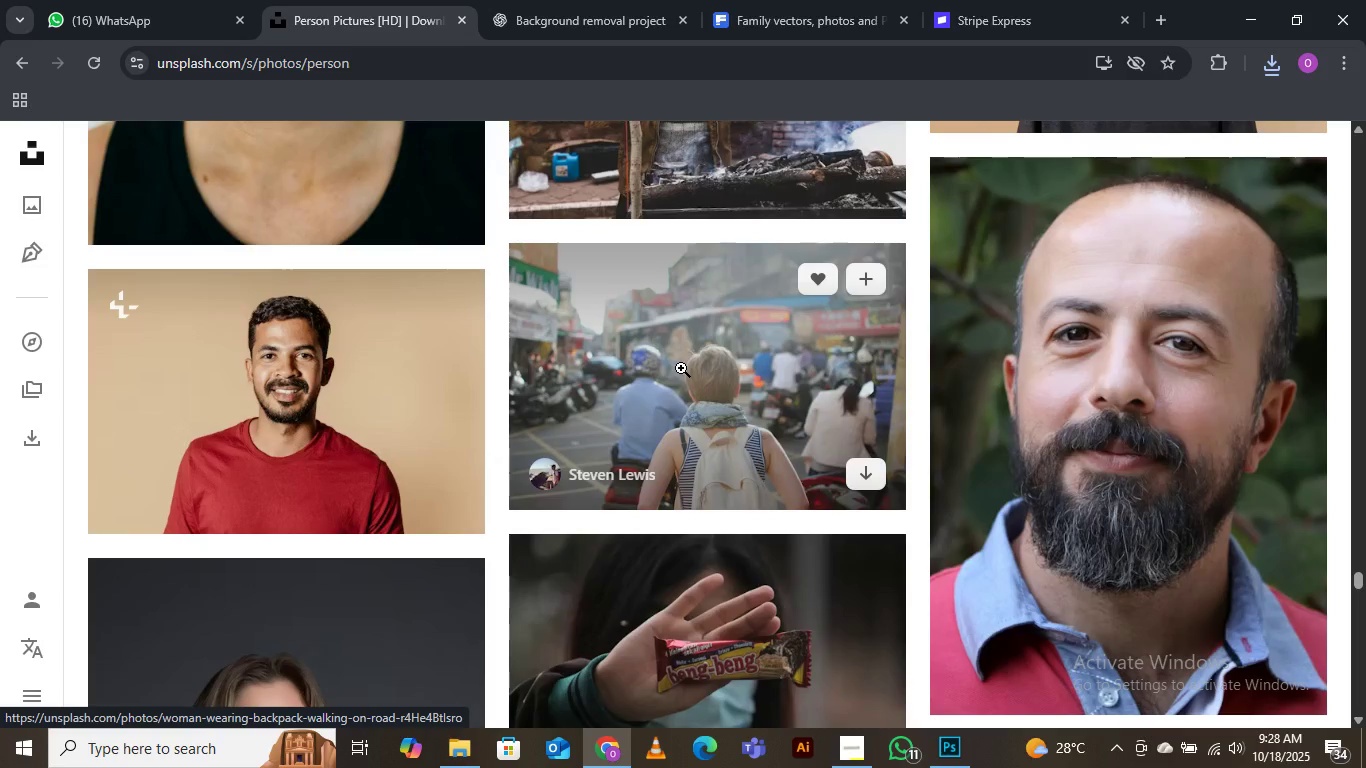 
scroll: coordinate [762, 465], scroll_direction: down, amount: 9.0
 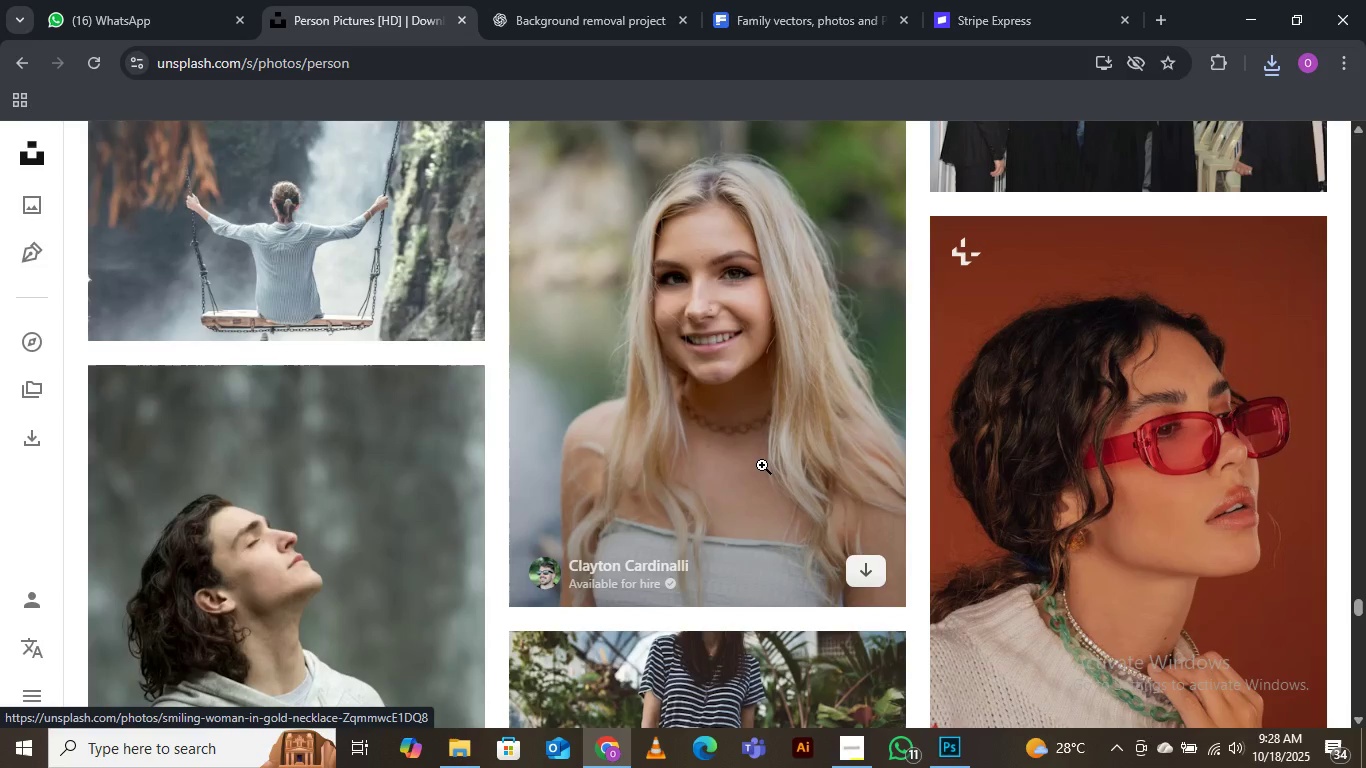 
scroll: coordinate [762, 466], scroll_direction: down, amount: 5.0
 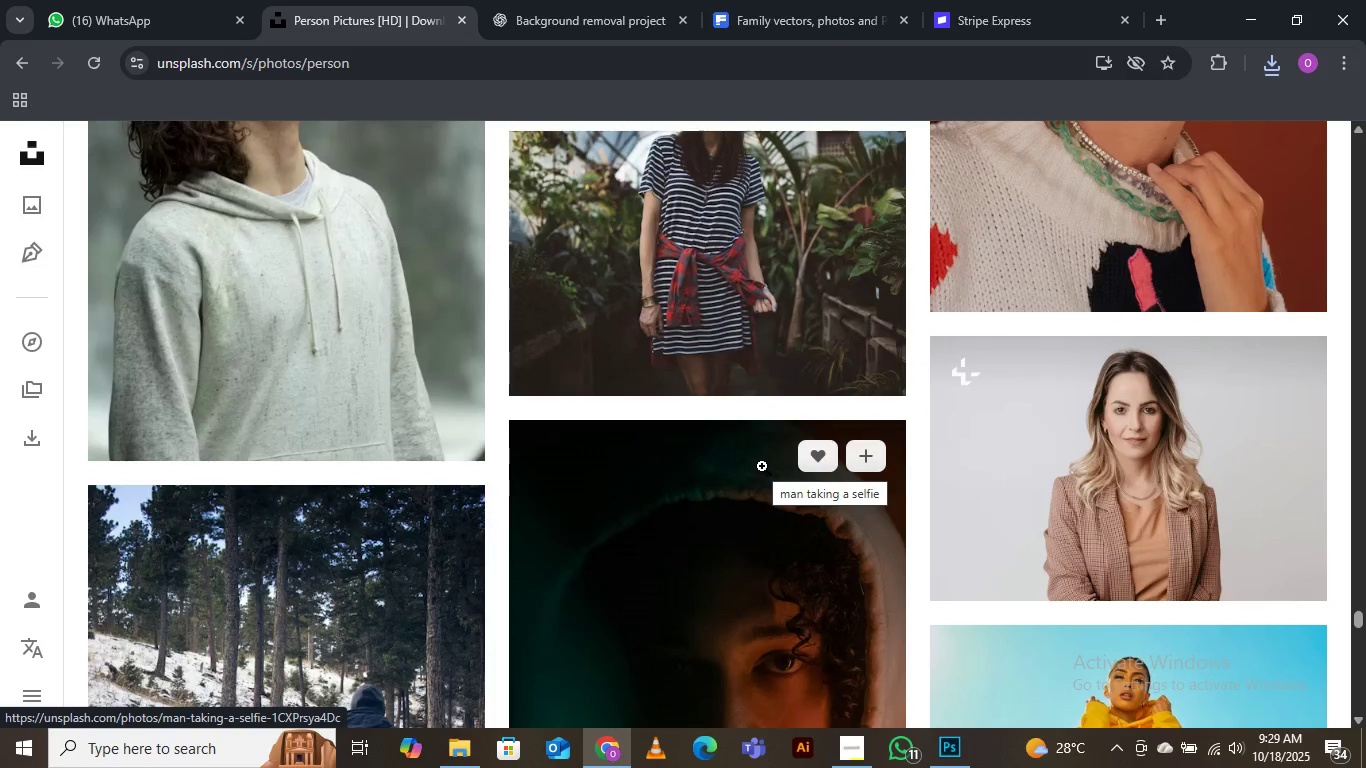 
scroll: coordinate [762, 466], scroll_direction: down, amount: 3.0
 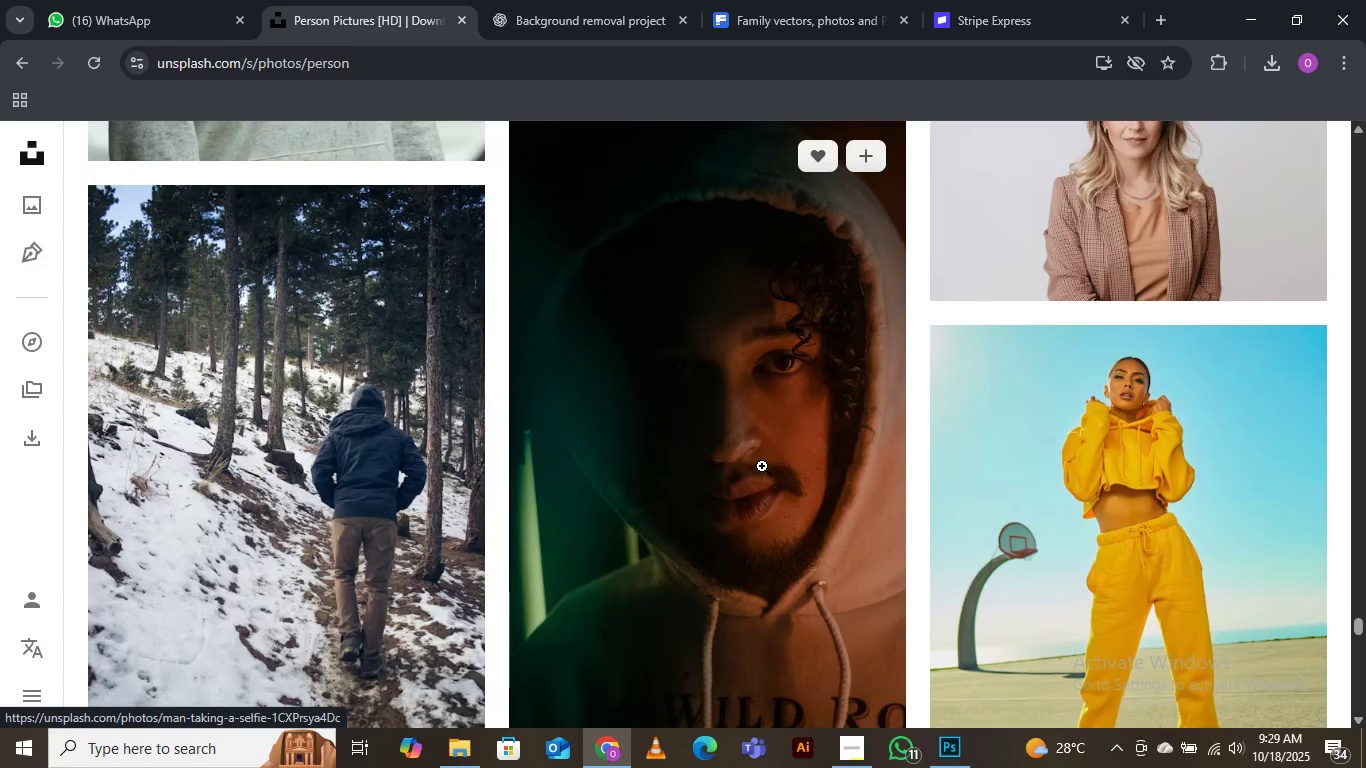 
wait(29.25)
 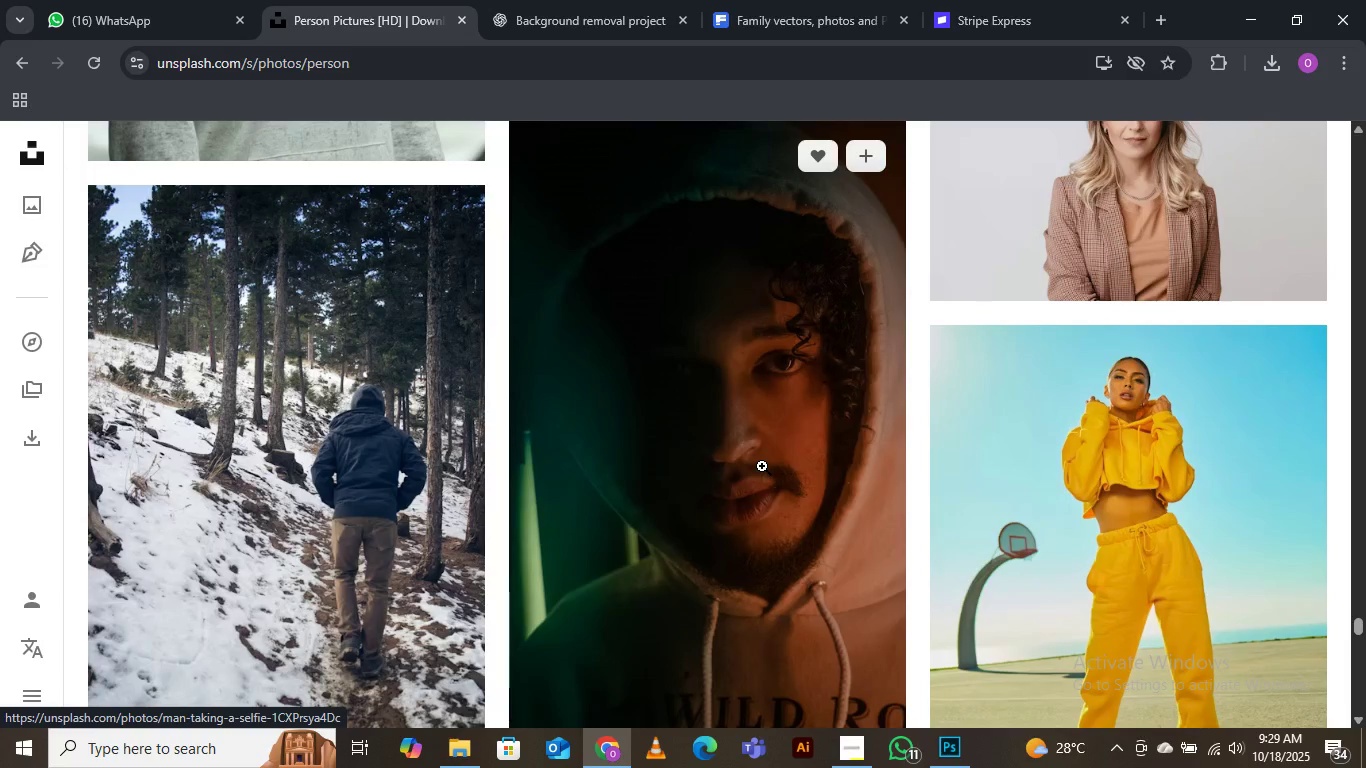 
scroll: coordinate [624, 441], scroll_direction: down, amount: 12.0
 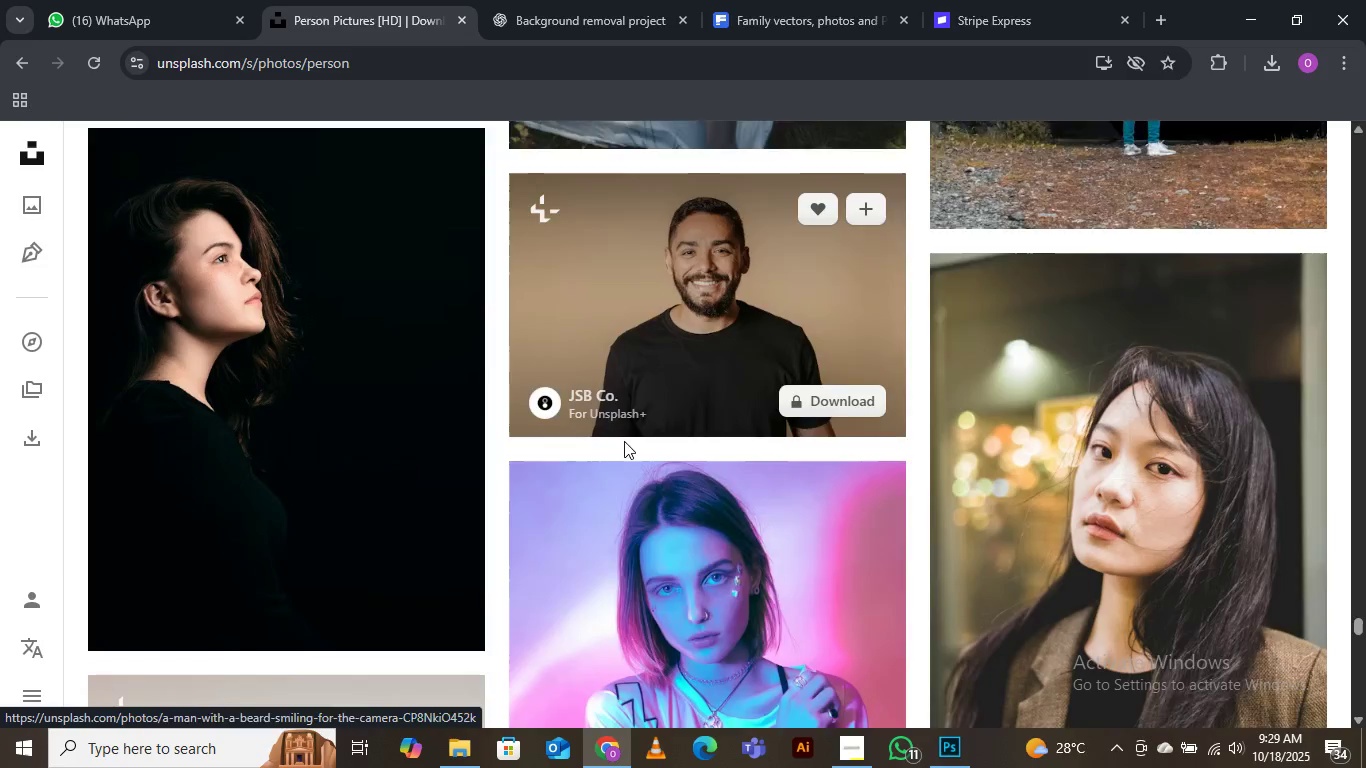 
scroll: coordinate [624, 441], scroll_direction: down, amount: 3.0
 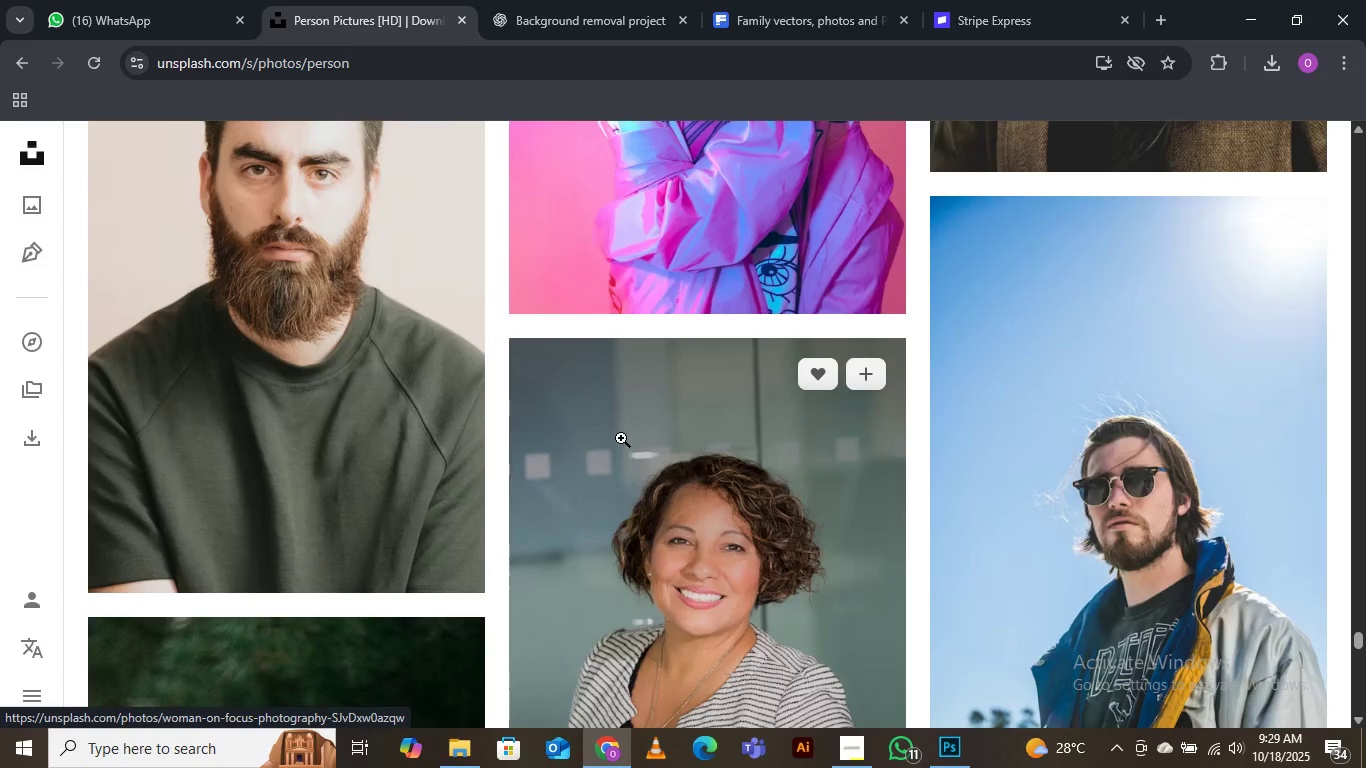 
scroll: coordinate [184, 424], scroll_direction: up, amount: 2.0
 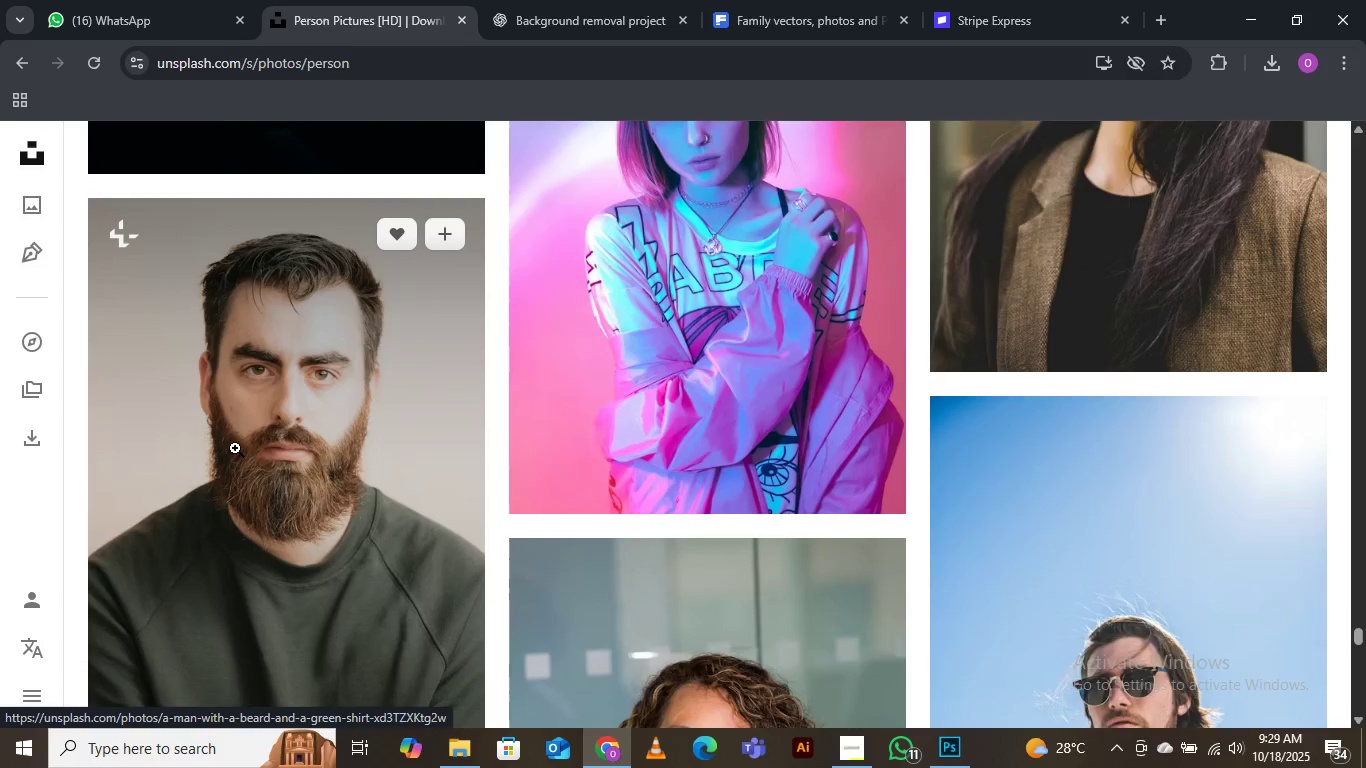 
scroll: coordinate [703, 556], scroll_direction: down, amount: 7.0
 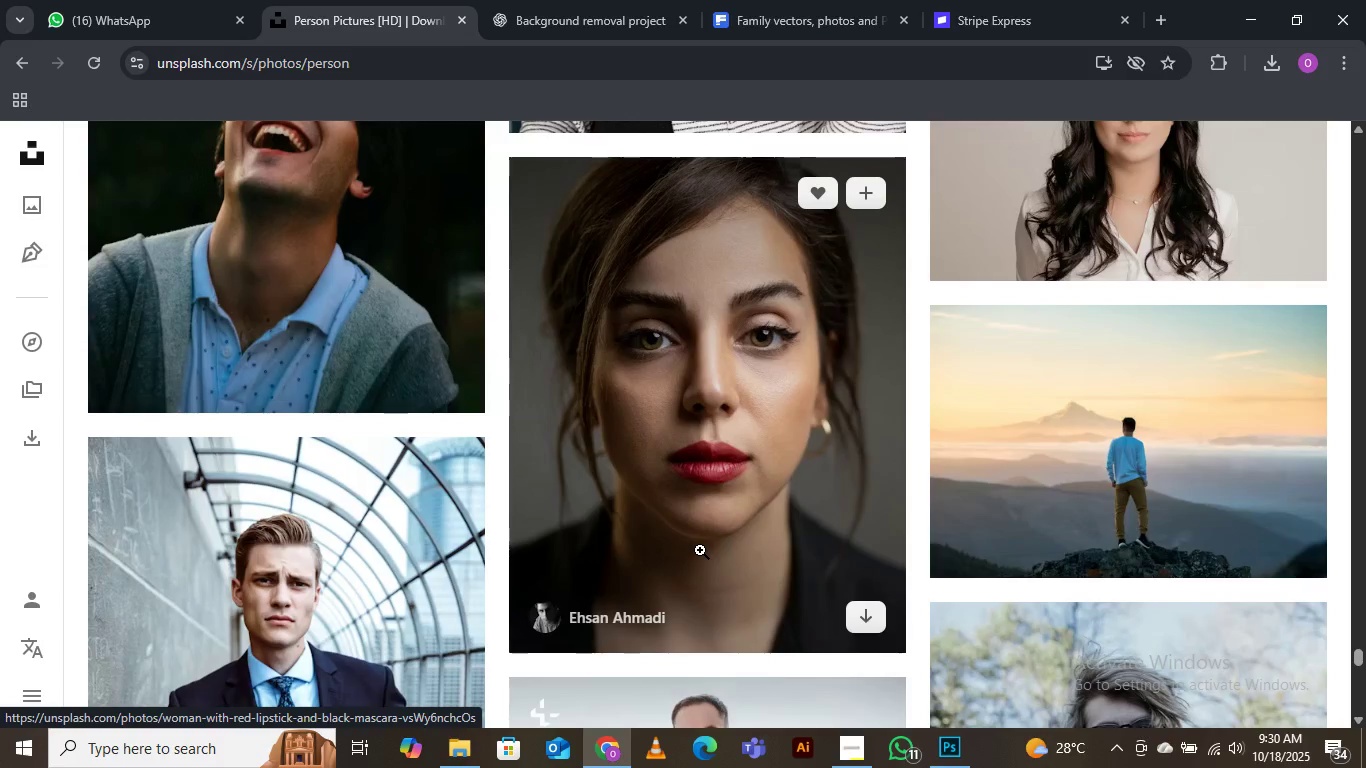 
scroll: coordinate [700, 550], scroll_direction: down, amount: 2.0
 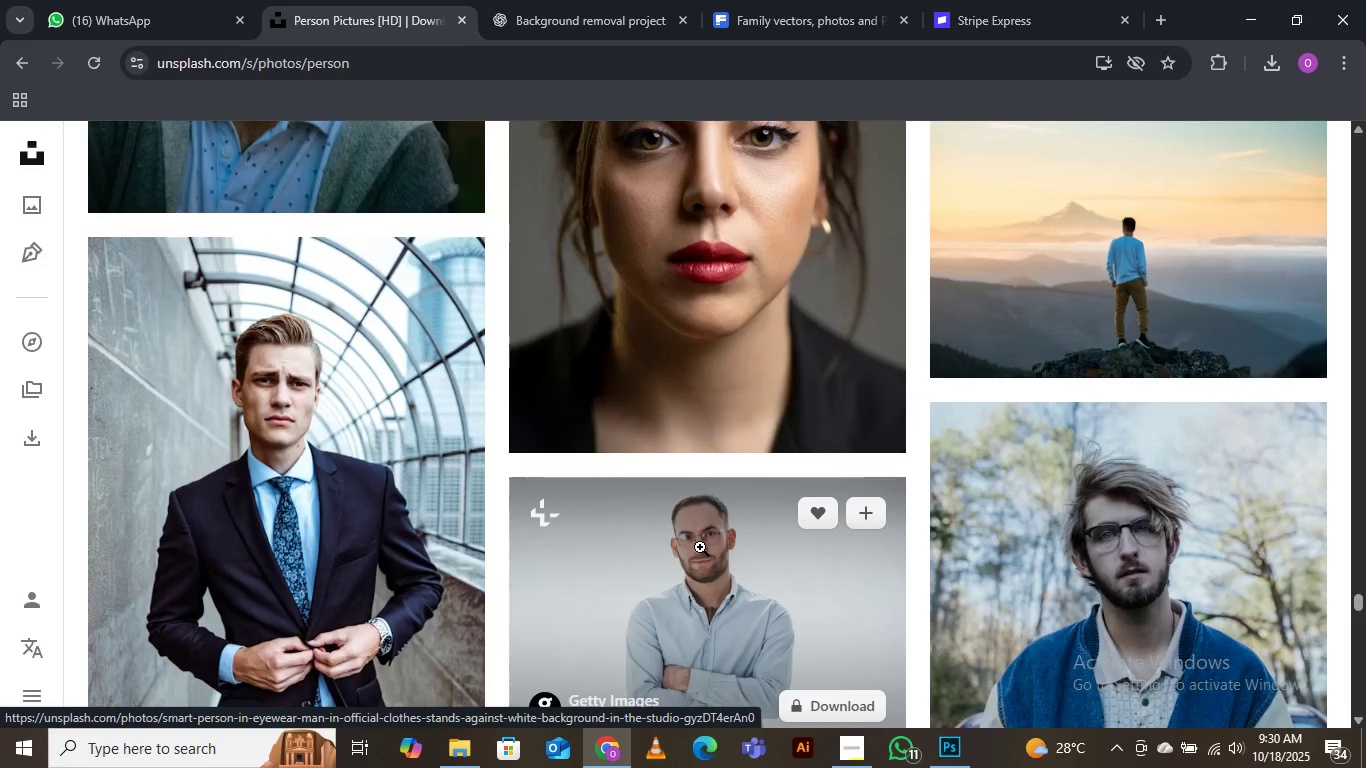 
wait(20.31)
 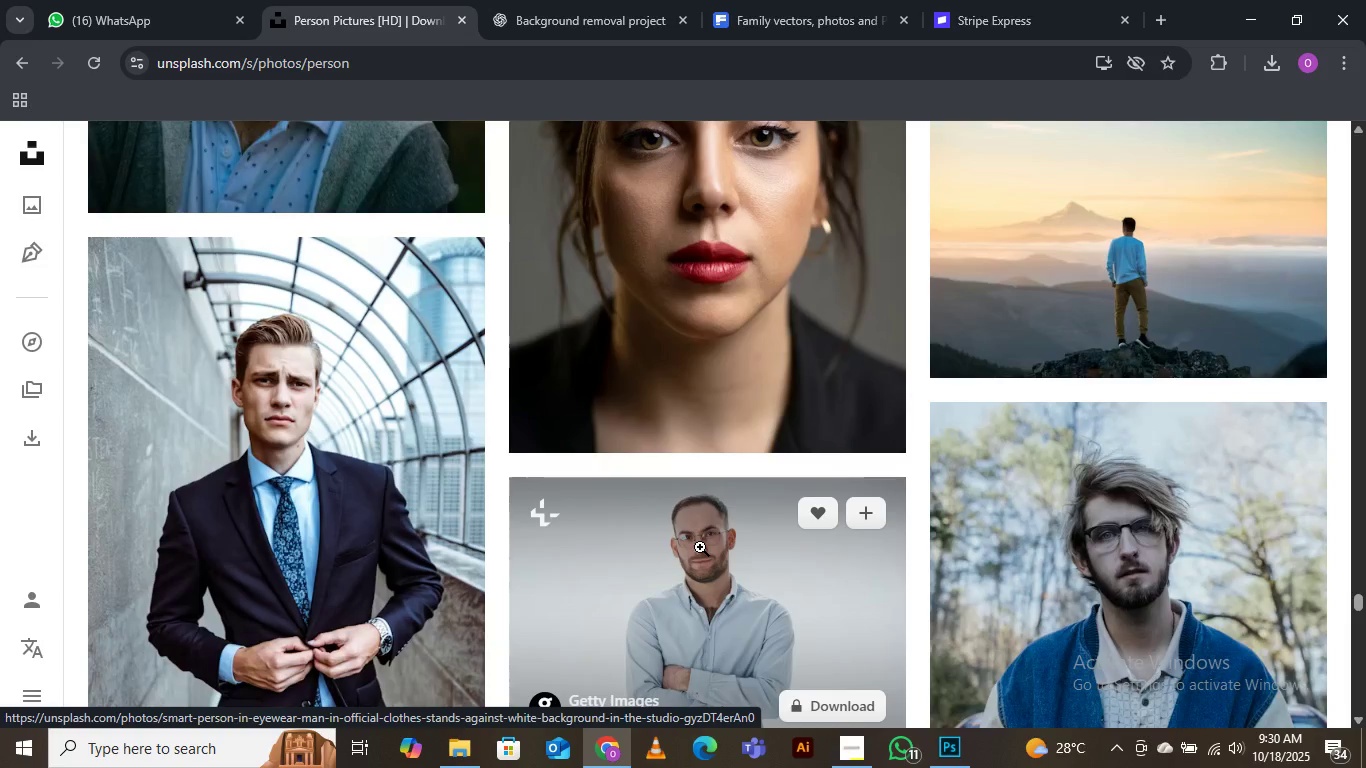 
scroll: coordinate [679, 501], scroll_direction: down, amount: 9.0
 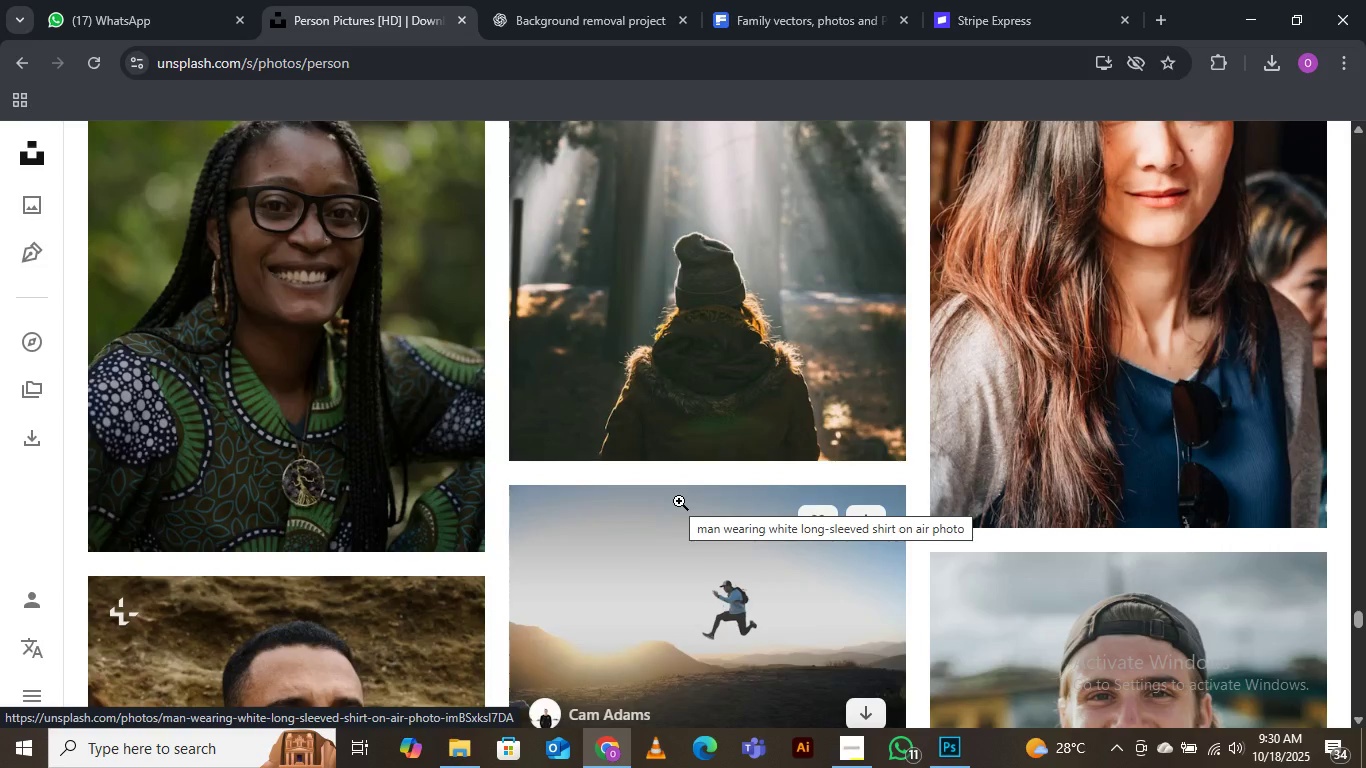 
wait(11.34)
 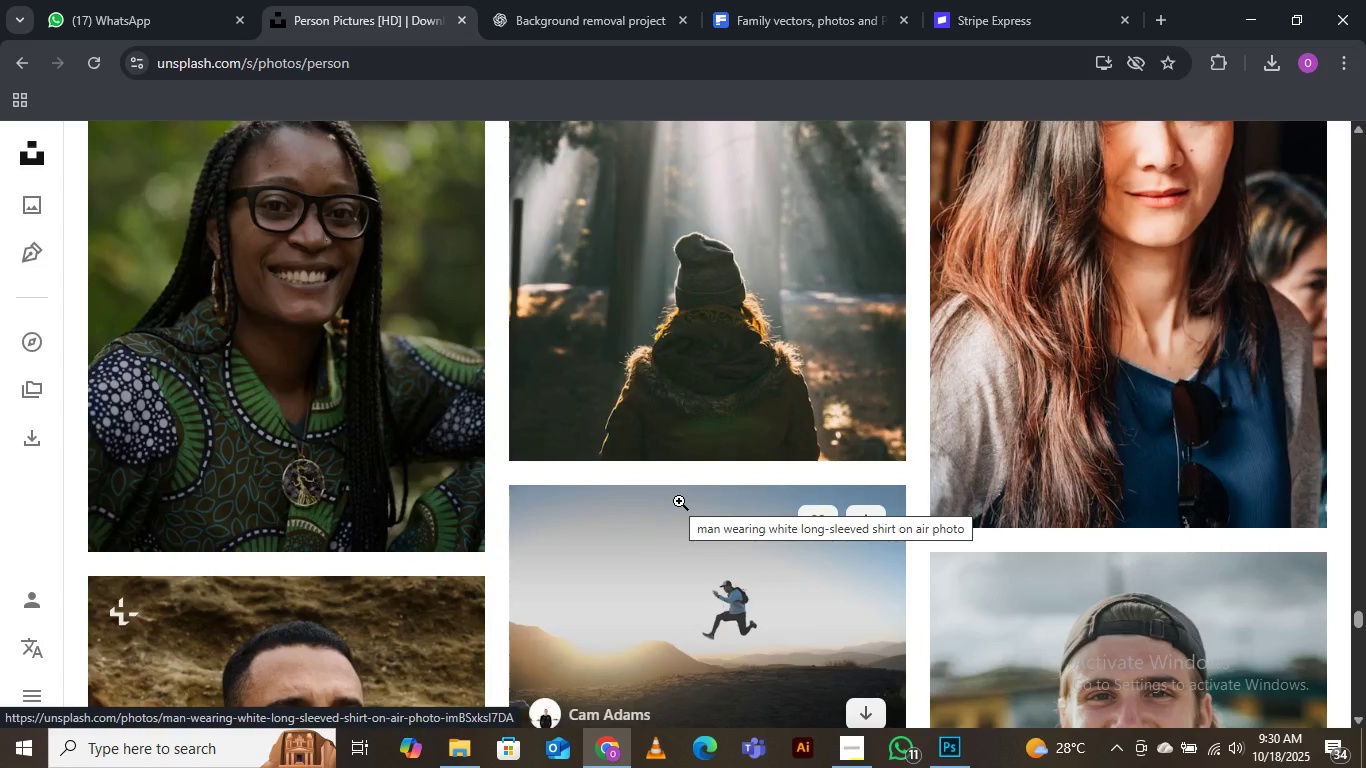 
scroll: coordinate [678, 477], scroll_direction: down, amount: 2.0
 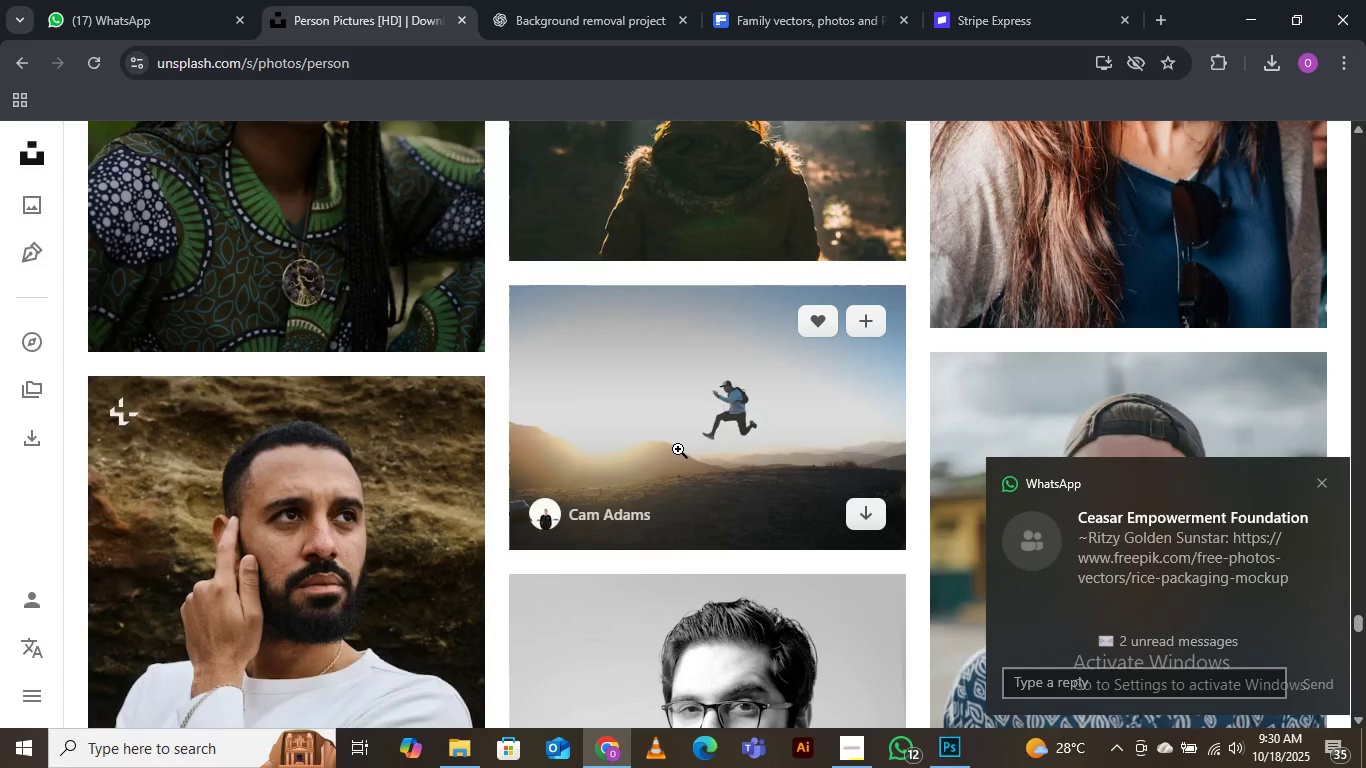 
mouse_move([674, 411])
 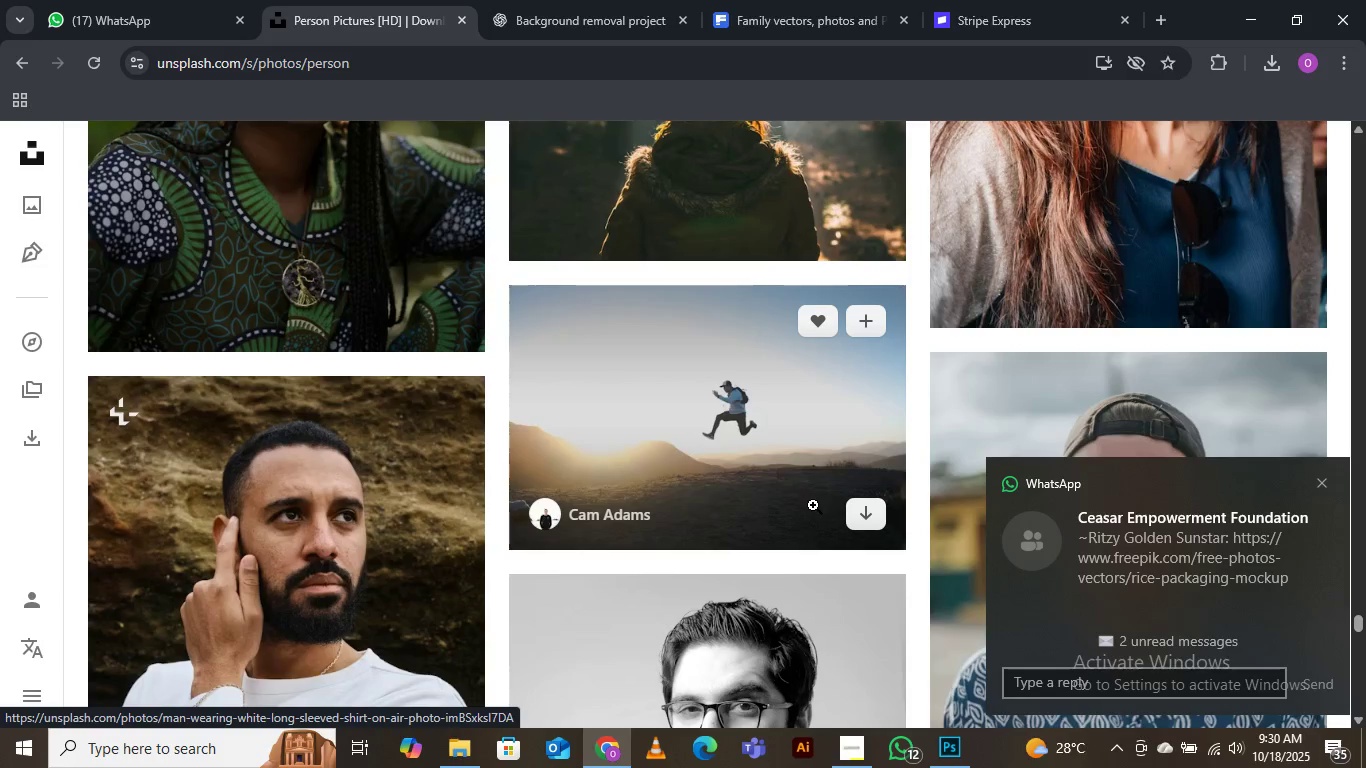 
scroll: coordinate [806, 483], scroll_direction: down, amount: 3.0
 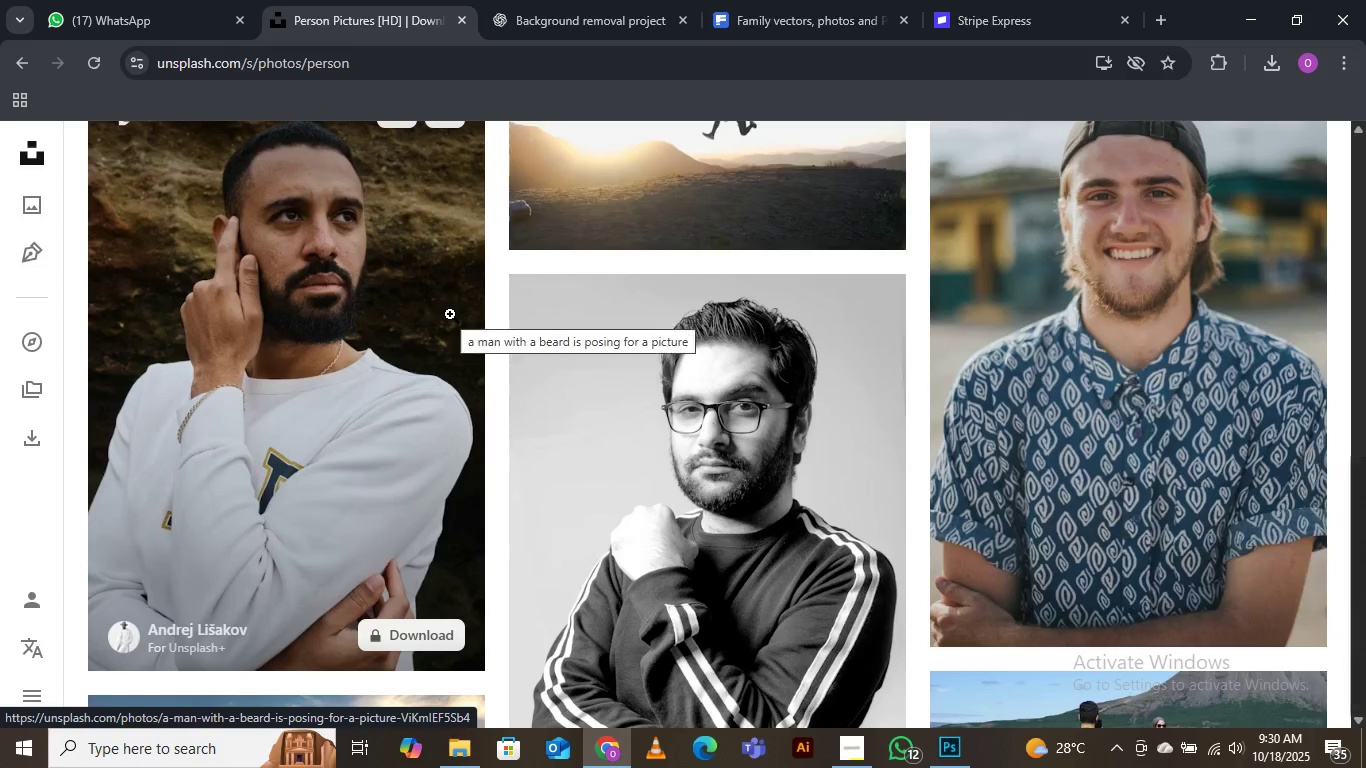 
scroll: coordinate [480, 370], scroll_direction: none, amount: 0.0
 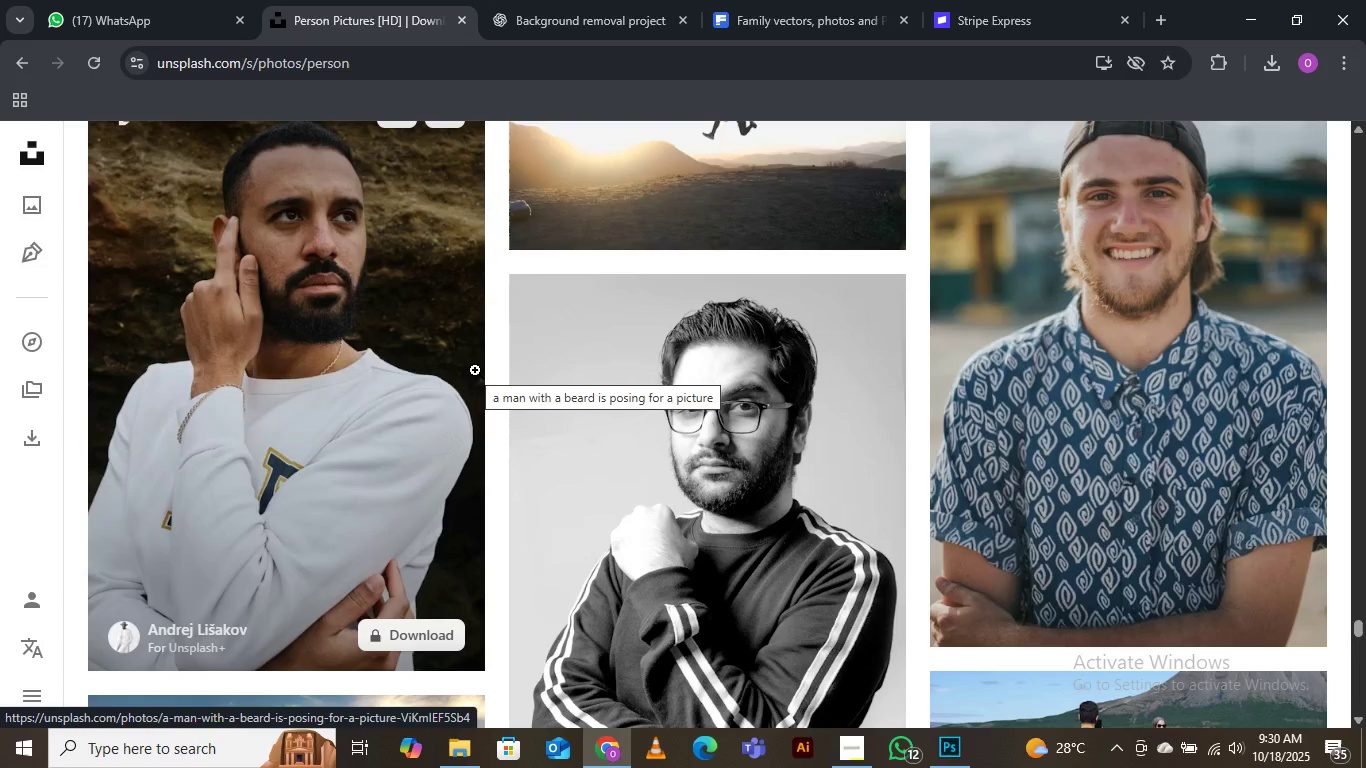 
wait(11.17)
 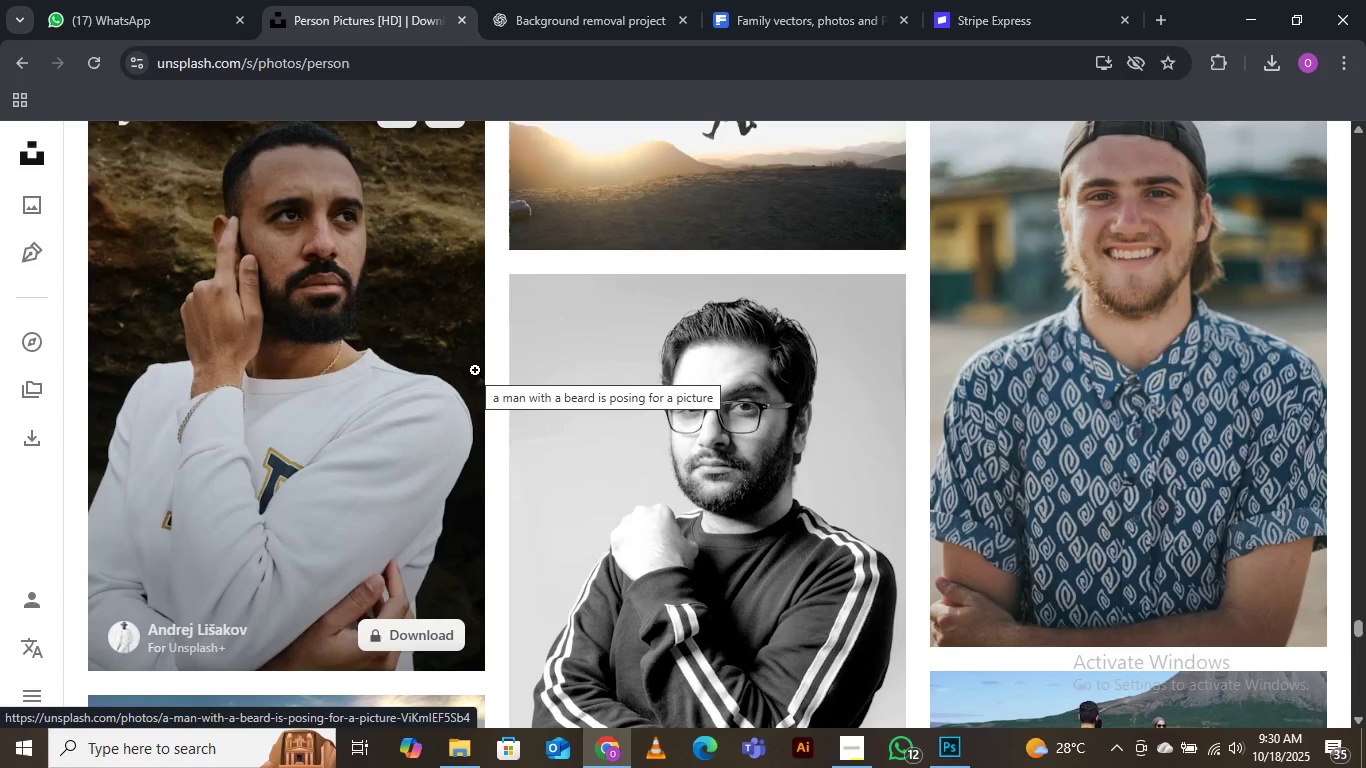 
scroll: coordinate [527, 421], scroll_direction: down, amount: 8.0
 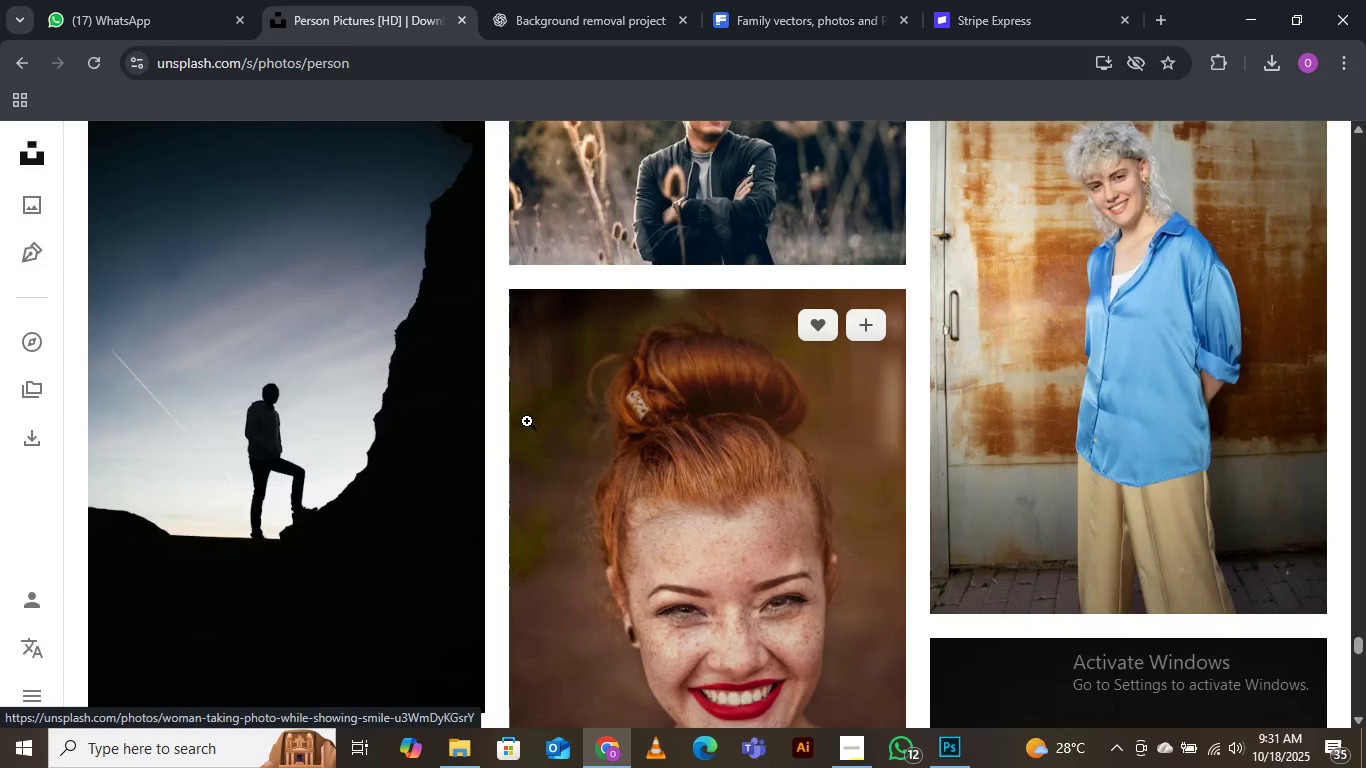 
scroll: coordinate [528, 419], scroll_direction: down, amount: 6.0
 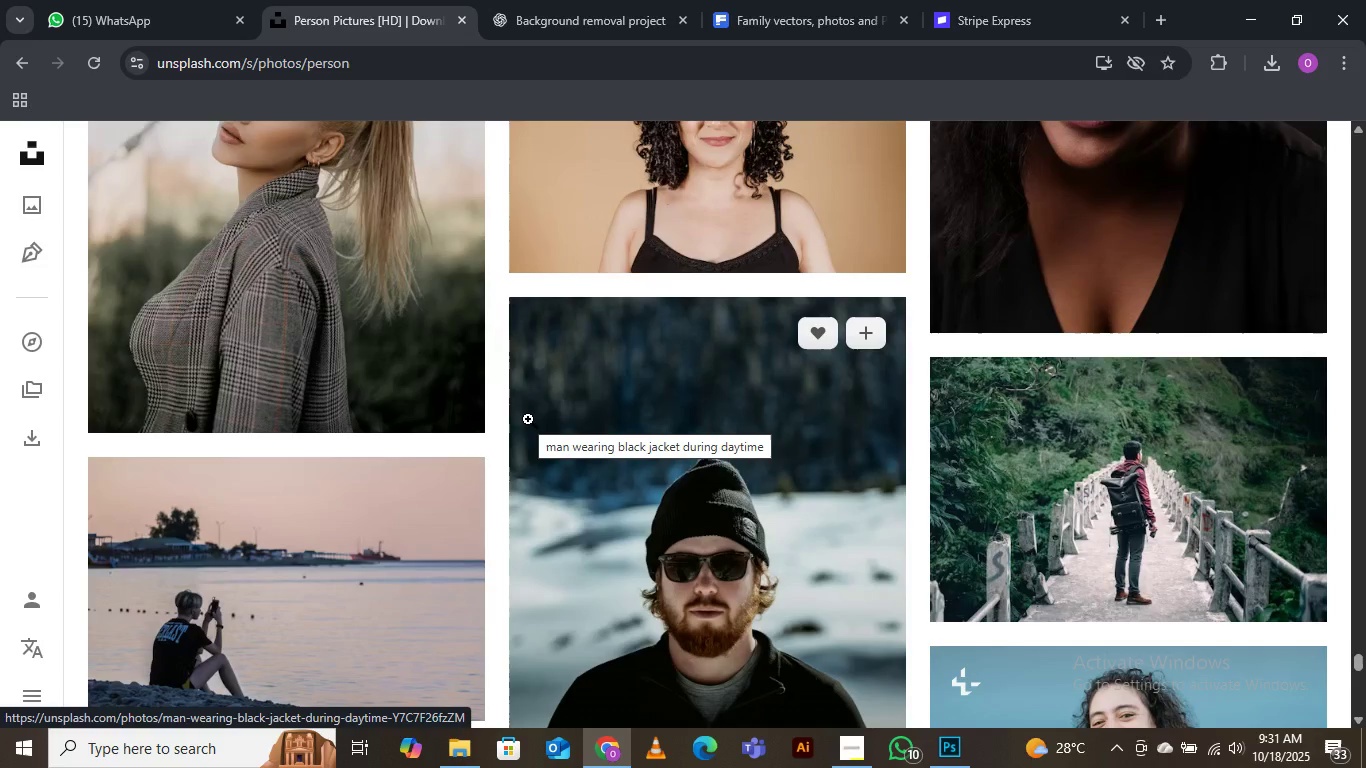 
wait(45.81)
 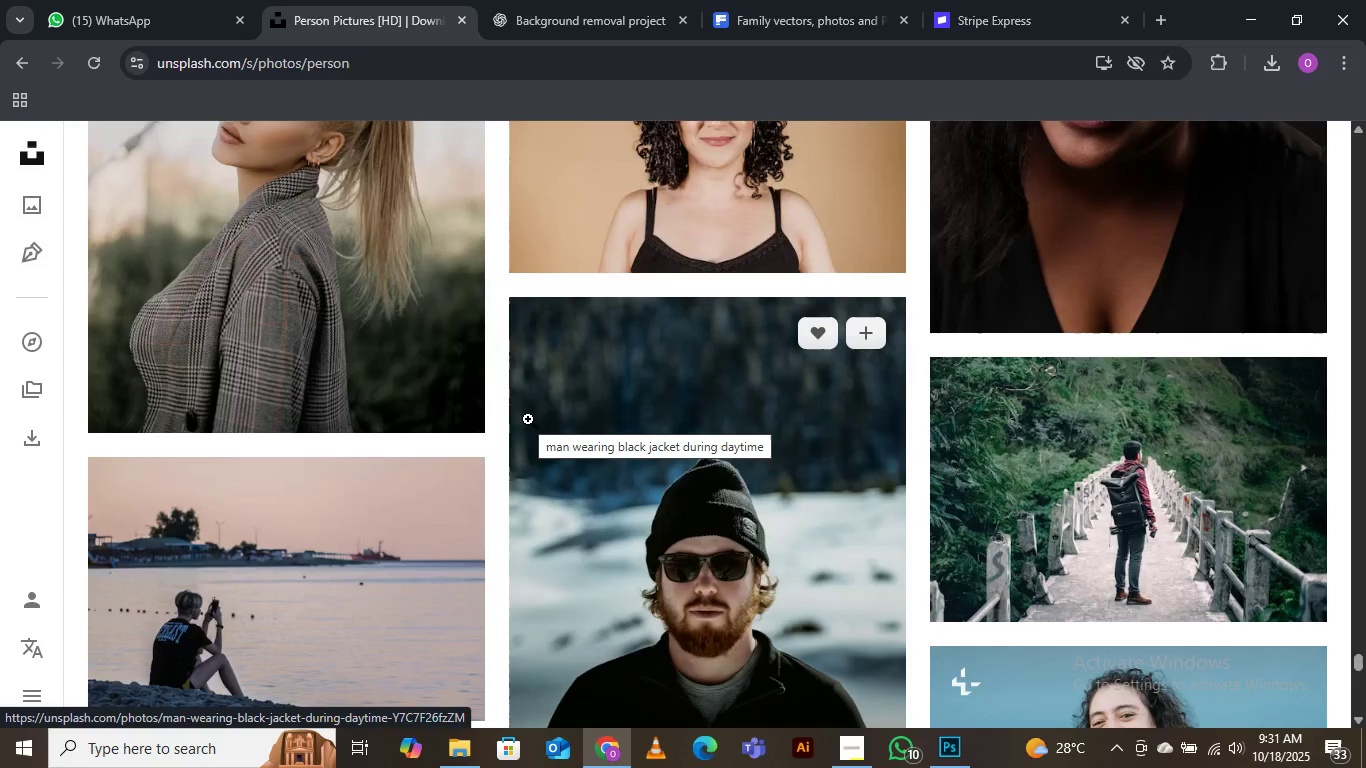 
scroll: coordinate [646, 474], scroll_direction: down, amount: 3.0
 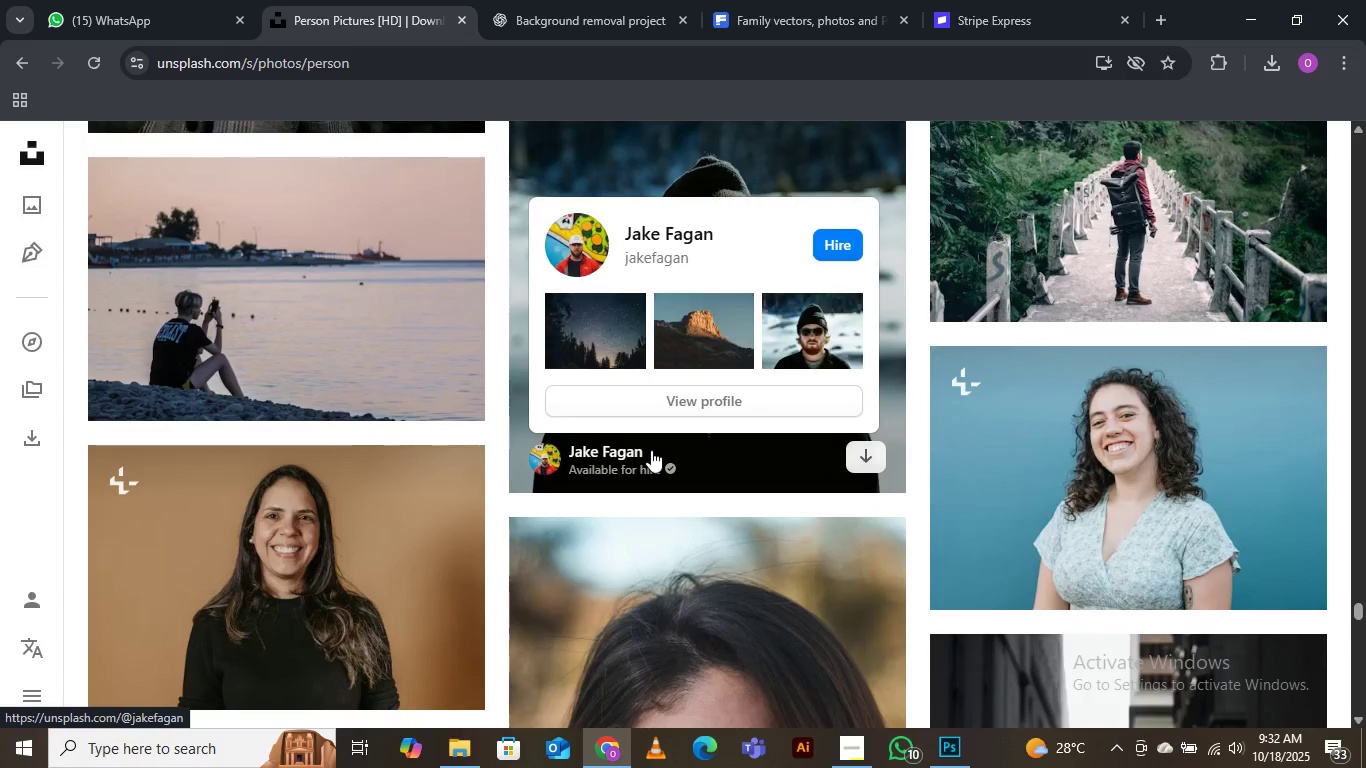 
scroll: coordinate [651, 443], scroll_direction: none, amount: 0.0
 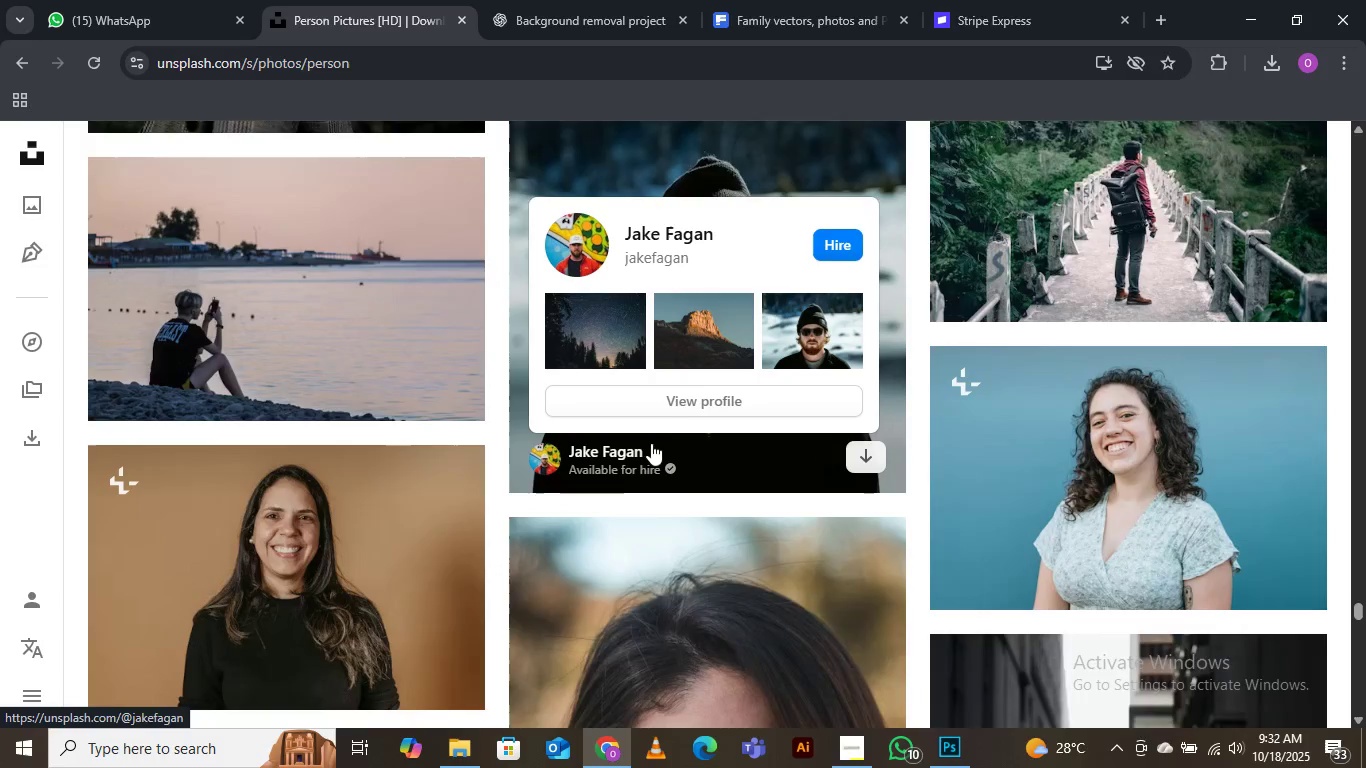 
scroll: coordinate [651, 443], scroll_direction: down, amount: 1.0
 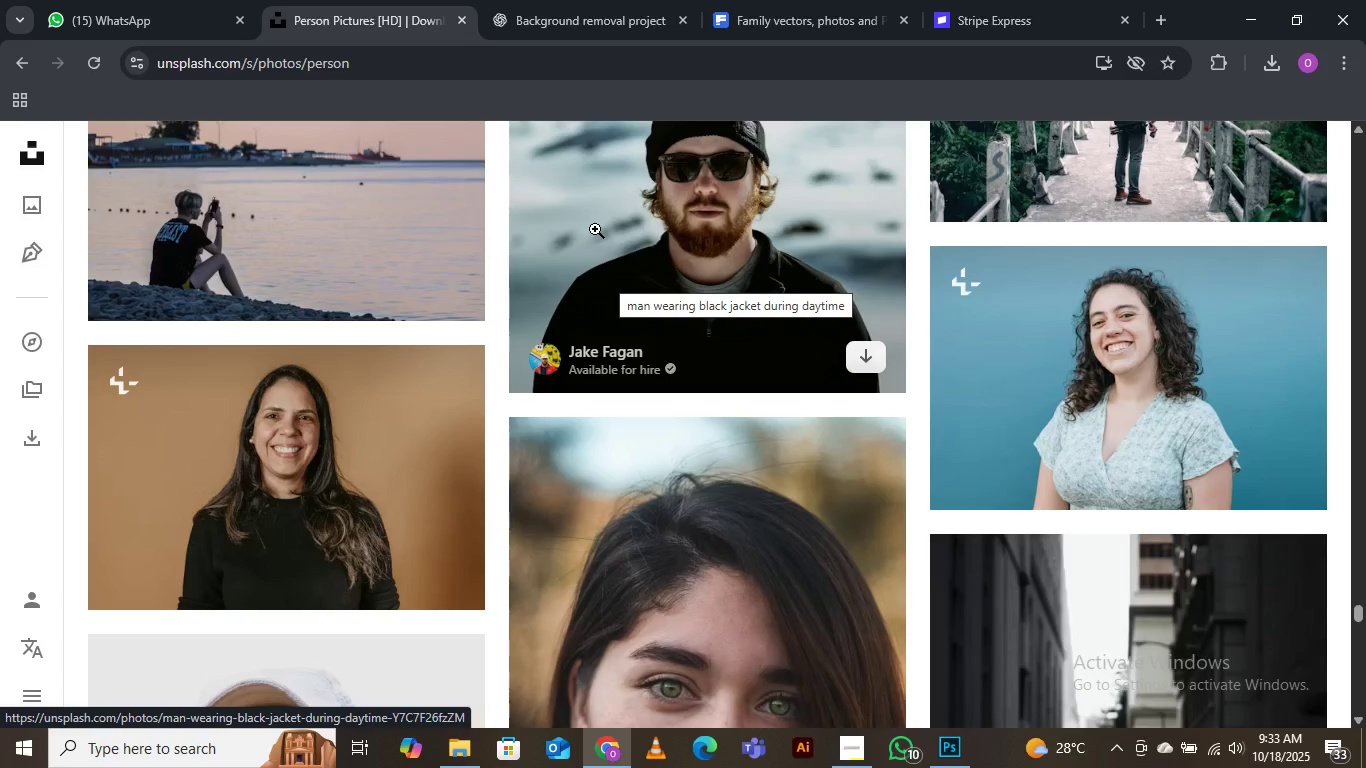 
wait(77.72)
 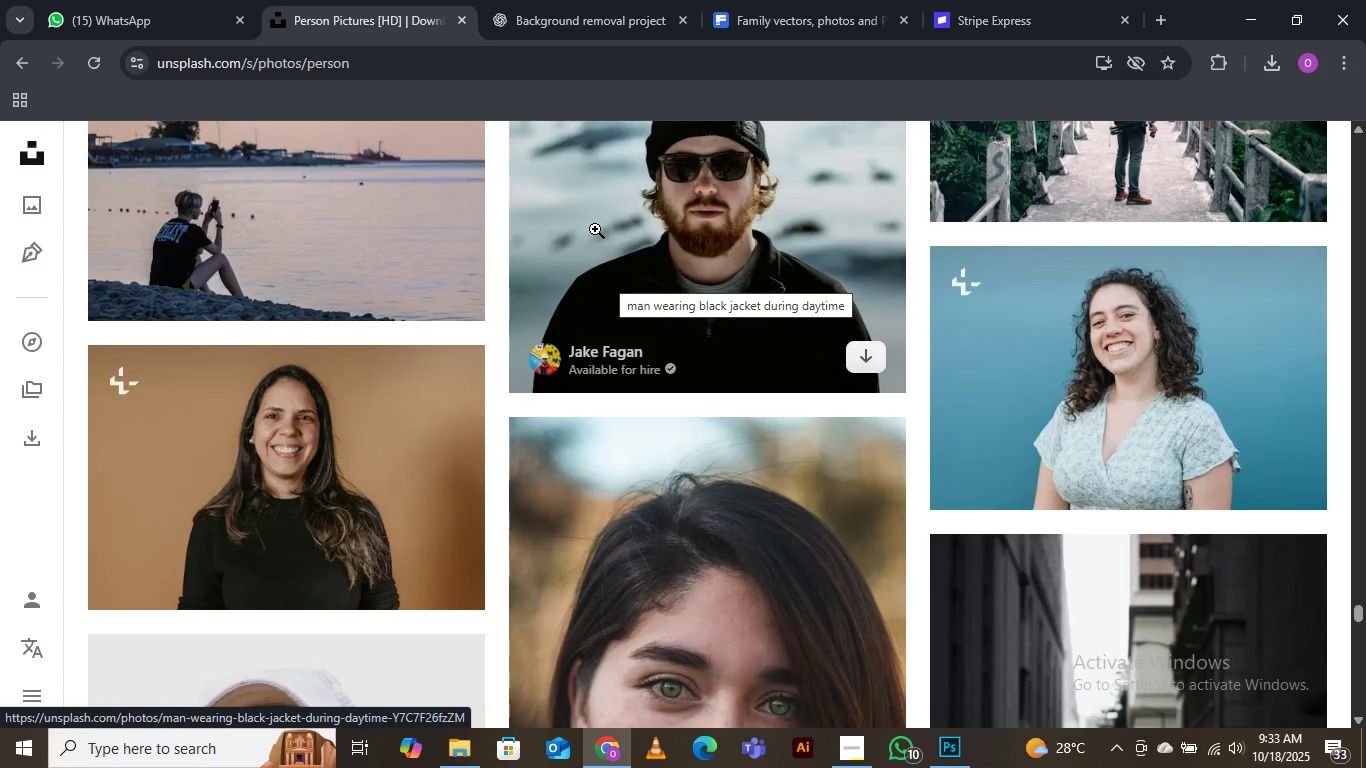 
scroll: coordinate [596, 235], scroll_direction: down, amount: 1.0
 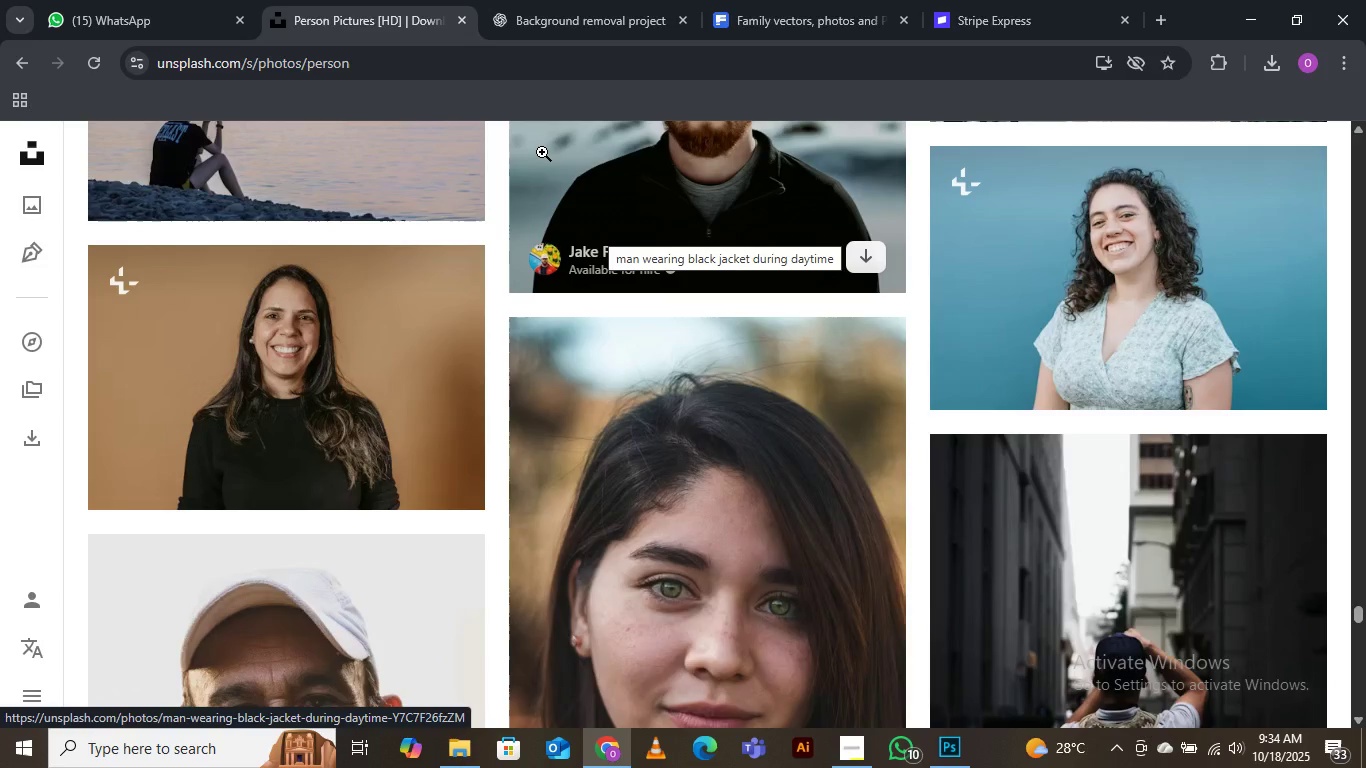 
wait(54.5)
 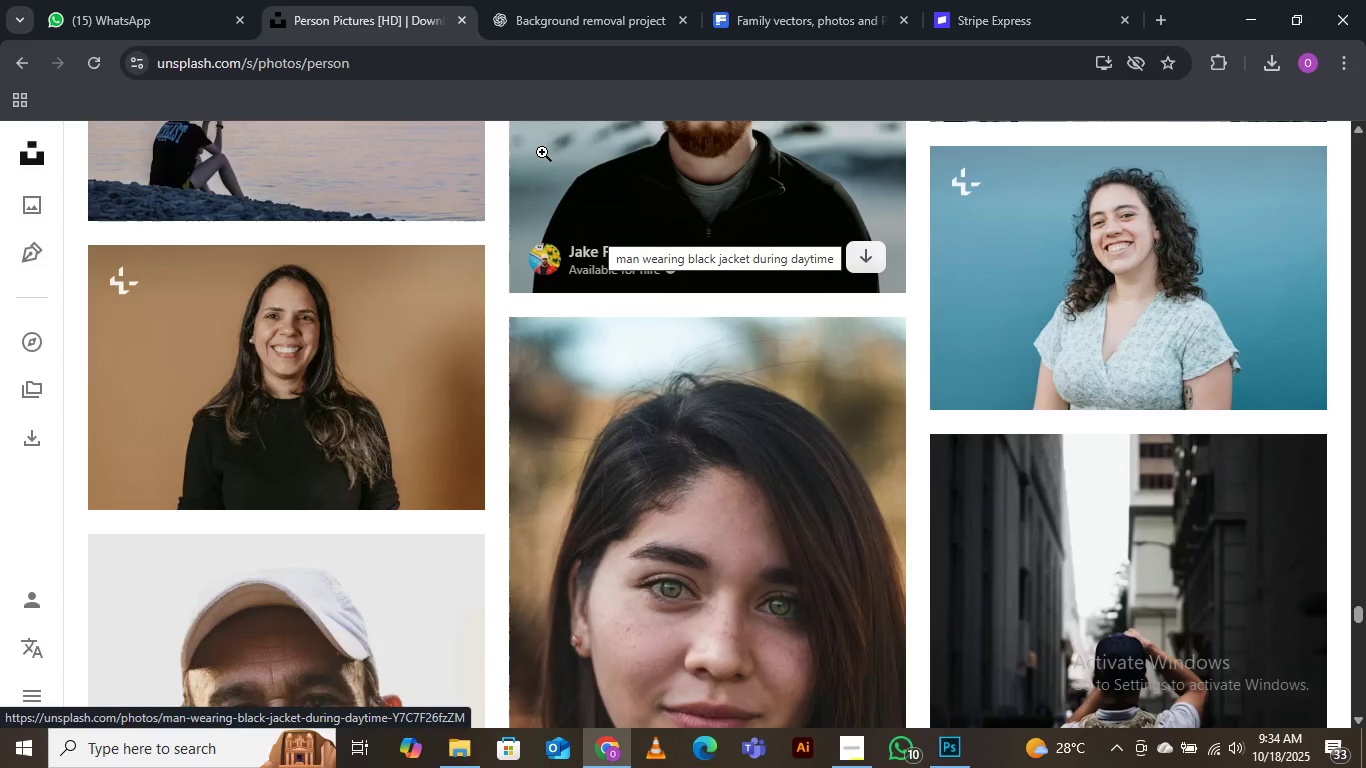 
scroll: coordinate [539, 152], scroll_direction: down, amount: 2.0
 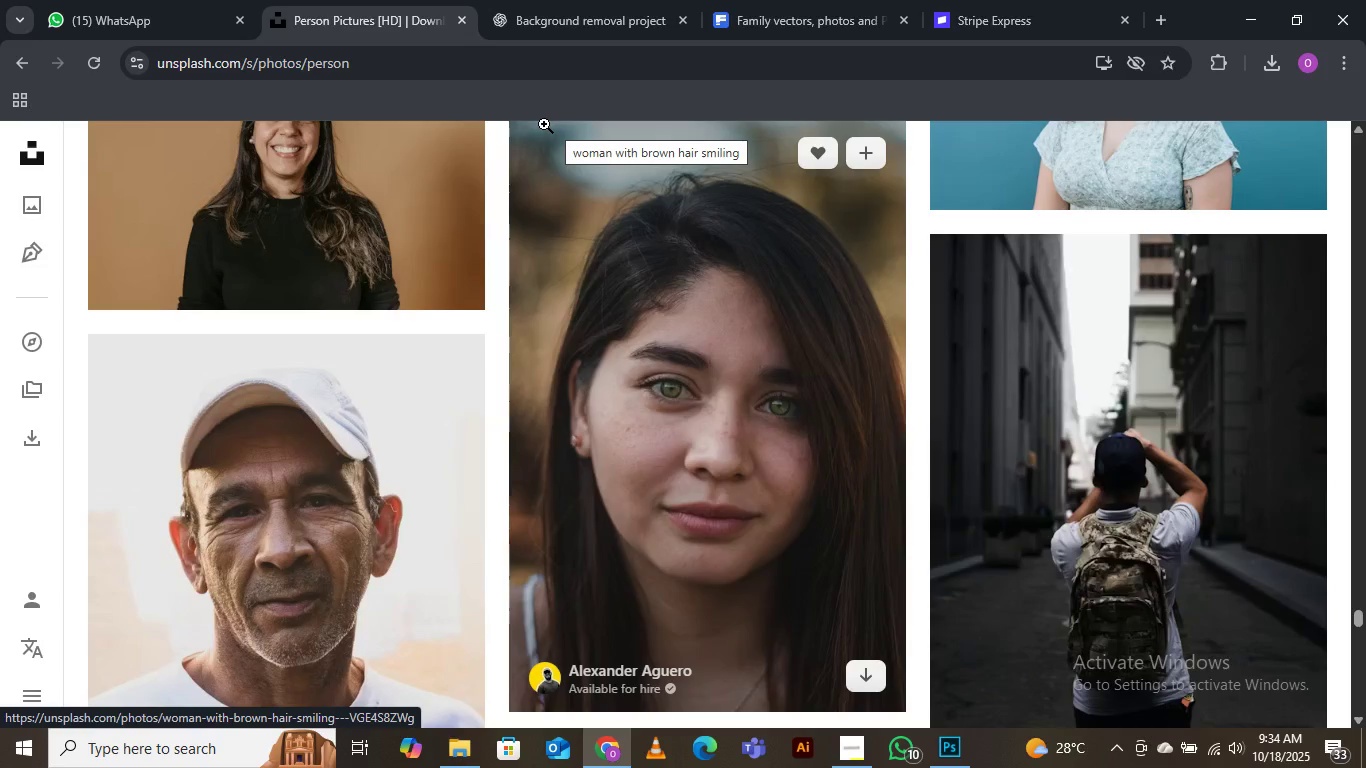 
wait(34.21)
 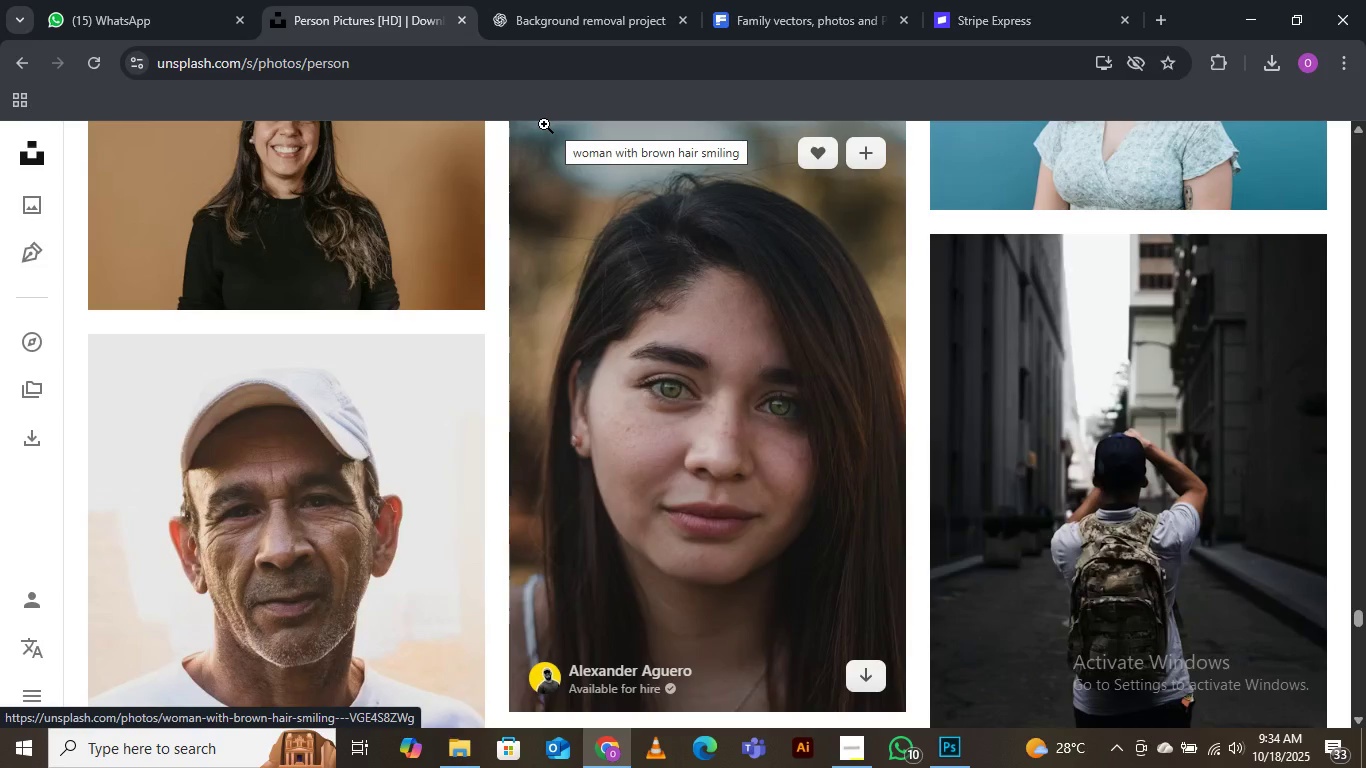 
scroll: coordinate [415, 345], scroll_direction: down, amount: 14.0
 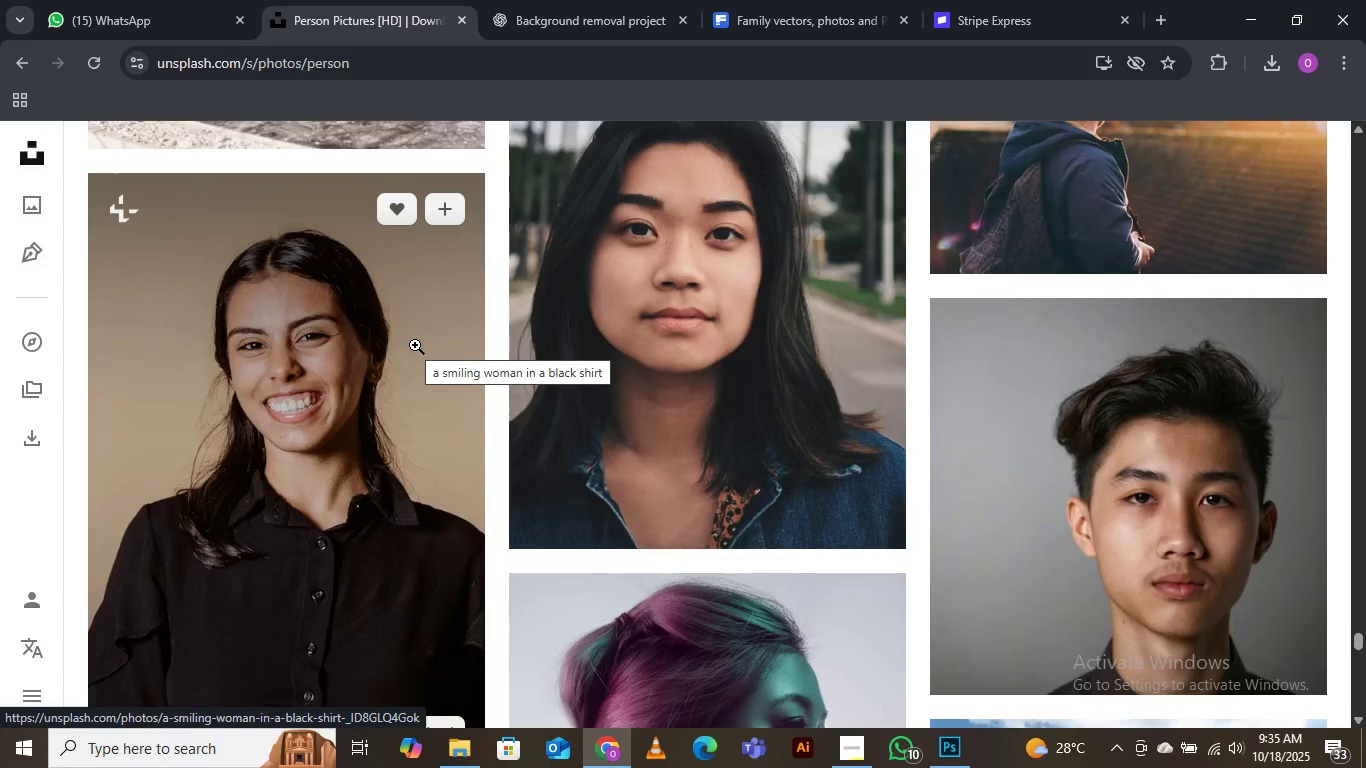 
wait(17.67)
 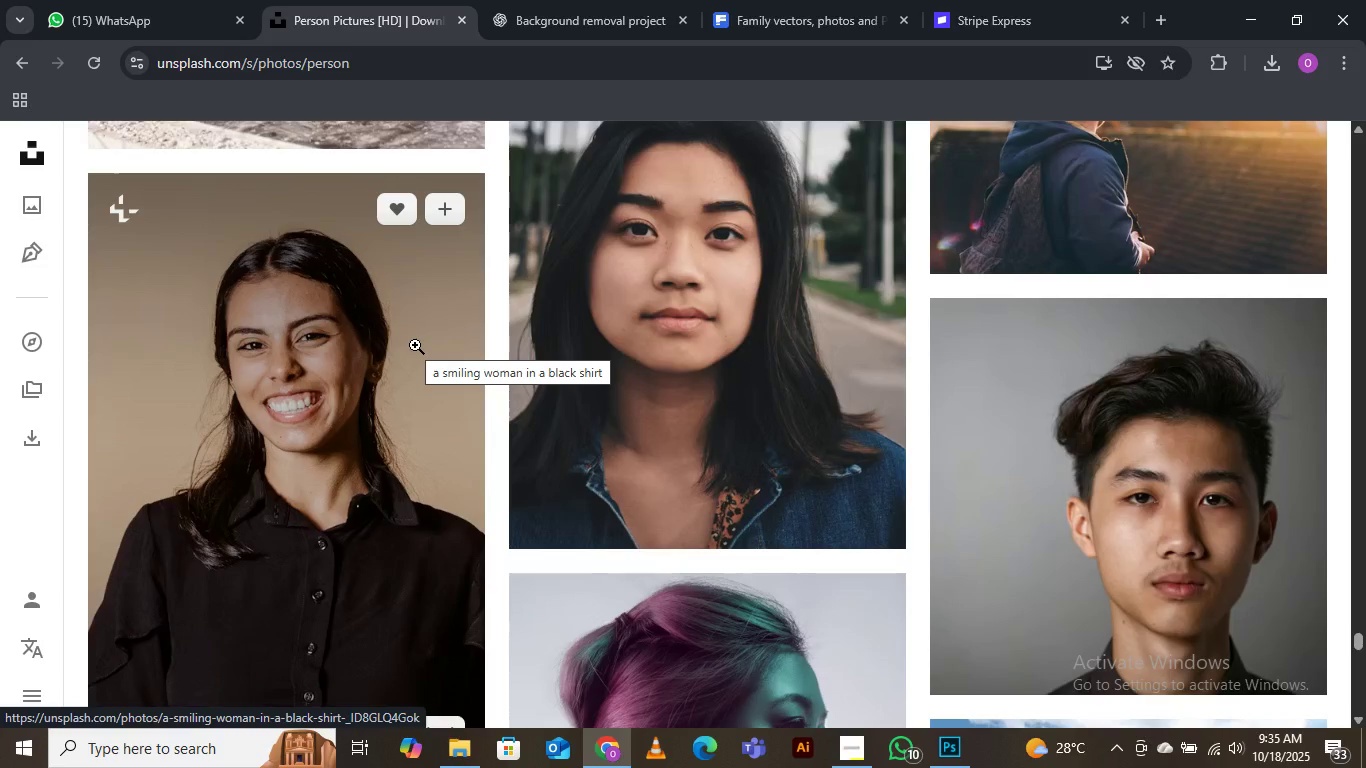 
scroll: coordinate [292, 342], scroll_direction: down, amount: 6.0
 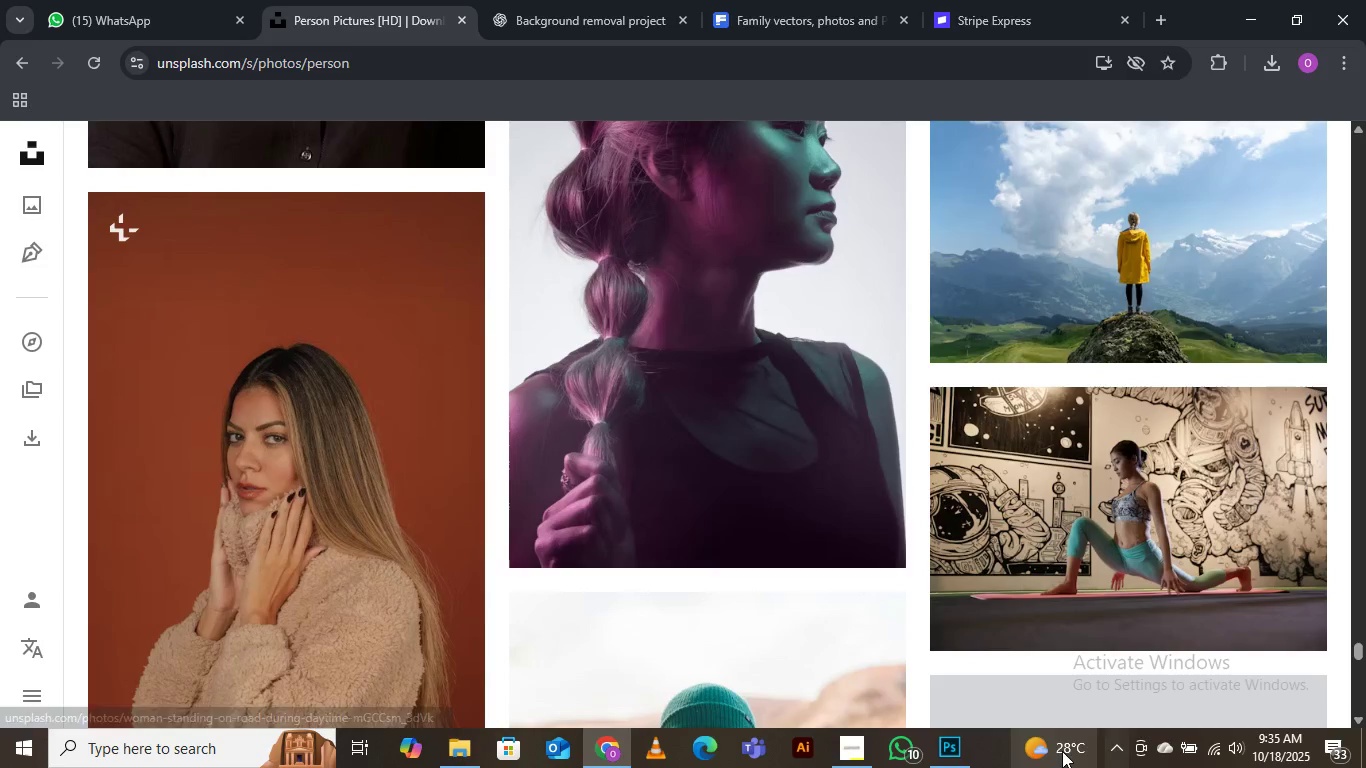 
left_click([951, 756])
 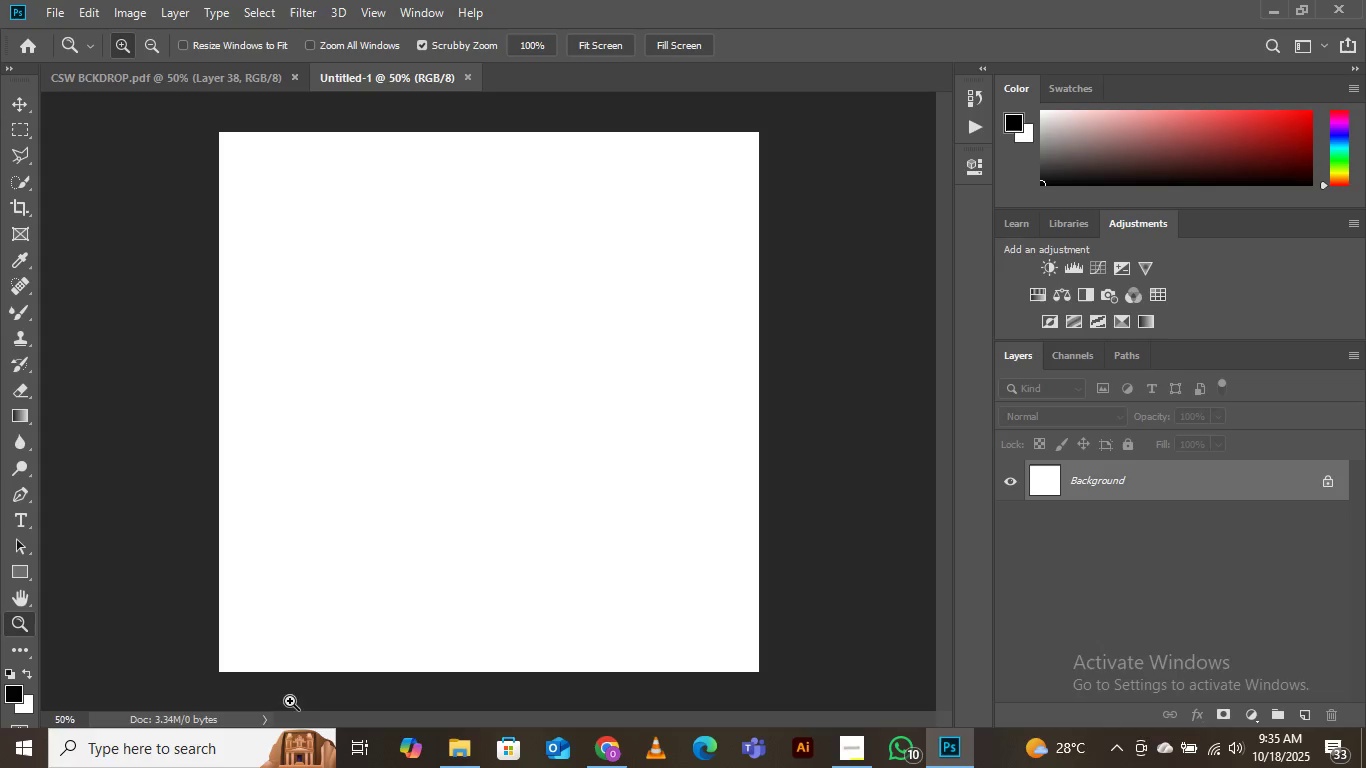 
left_click([454, 750])
 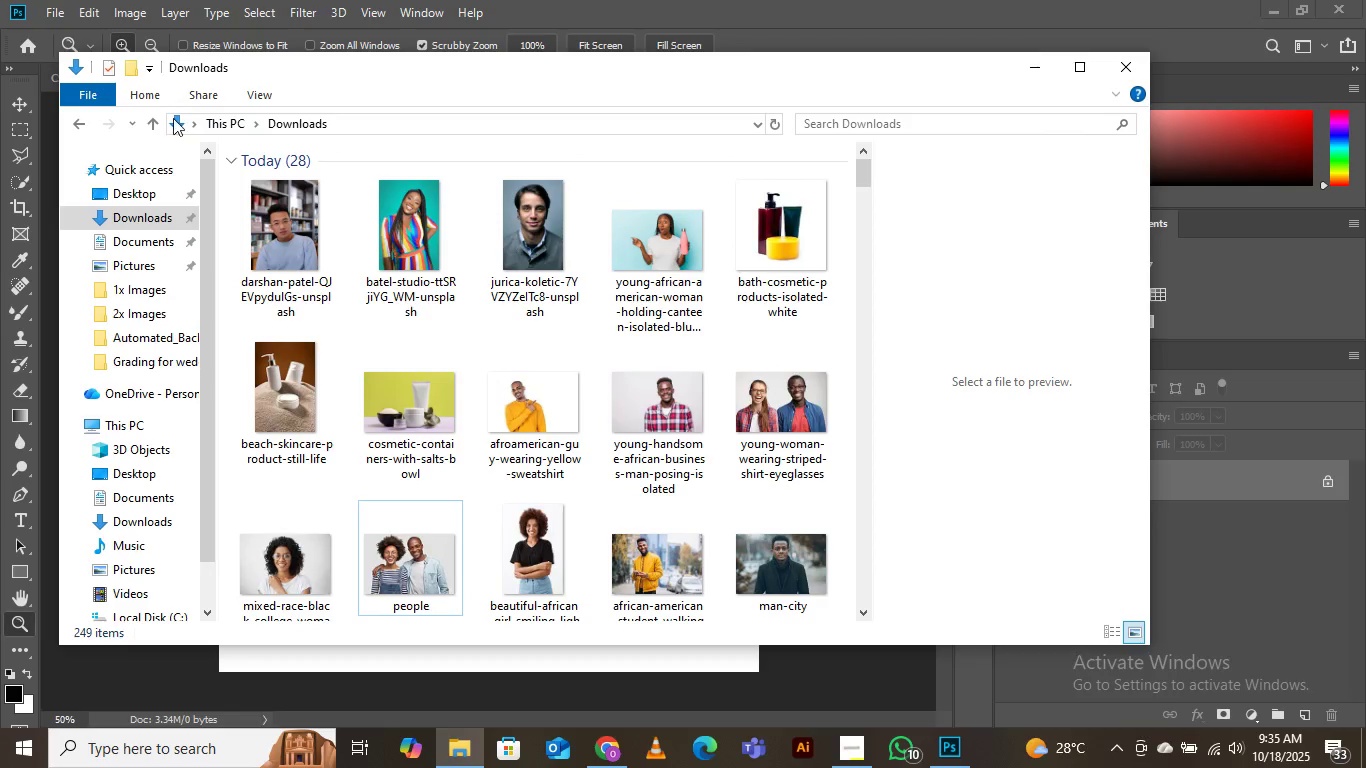 
left_click([144, 215])
 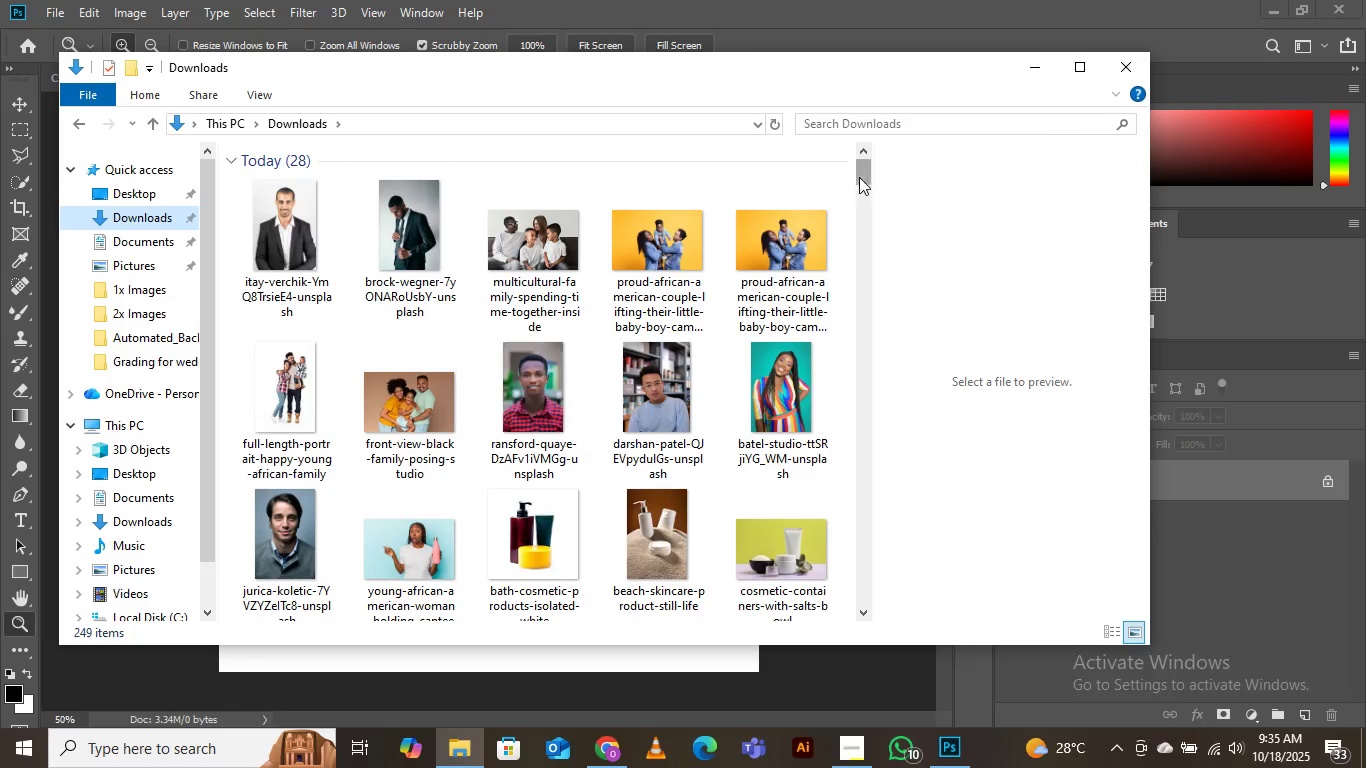 
scroll: coordinate [463, 429], scroll_direction: down, amount: 4.0
 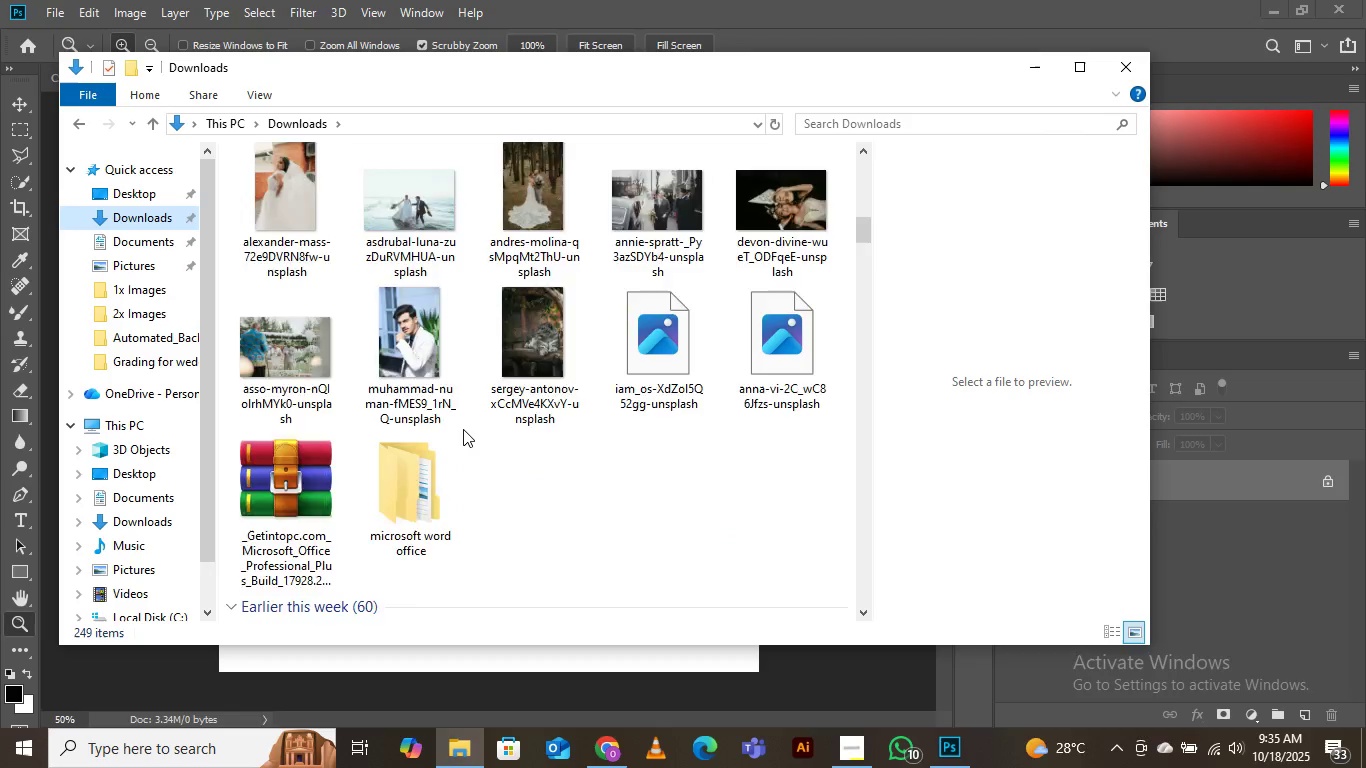 
scroll: coordinate [463, 429], scroll_direction: up, amount: 2.0
 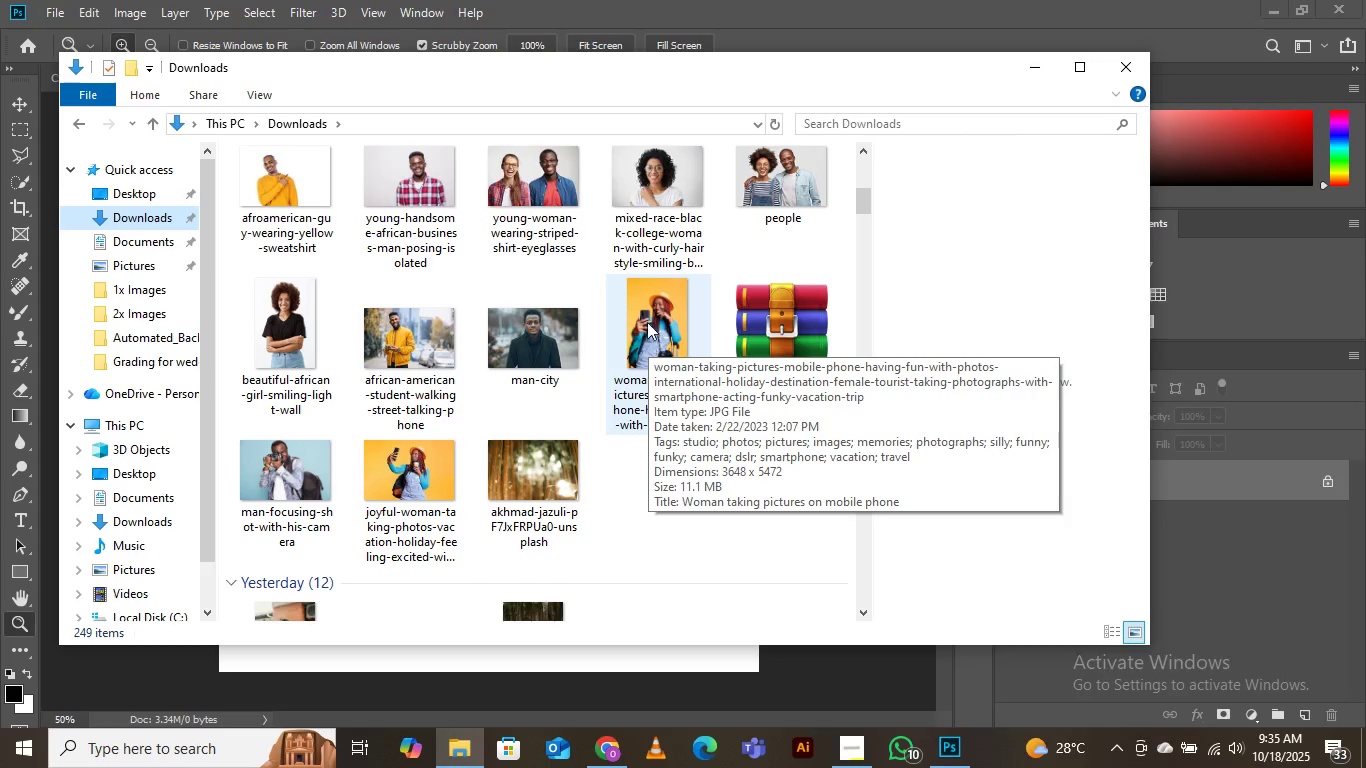 
wait(8.99)
 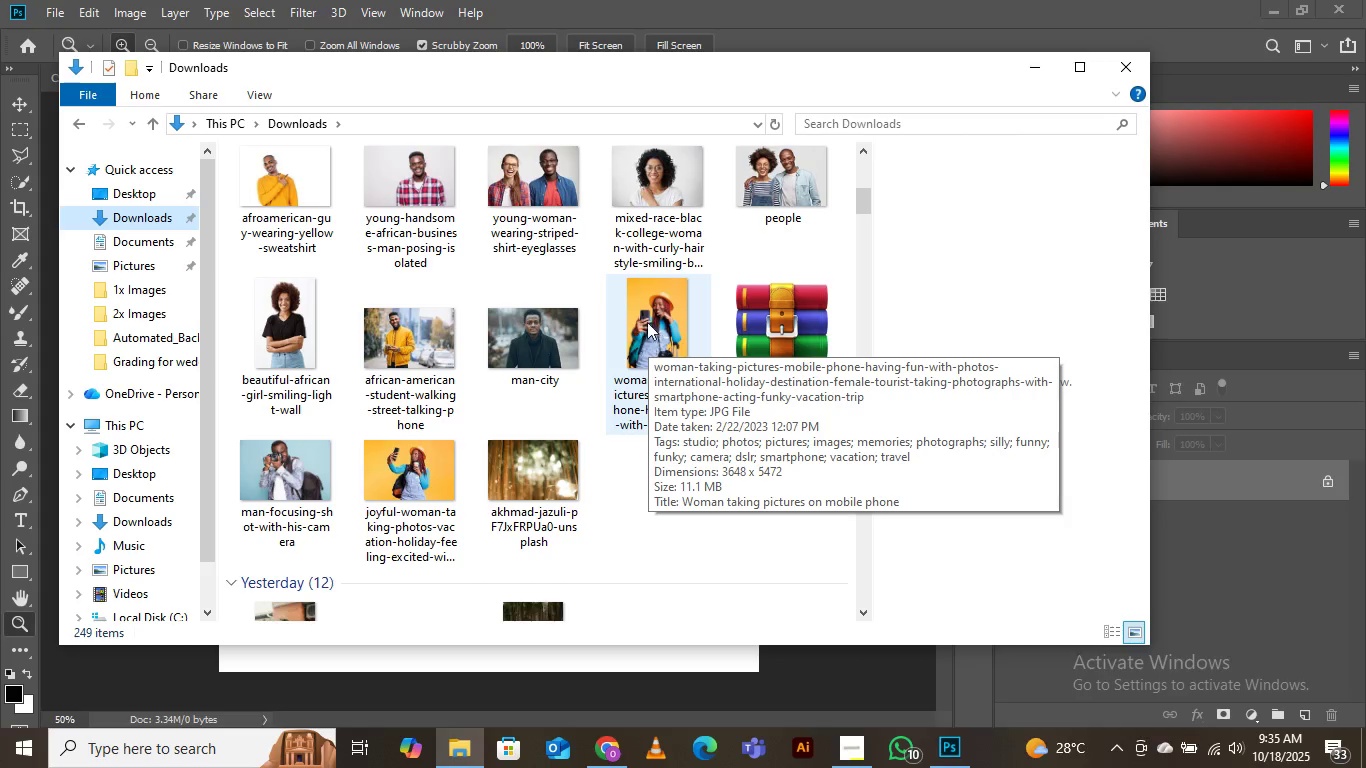 
scroll: coordinate [695, 476], scroll_direction: up, amount: 4.0
 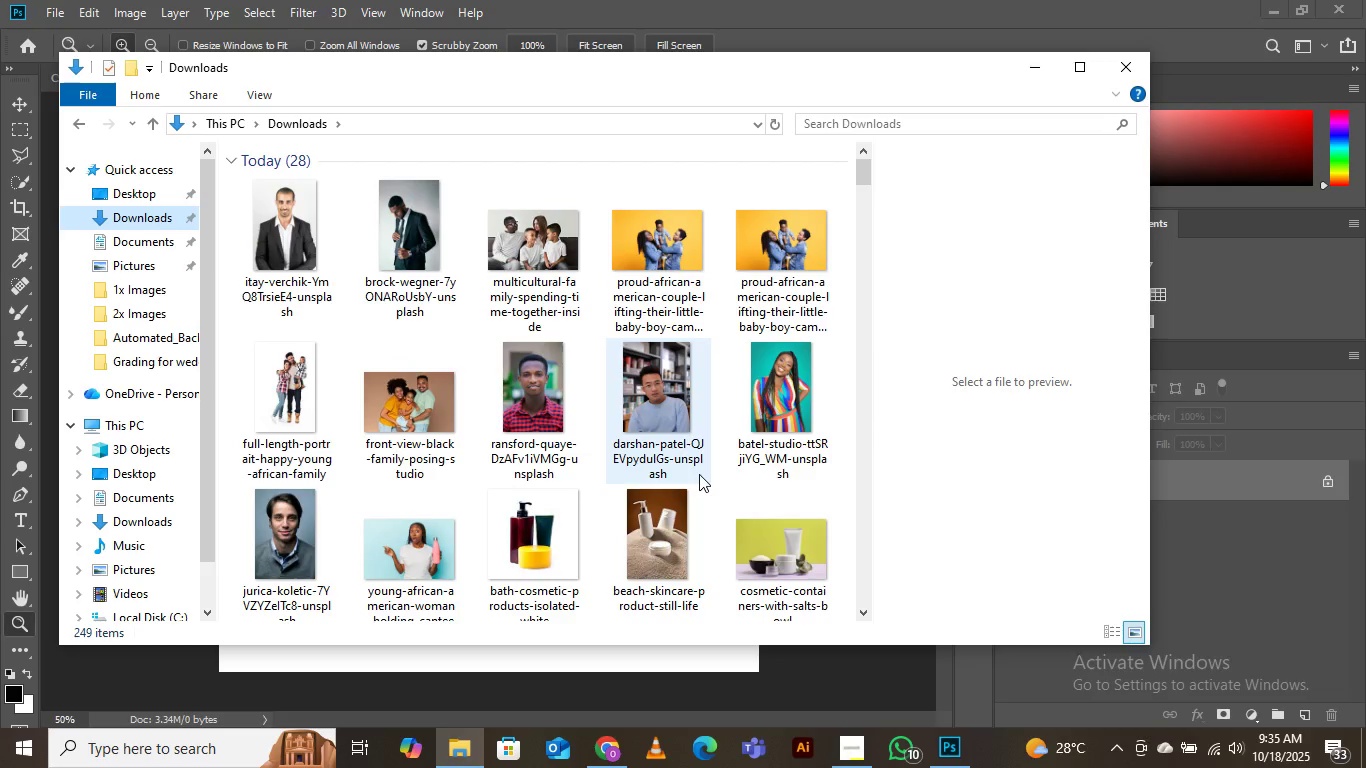 
scroll: coordinate [698, 471], scroll_direction: down, amount: 4.0
 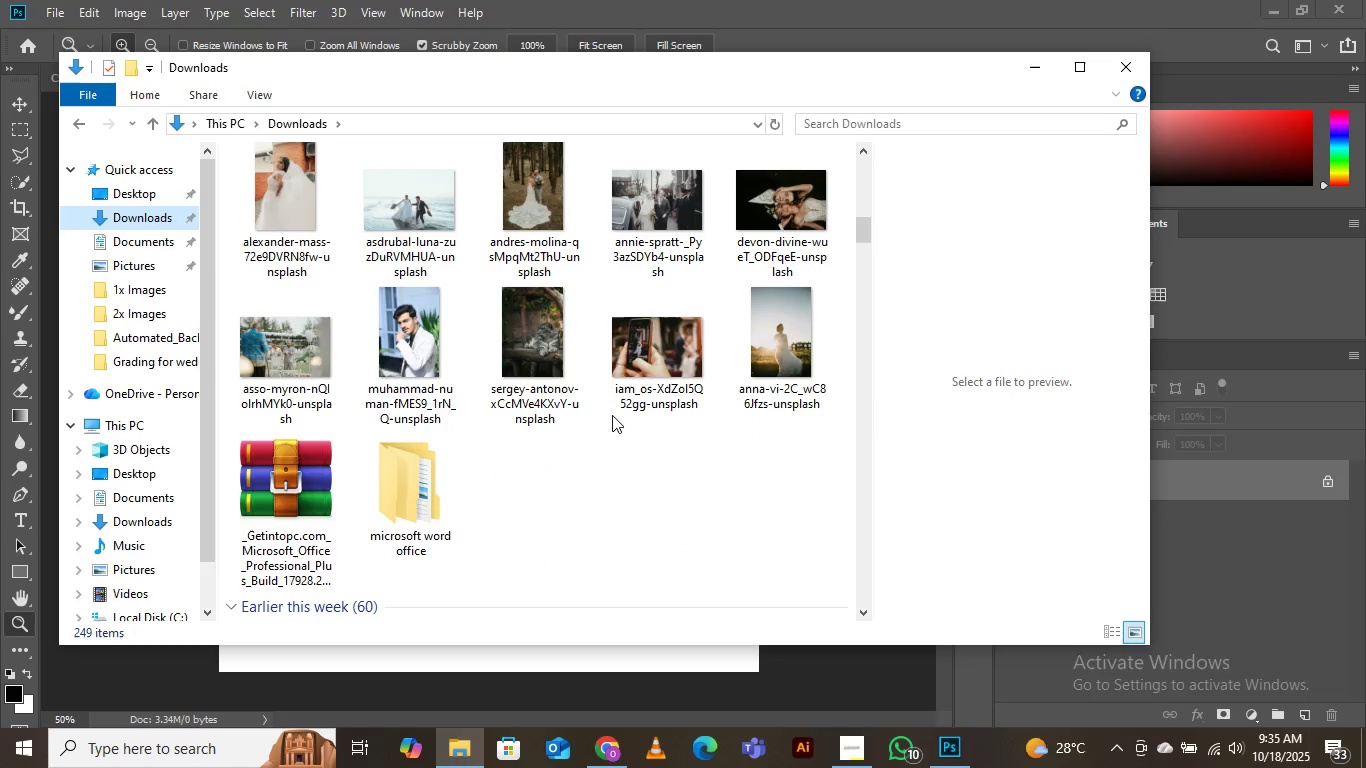 
scroll: coordinate [611, 413], scroll_direction: up, amount: 5.0
 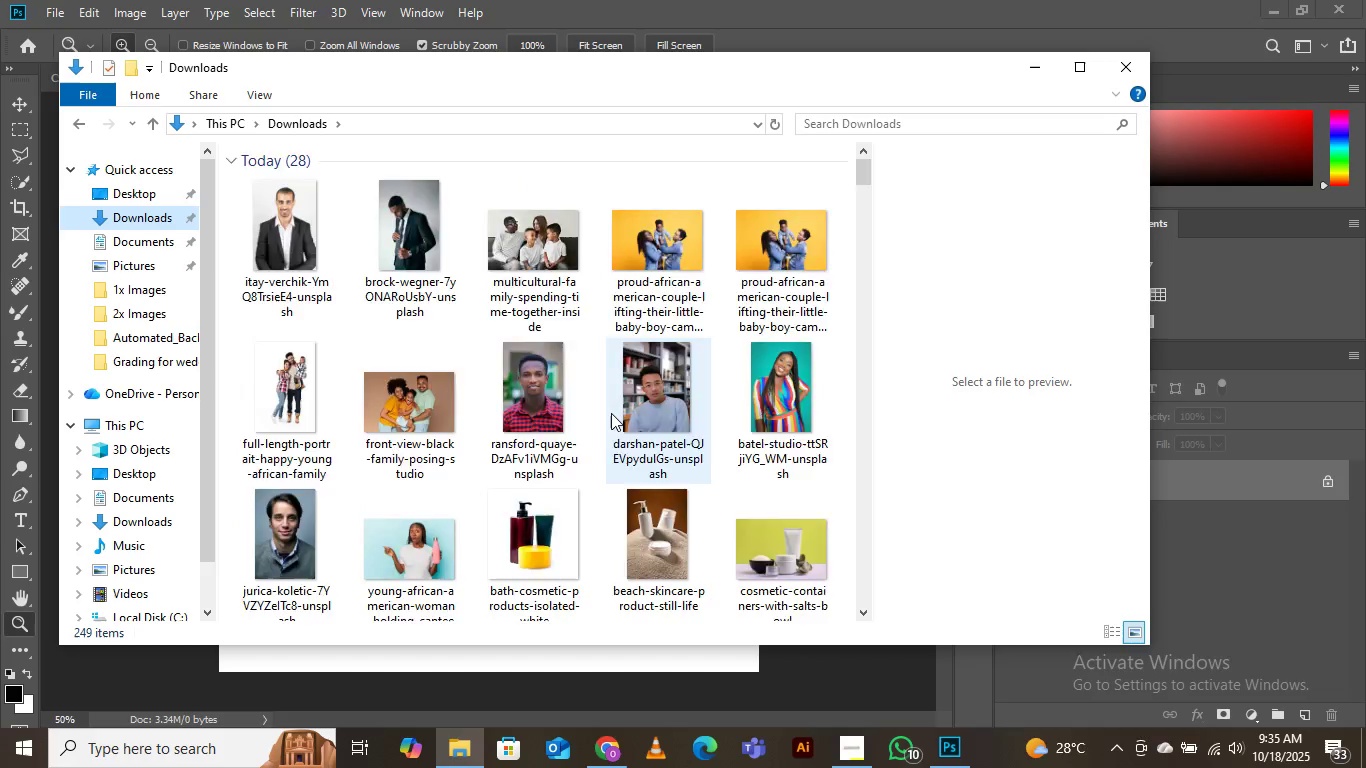 
scroll: coordinate [611, 413], scroll_direction: down, amount: 3.0
 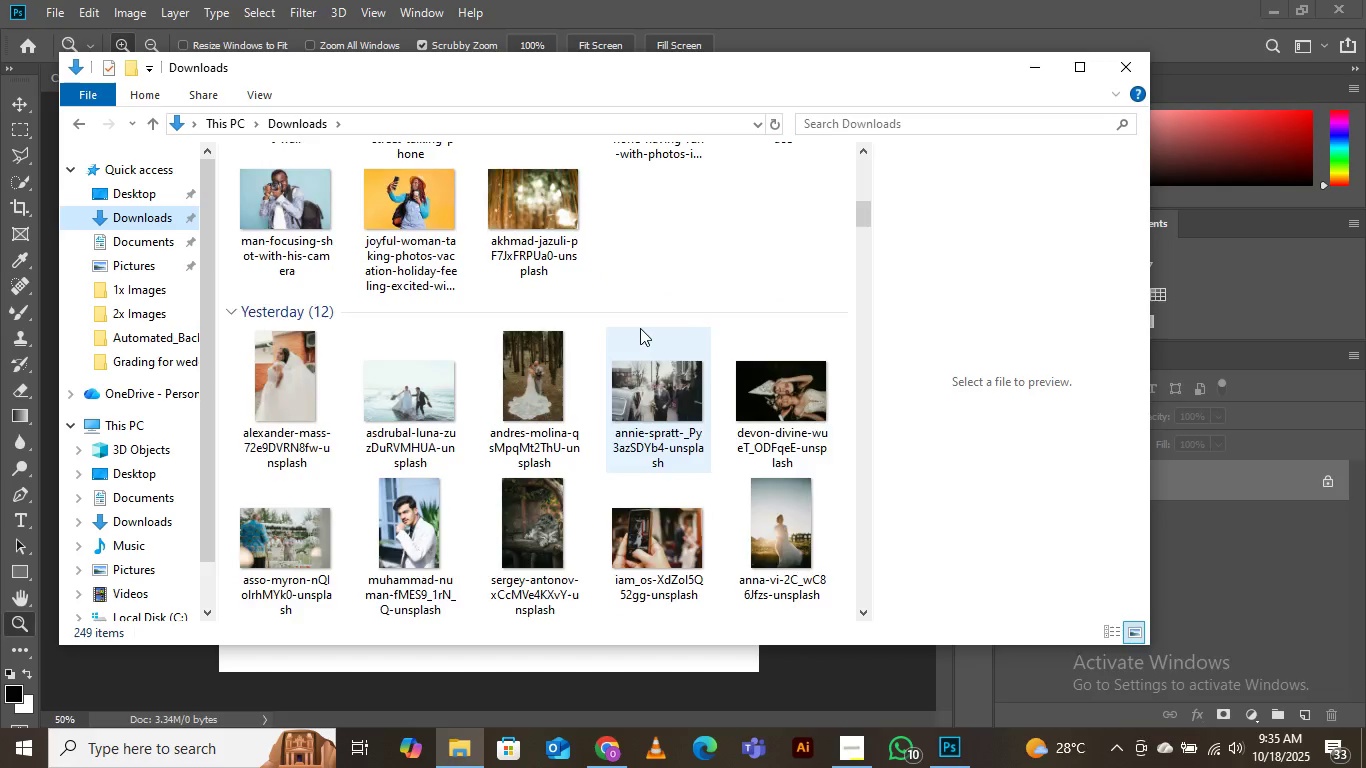 
scroll: coordinate [640, 328], scroll_direction: up, amount: 1.0
 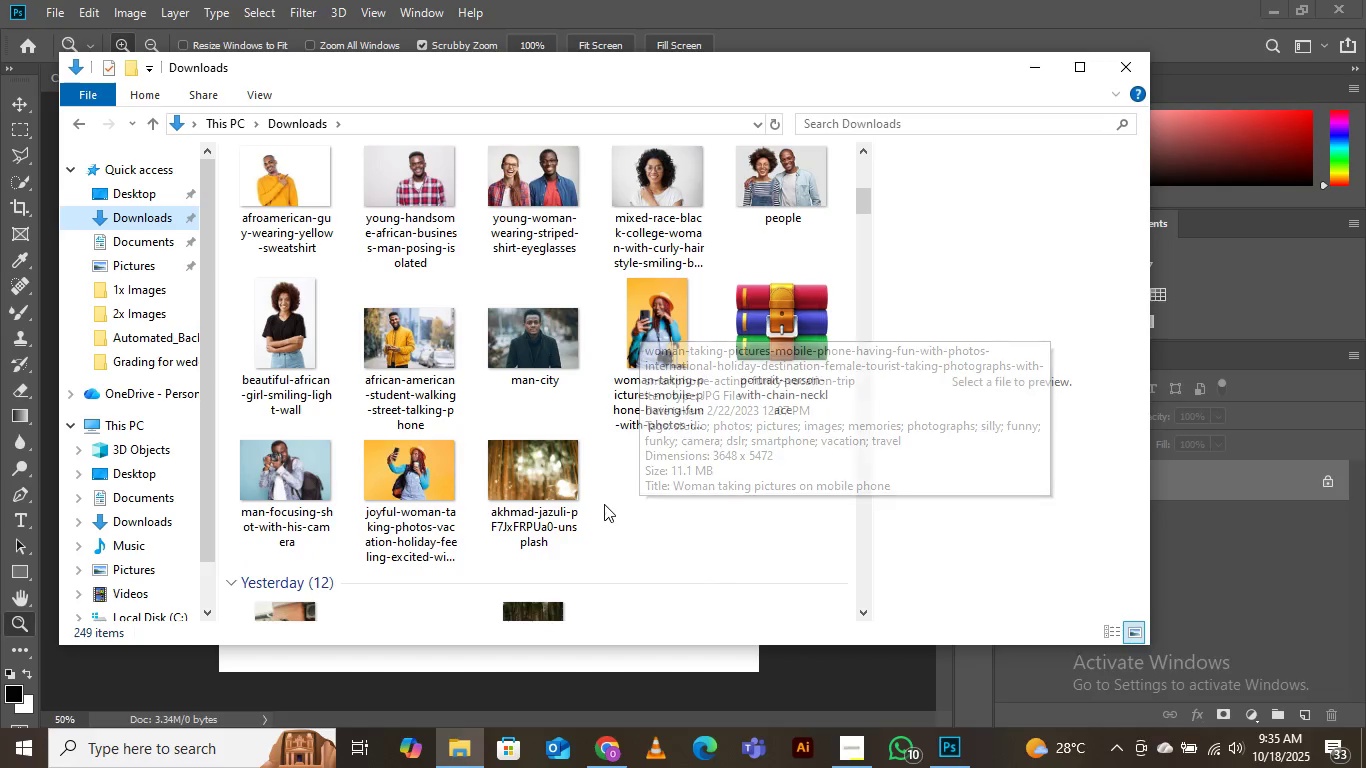 
right_click([620, 503])
 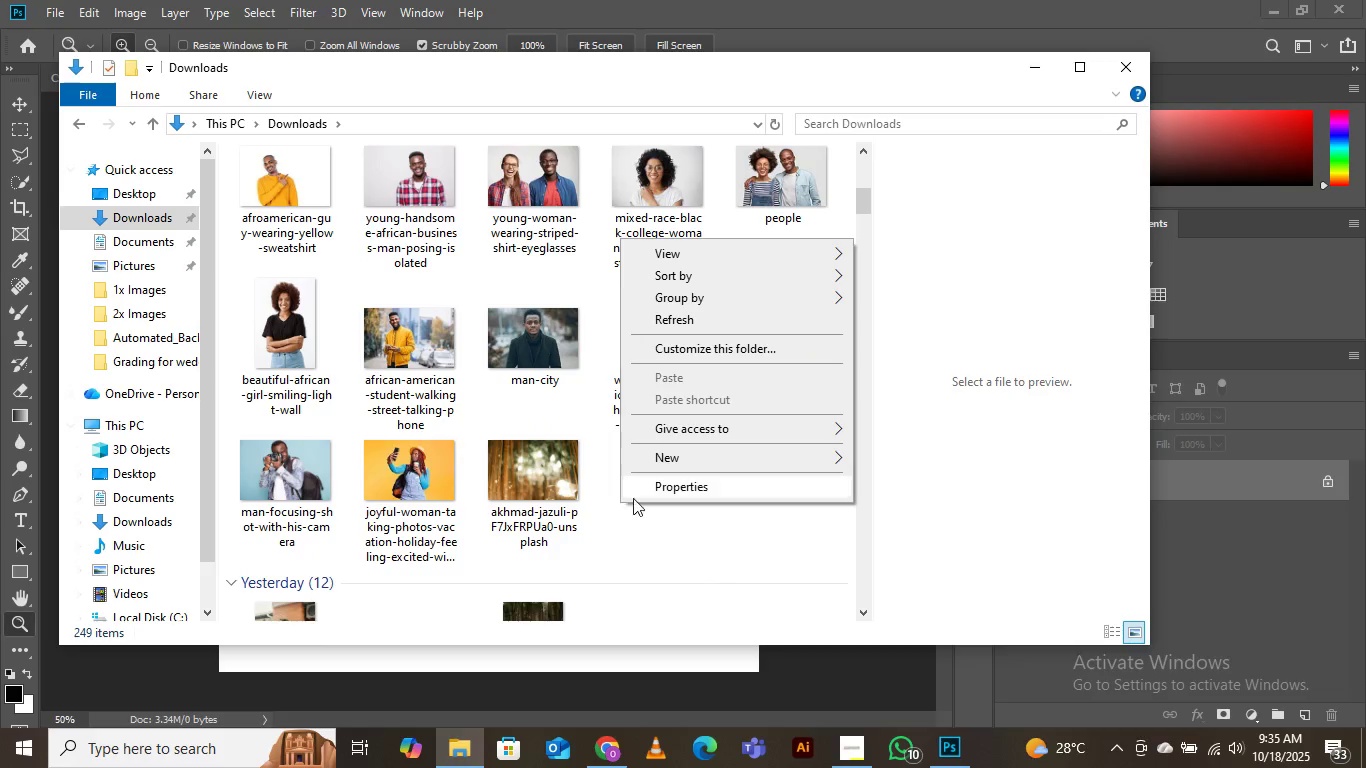 
mouse_move([680, 452])
 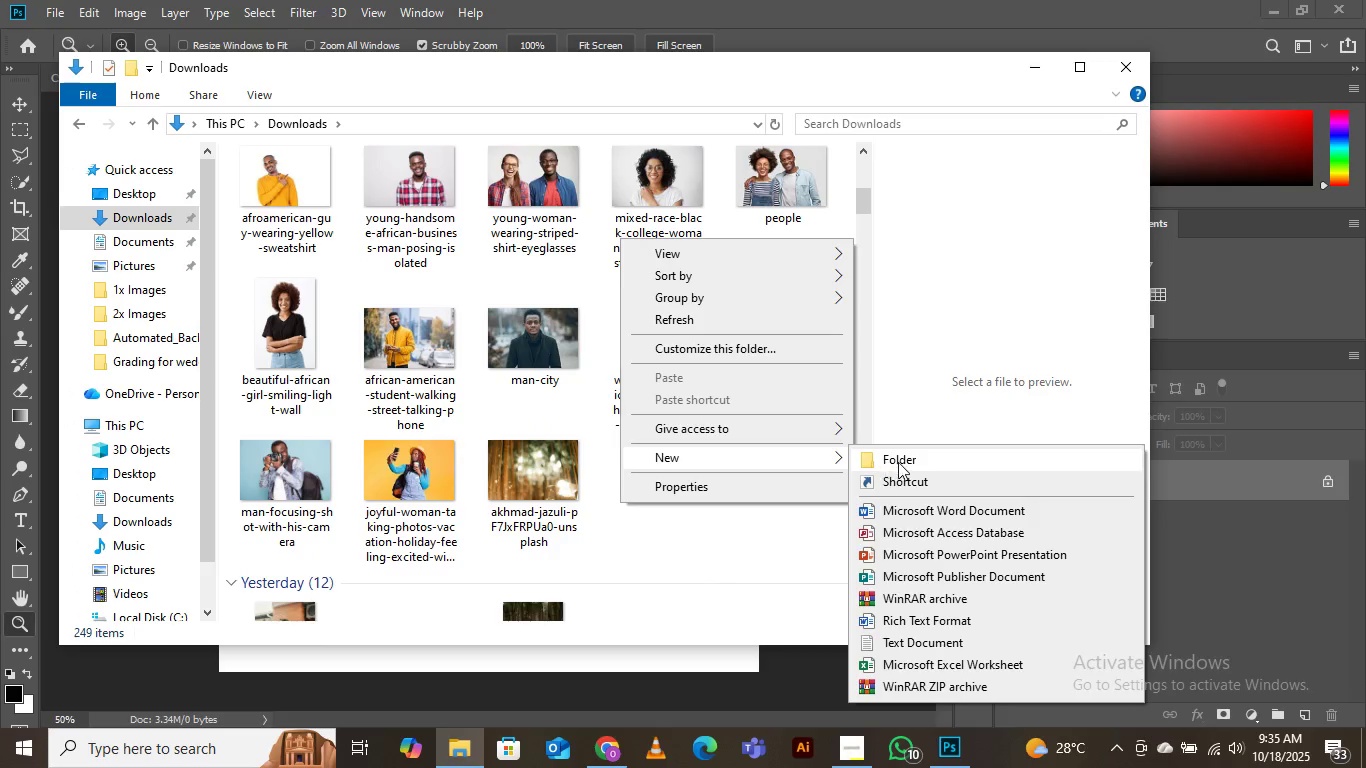 
left_click([898, 462])
 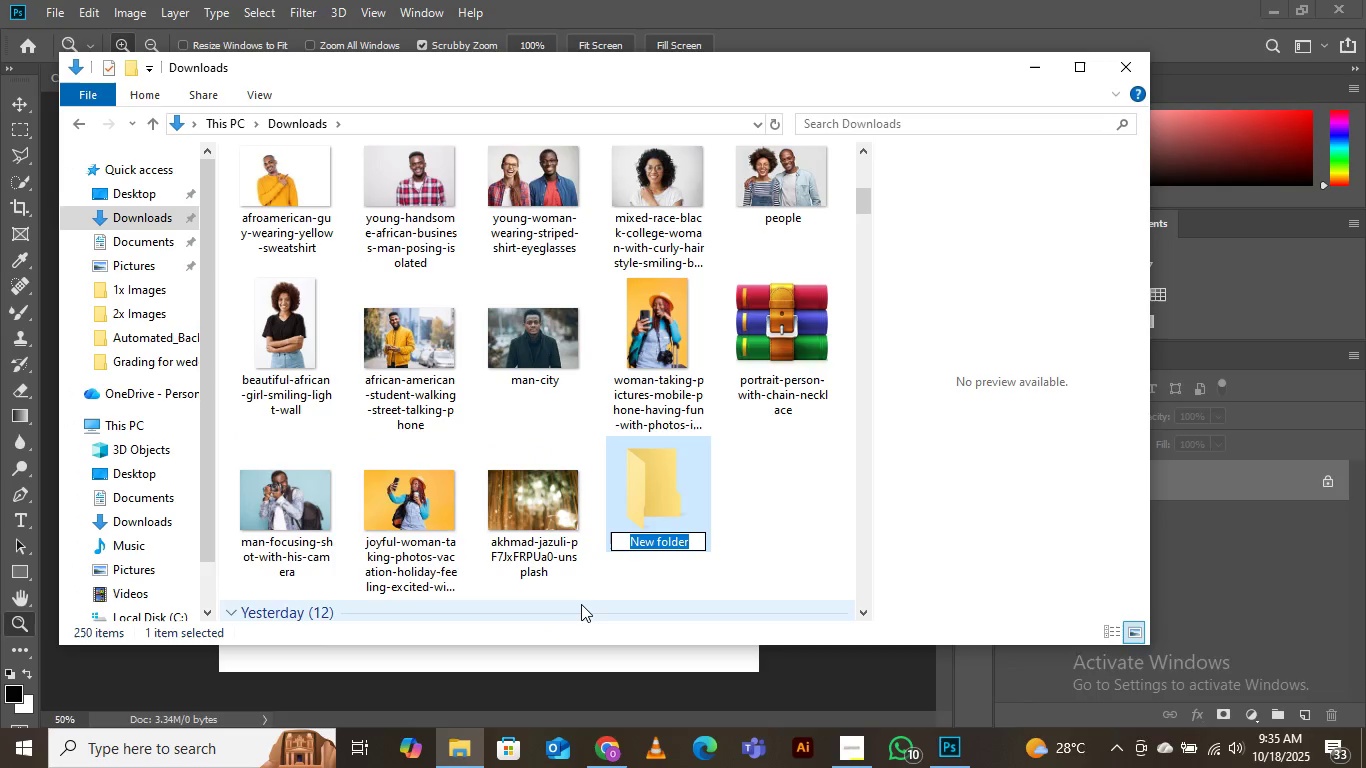 
key(CapsLock)
 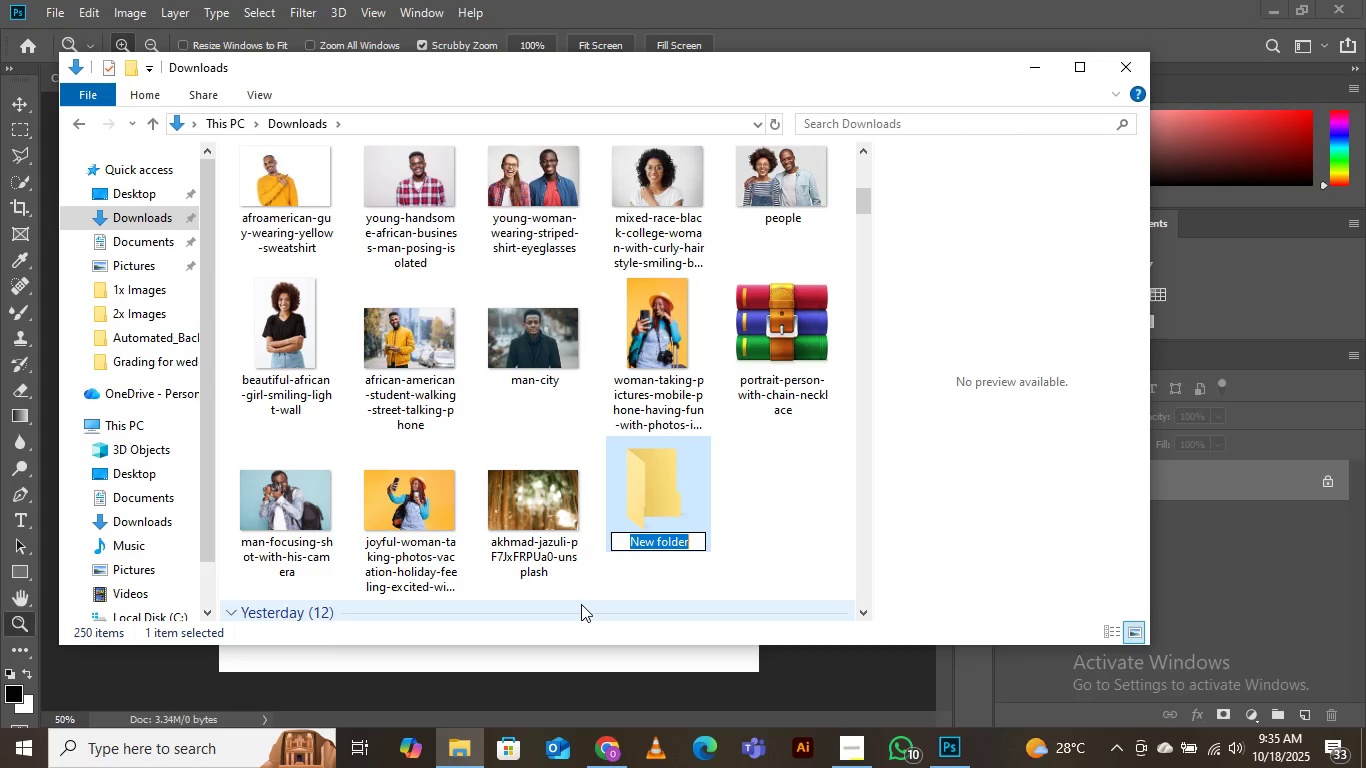 
type(PNG IMAGES)
 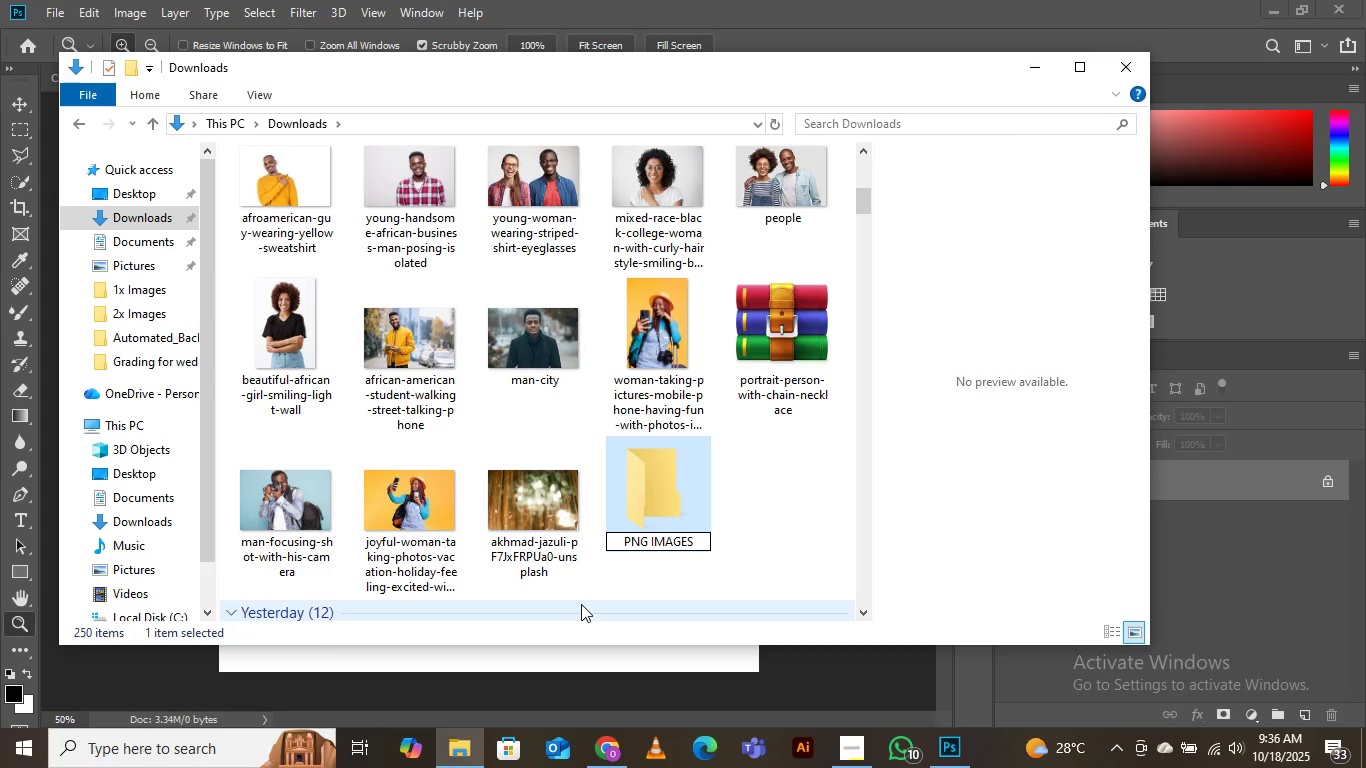 
key(Enter)
 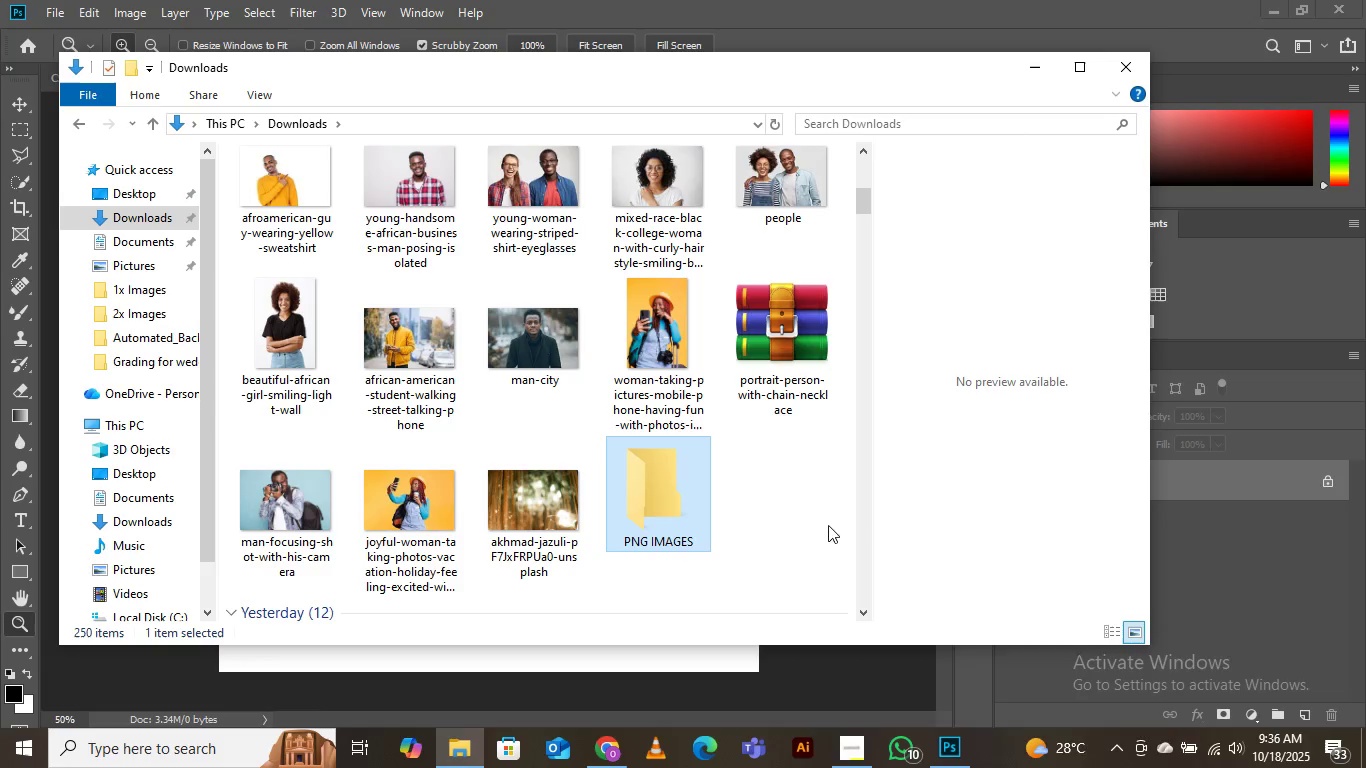 
scroll: coordinate [261, 417], scroll_direction: up, amount: 4.0
 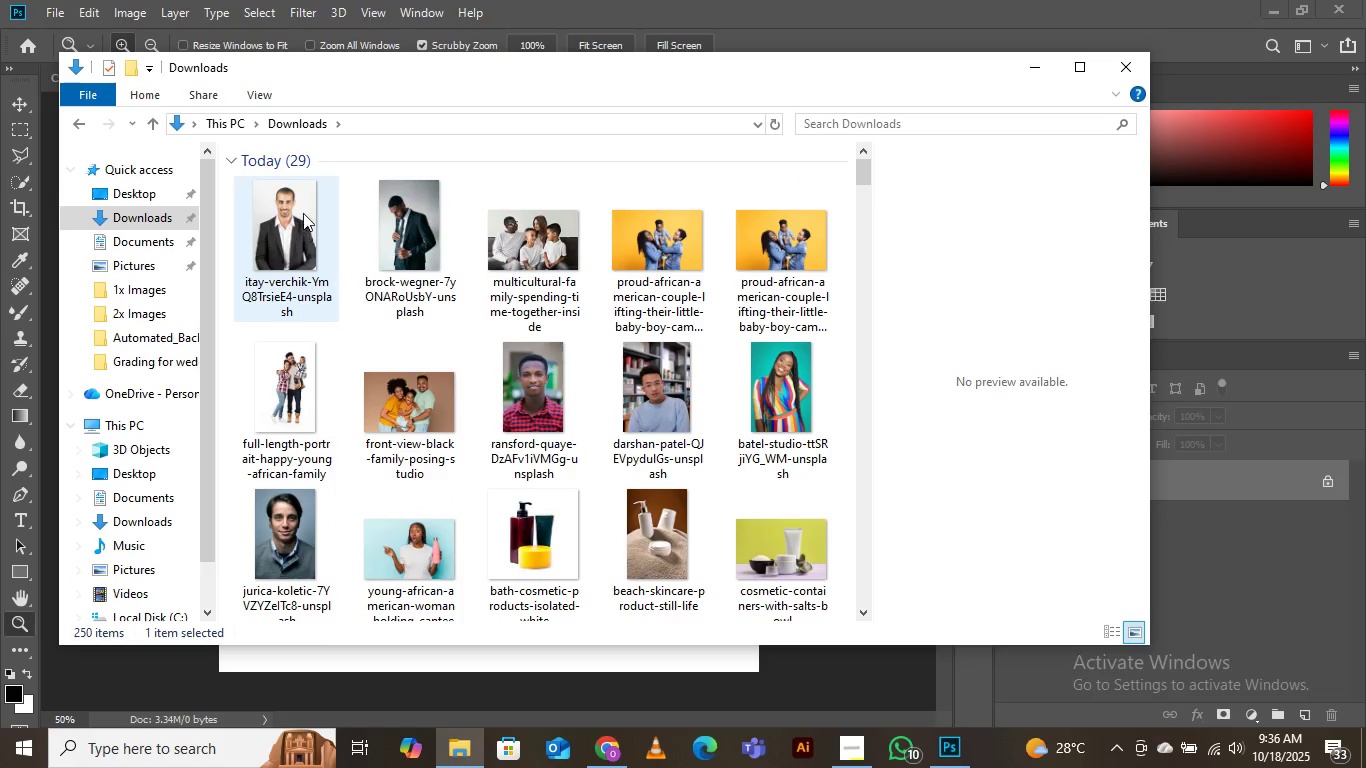 
left_click([303, 213])
 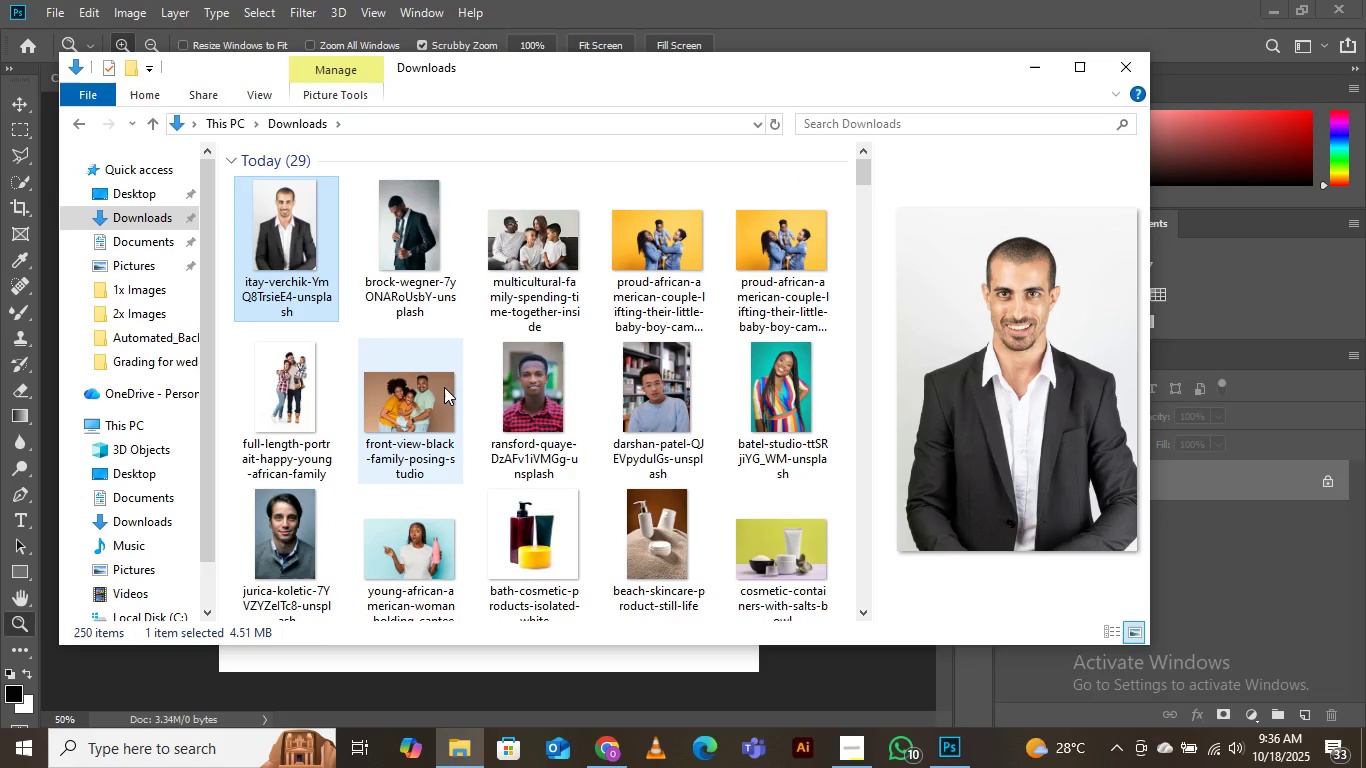 
scroll: coordinate [444, 390], scroll_direction: down, amount: 3.0
 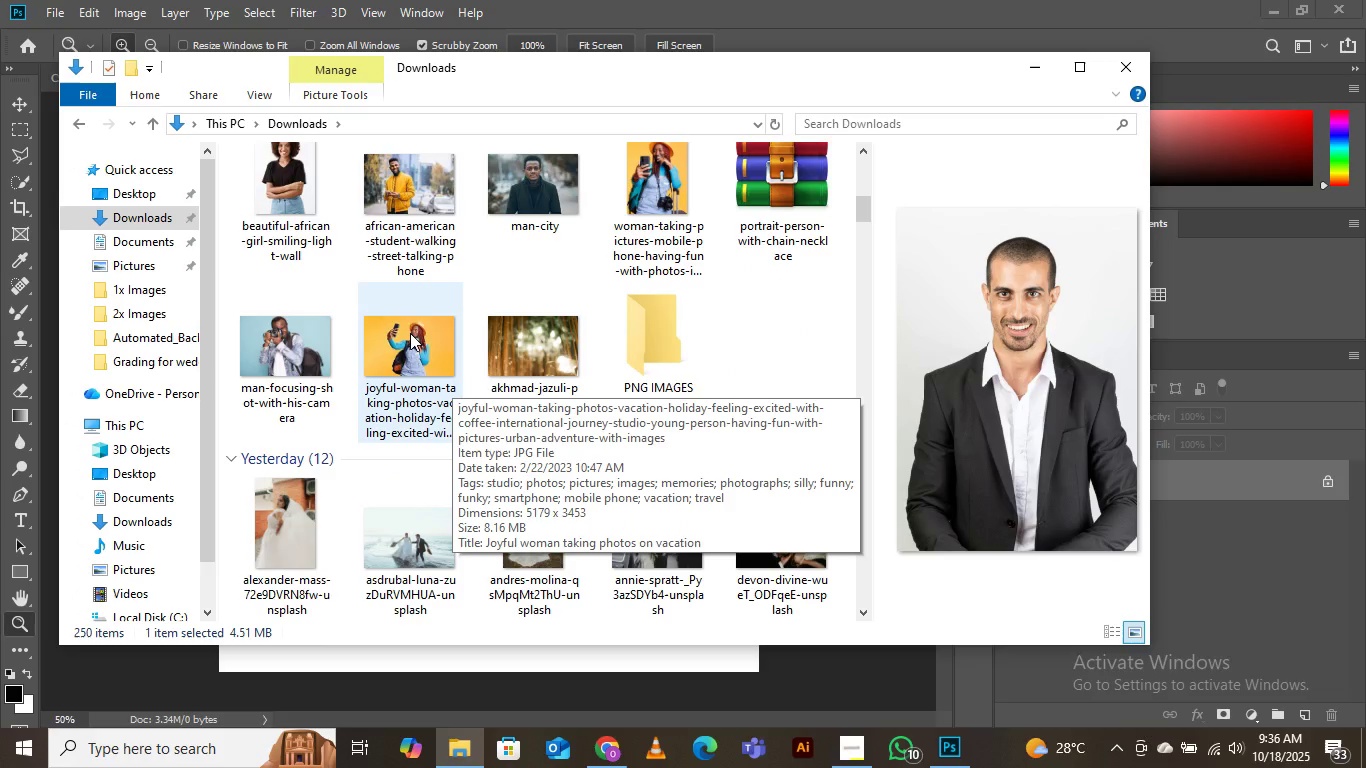 
hold_key(key=ShiftLeft, duration=0.7)
left_click([410, 333])
 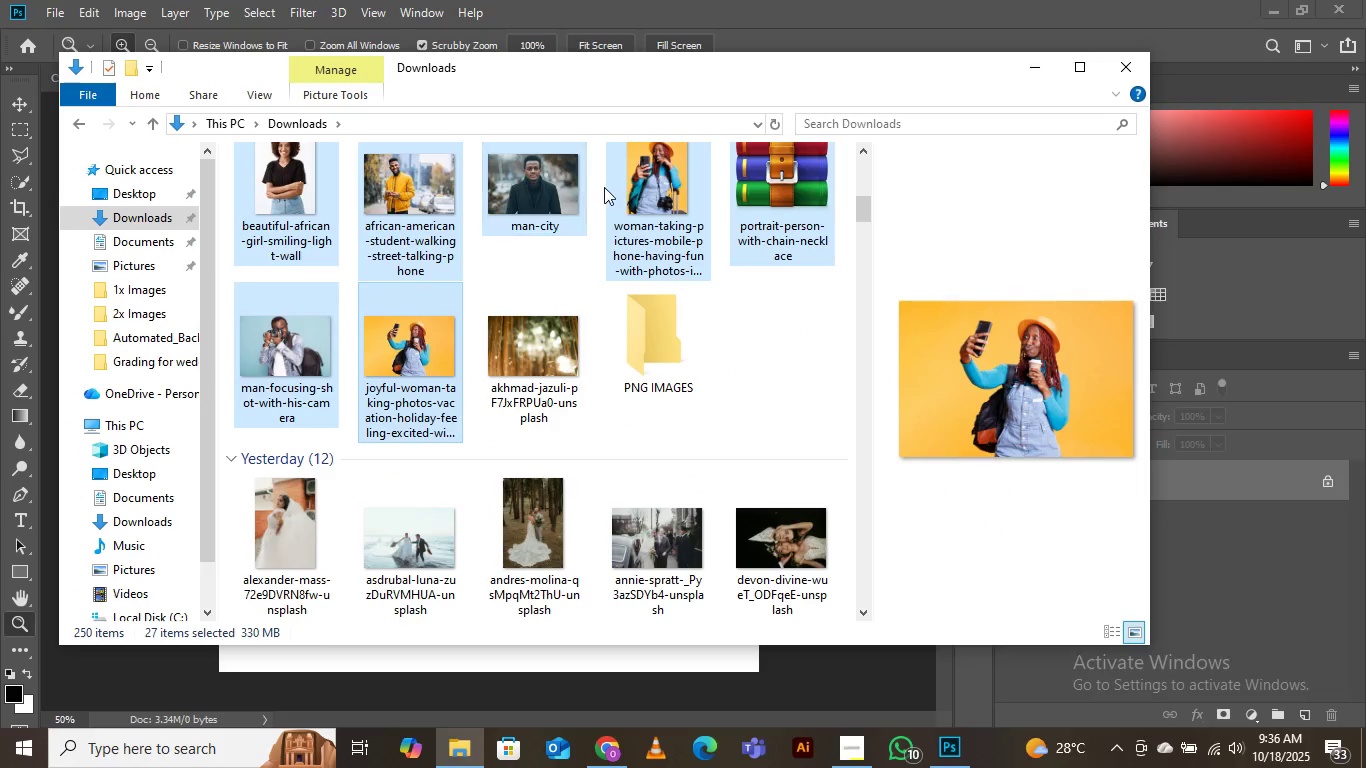 
hold_key(key=ControlLeft, duration=1.53)
left_click([663, 172])
 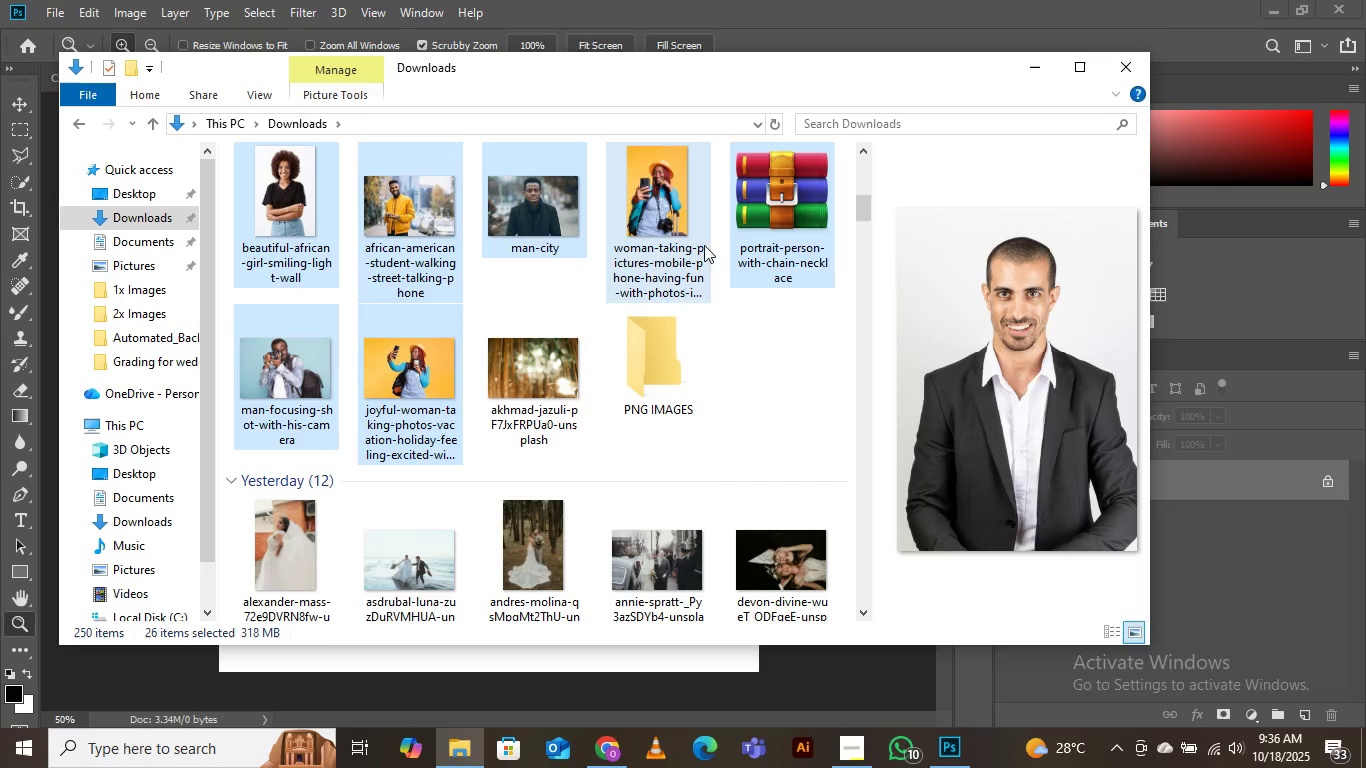 
hold_key(key=ControlLeft, duration=1.51)
left_click([681, 198])
 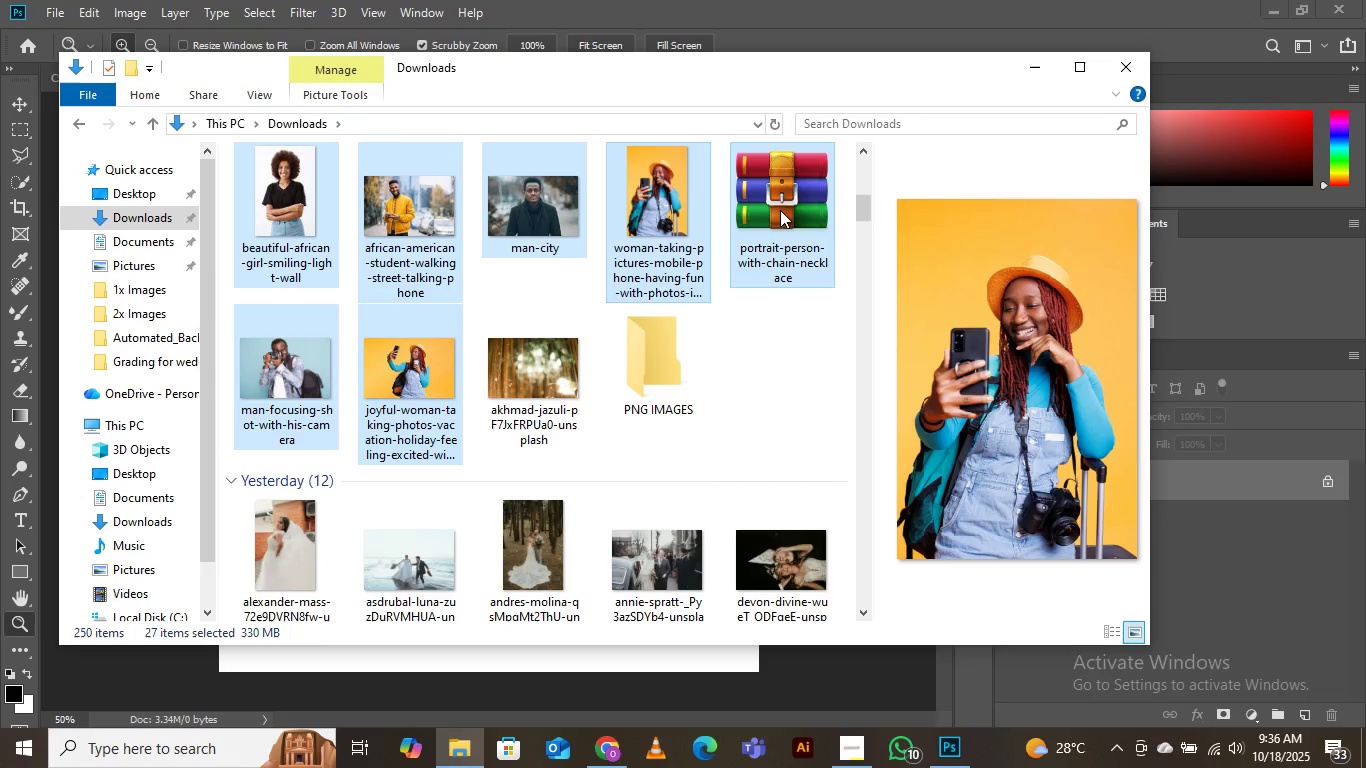 
left_click([780, 210])
 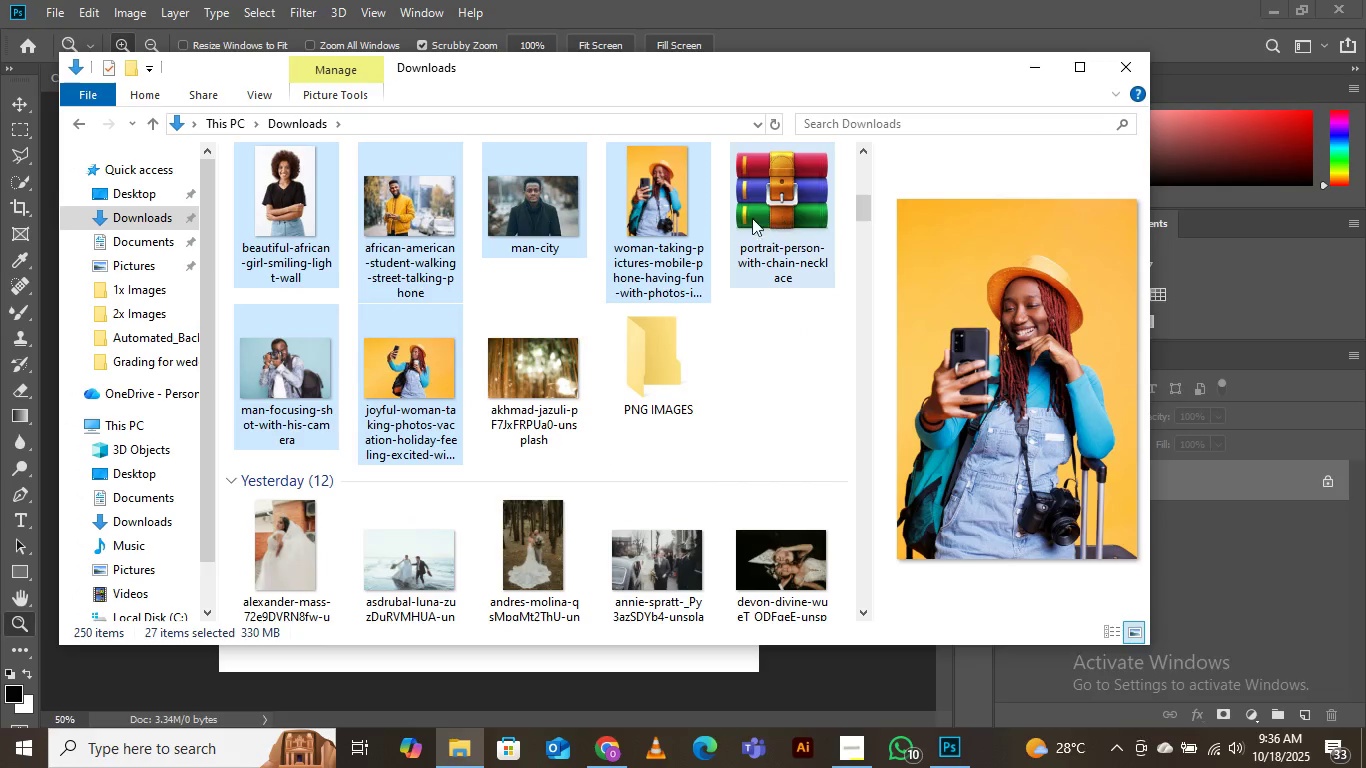 
hold_key(key=ControlLeft, duration=0.99)
 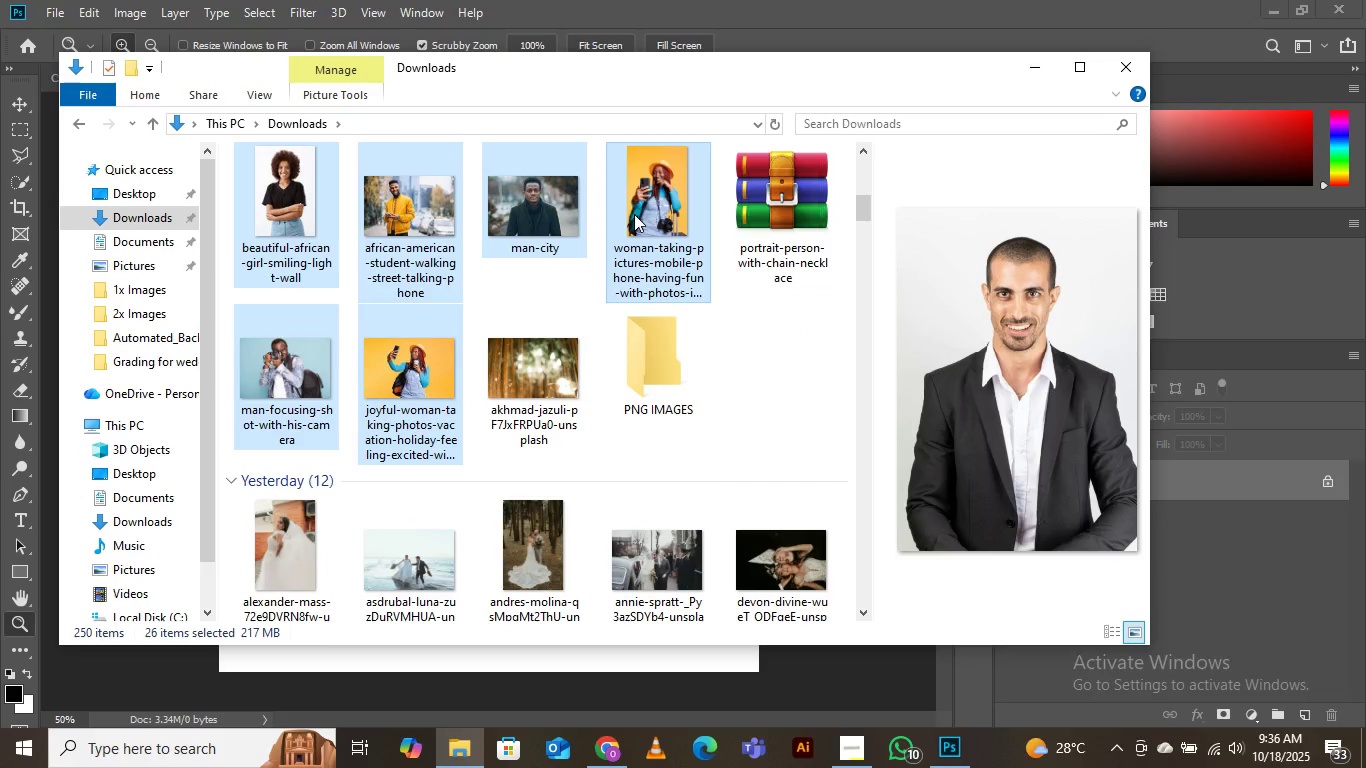 
right_click([634, 214])
 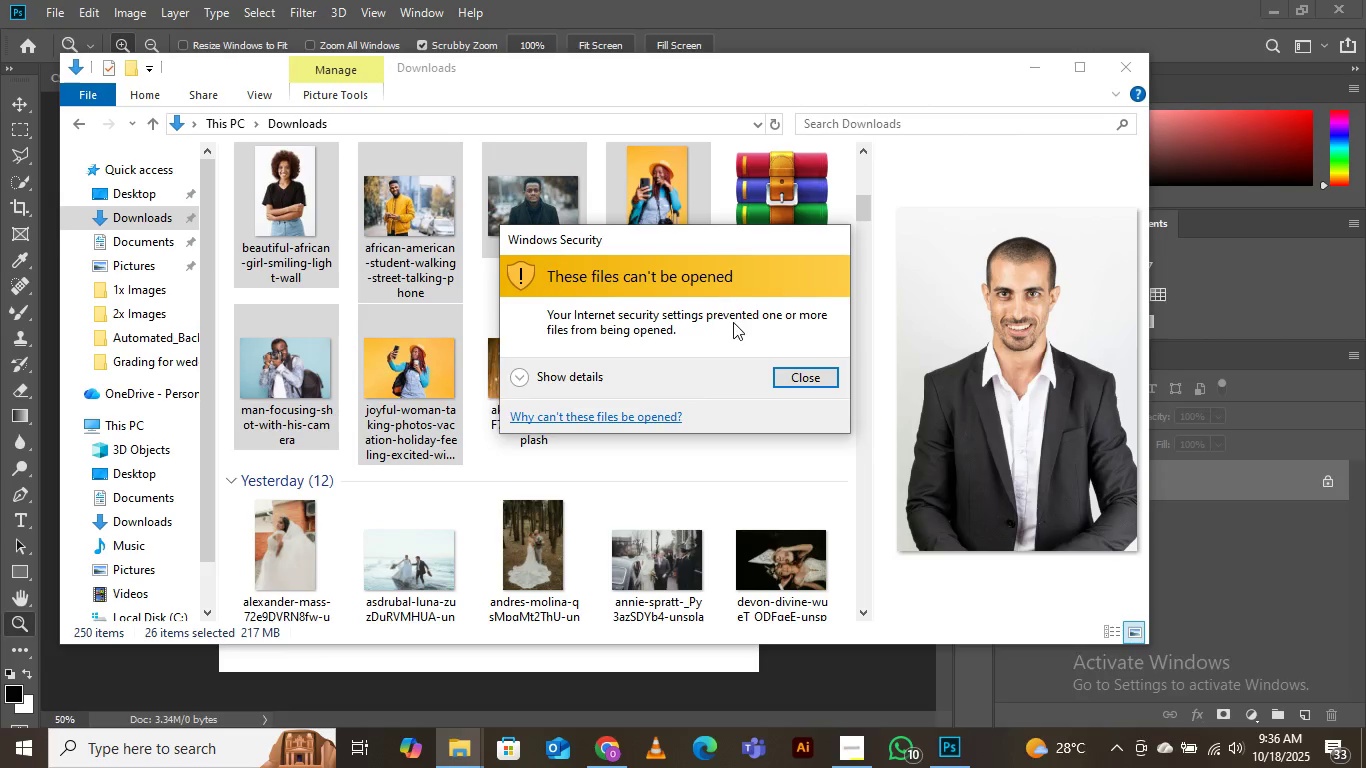 
left_click([799, 377])
 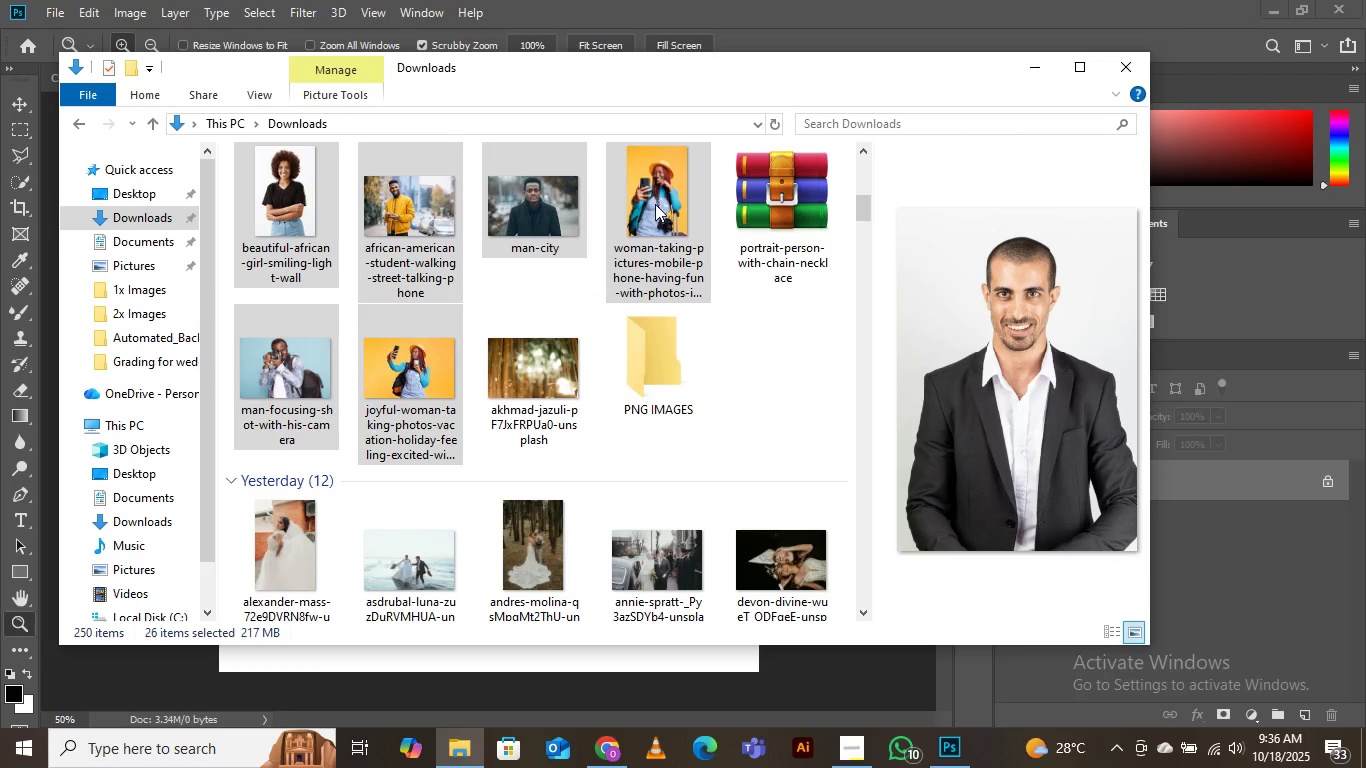 
wait(13.95)
 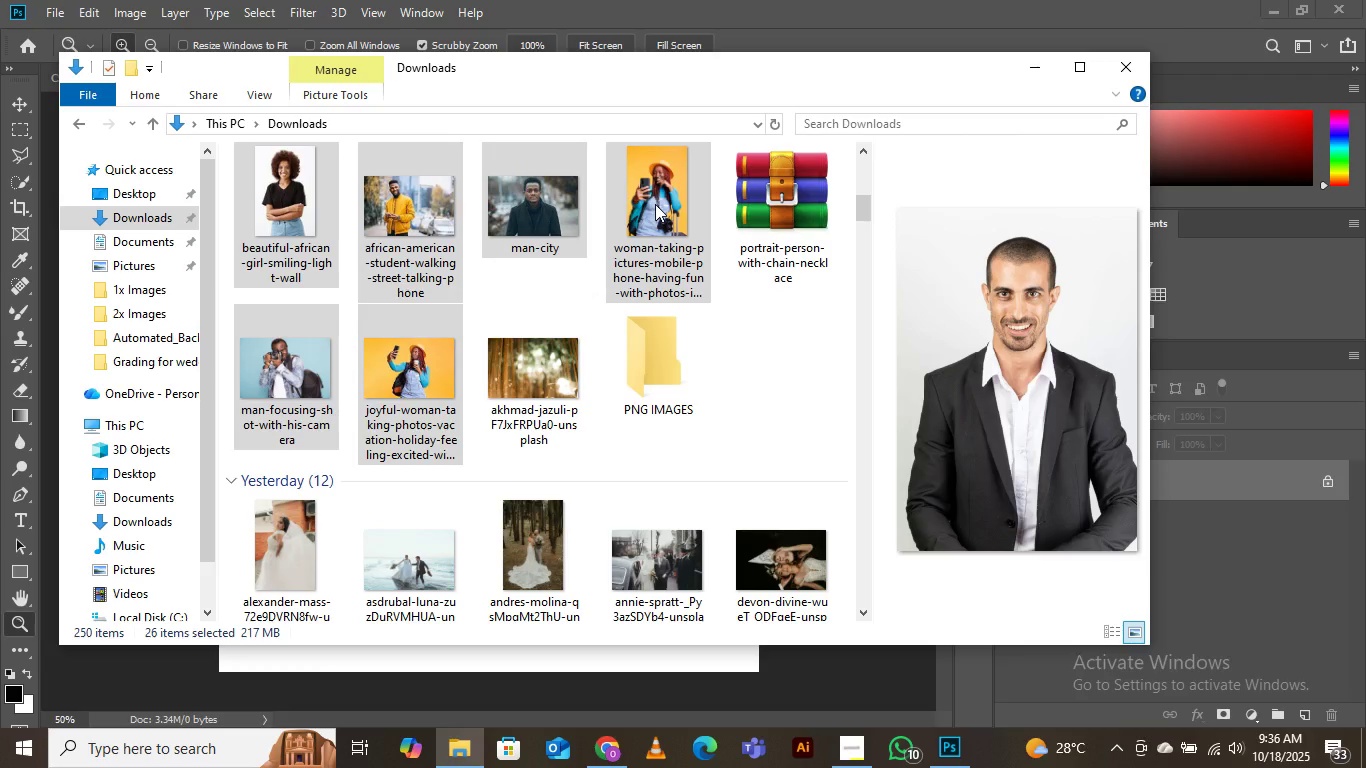 
left_click([809, 380])
 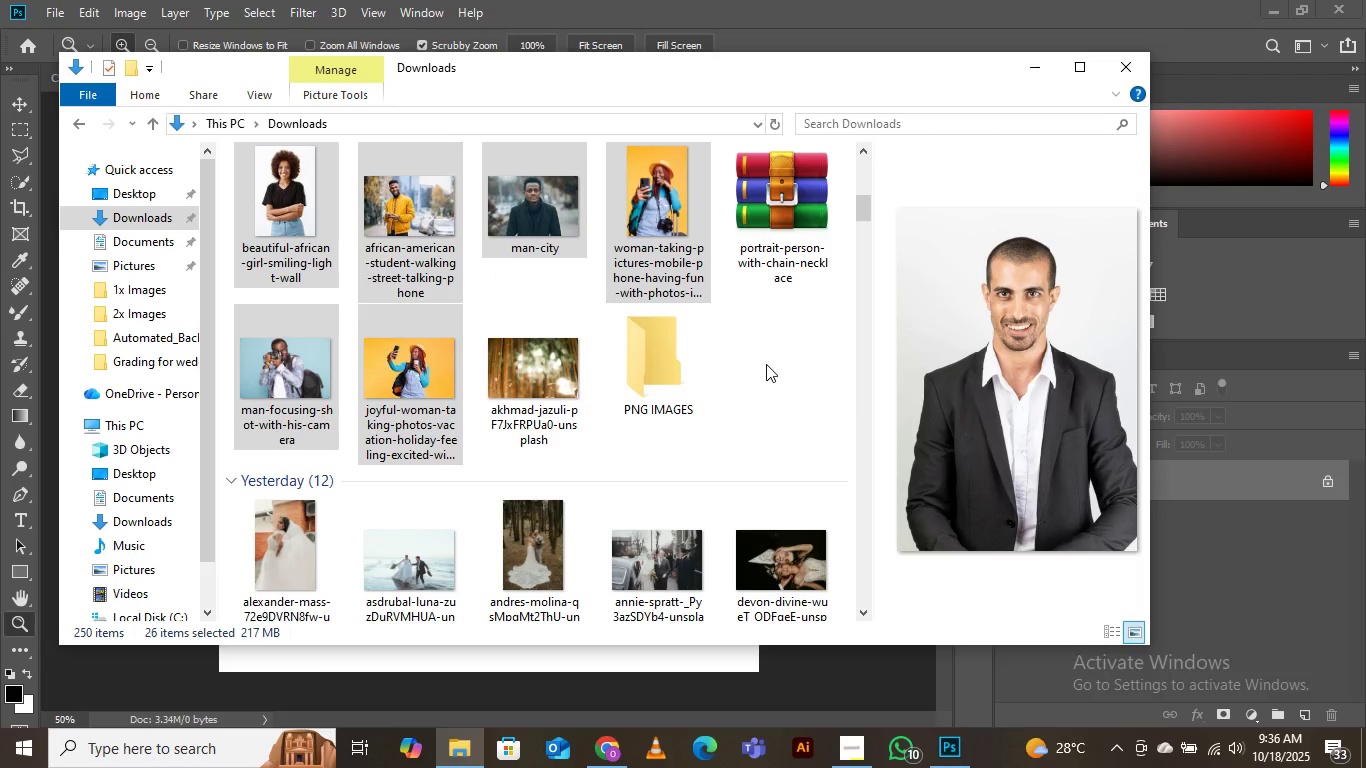 
wait(12.82)
 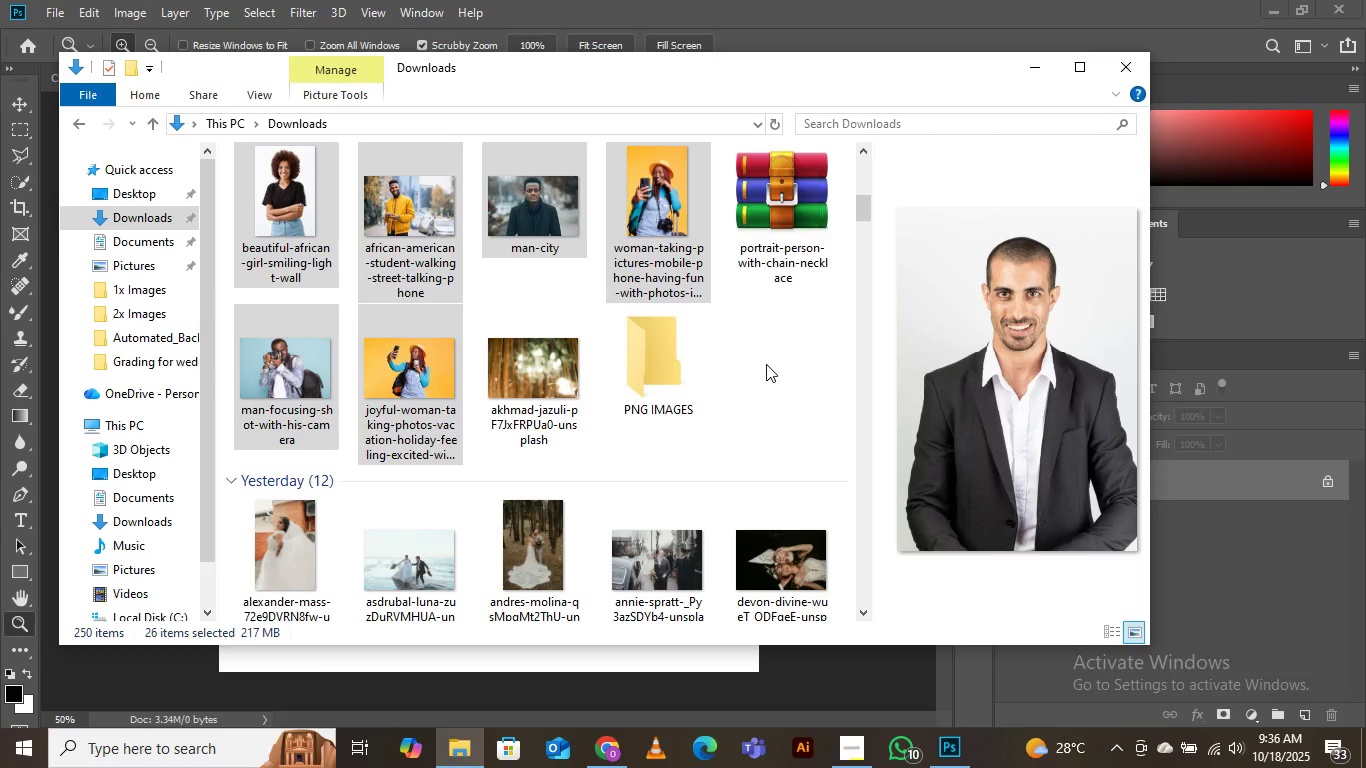 
left_click([809, 373])
 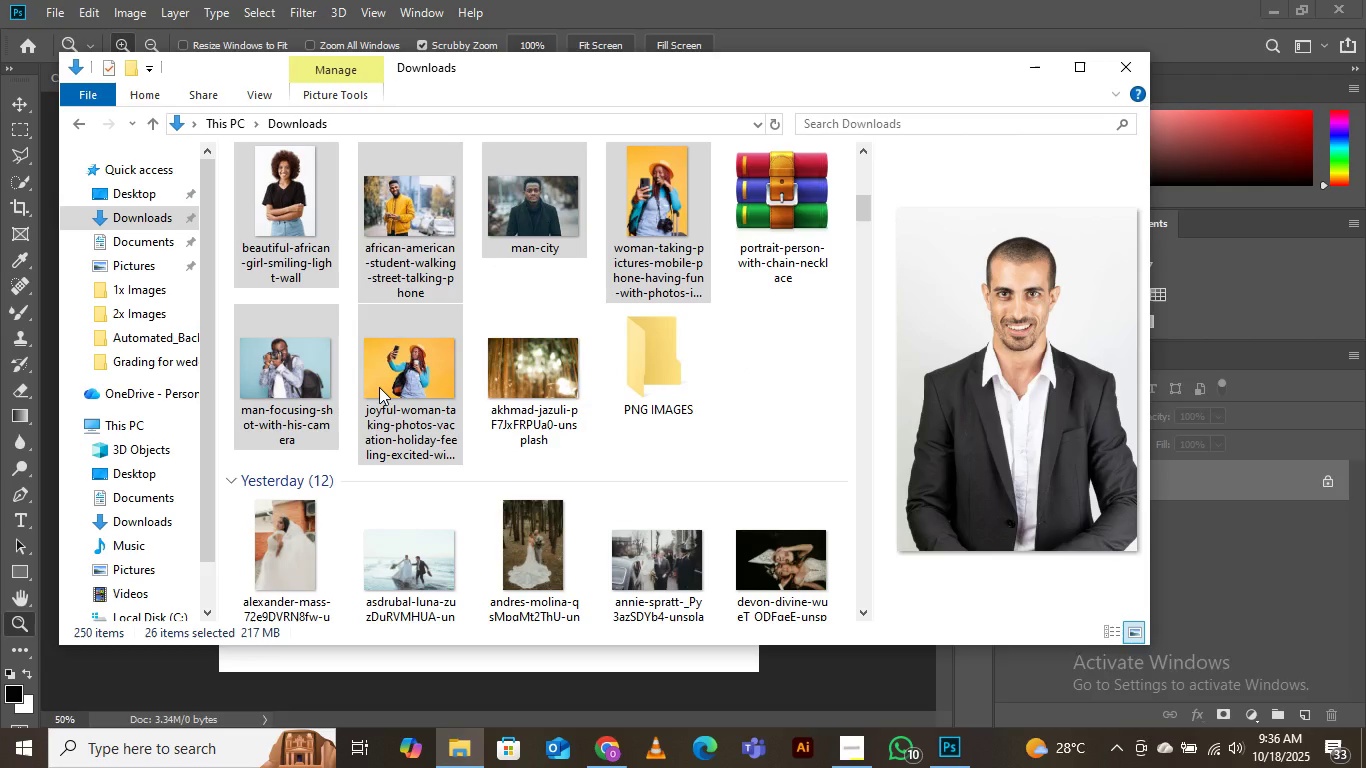 
wait(13.06)
 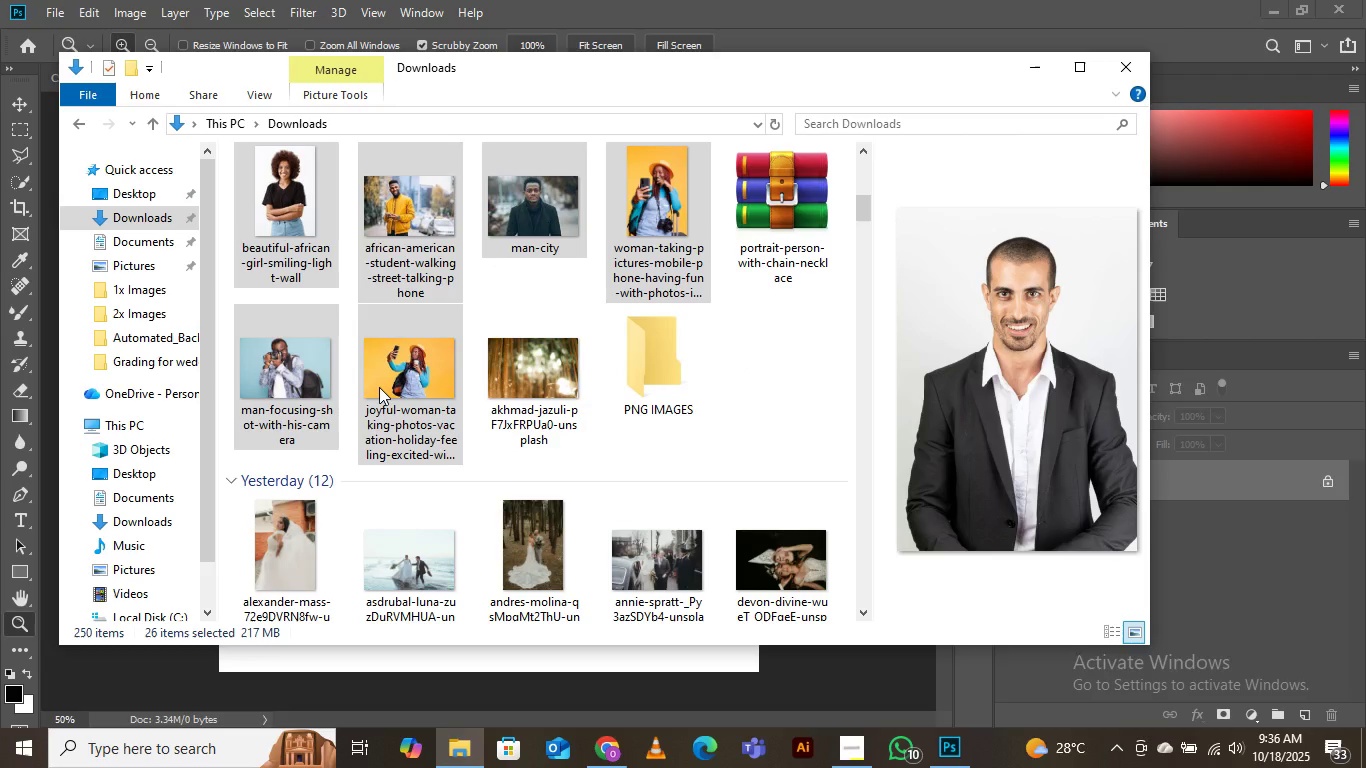 
left_click([789, 380])
 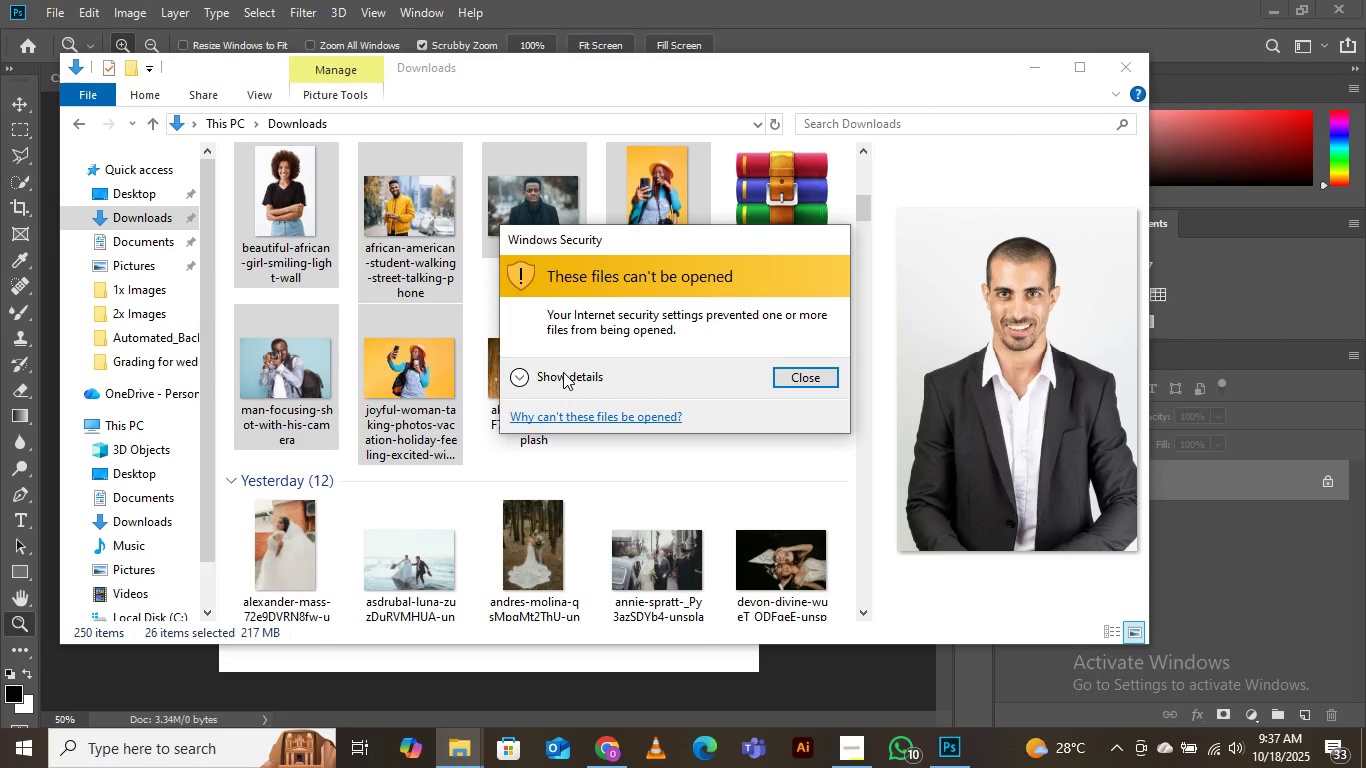 
wait(29.09)
 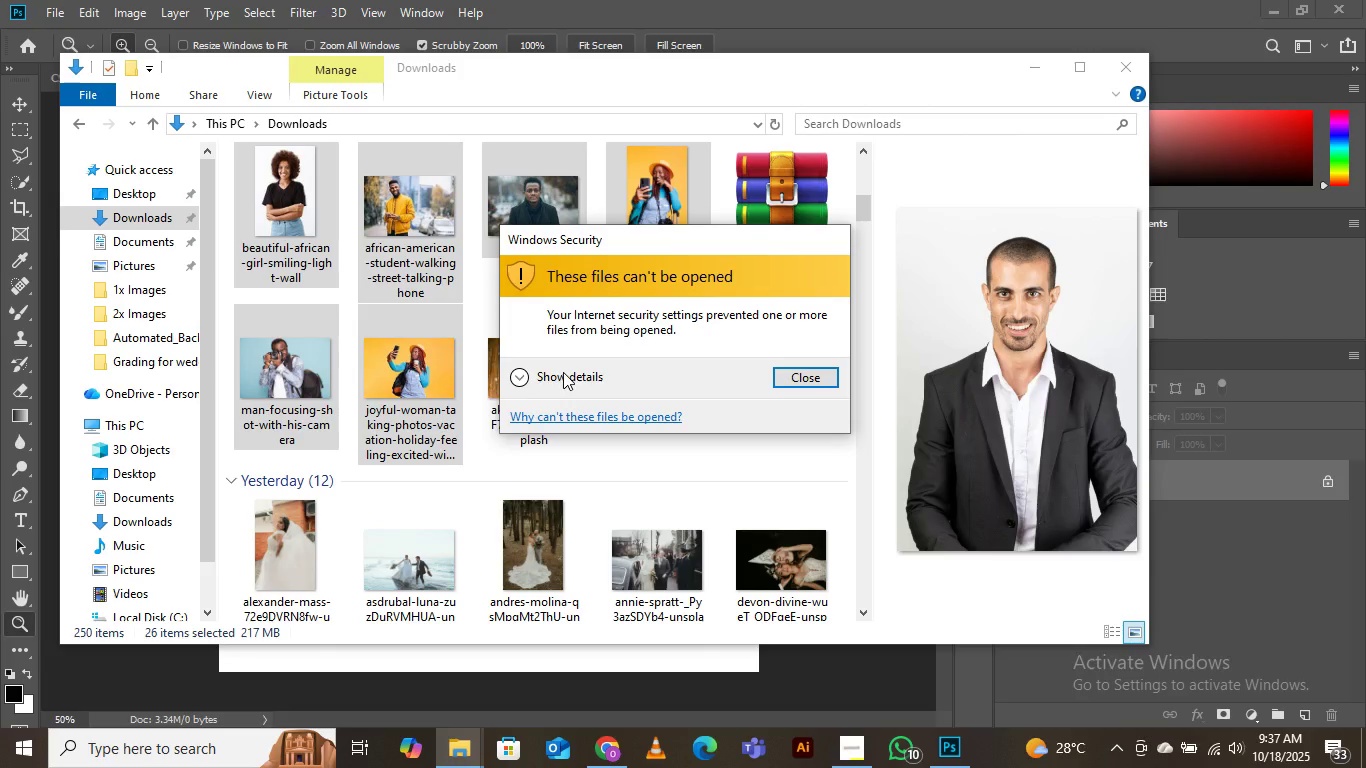 
left_click([788, 376])
 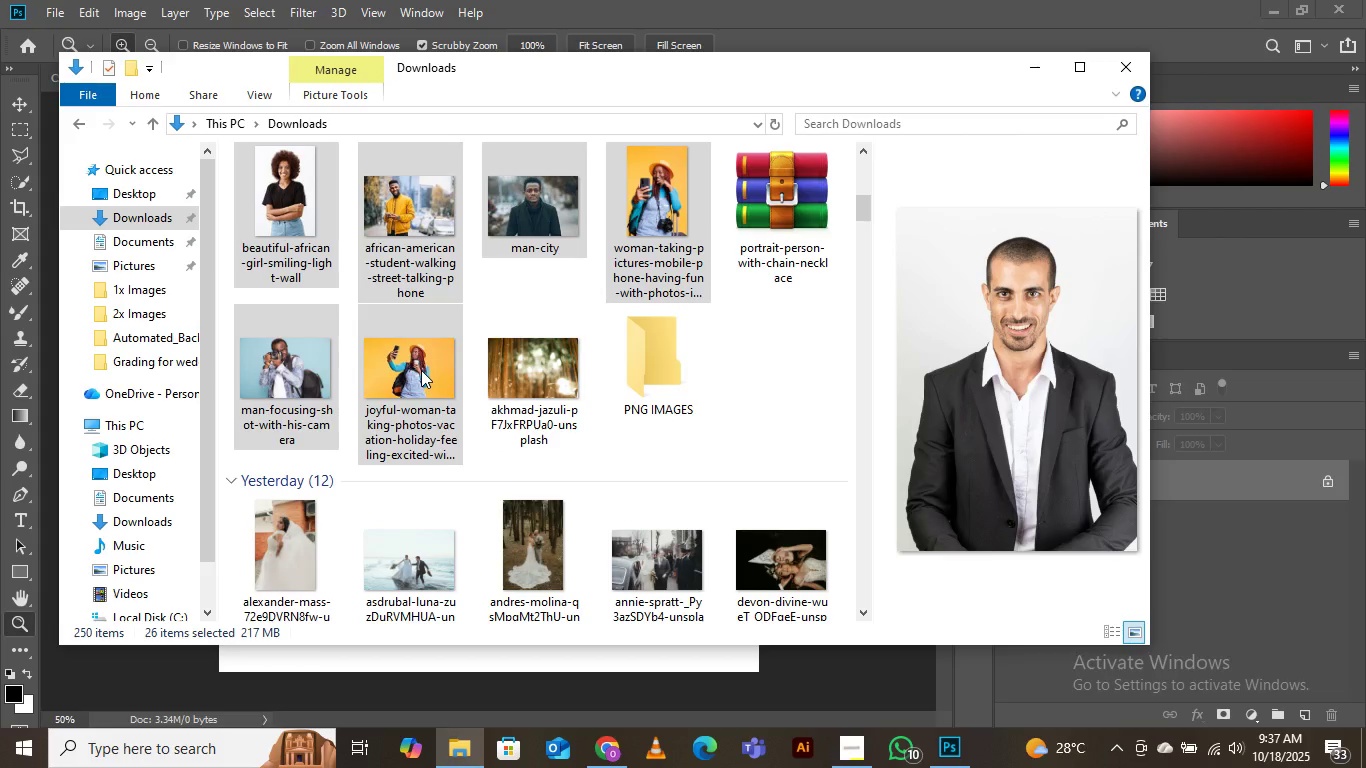 
wait(13.37)
 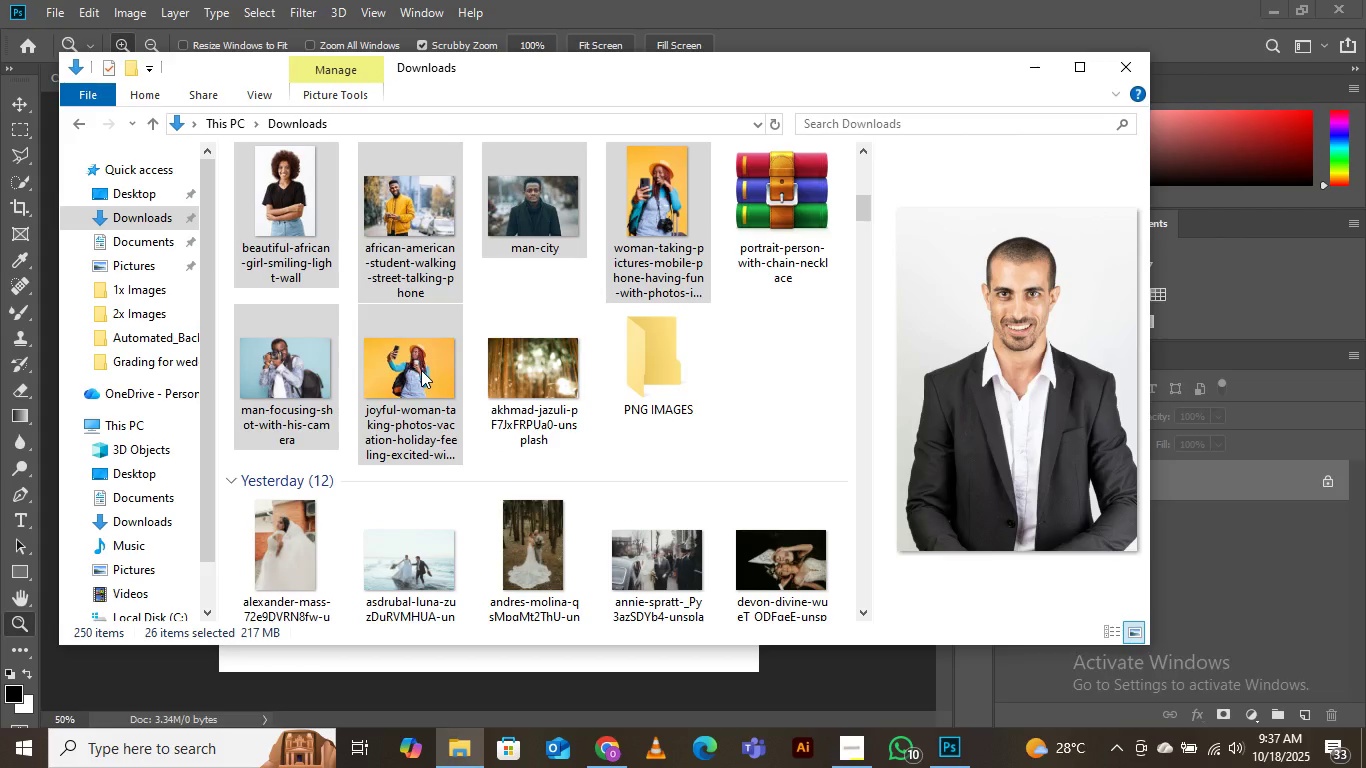 
left_click([798, 376])
 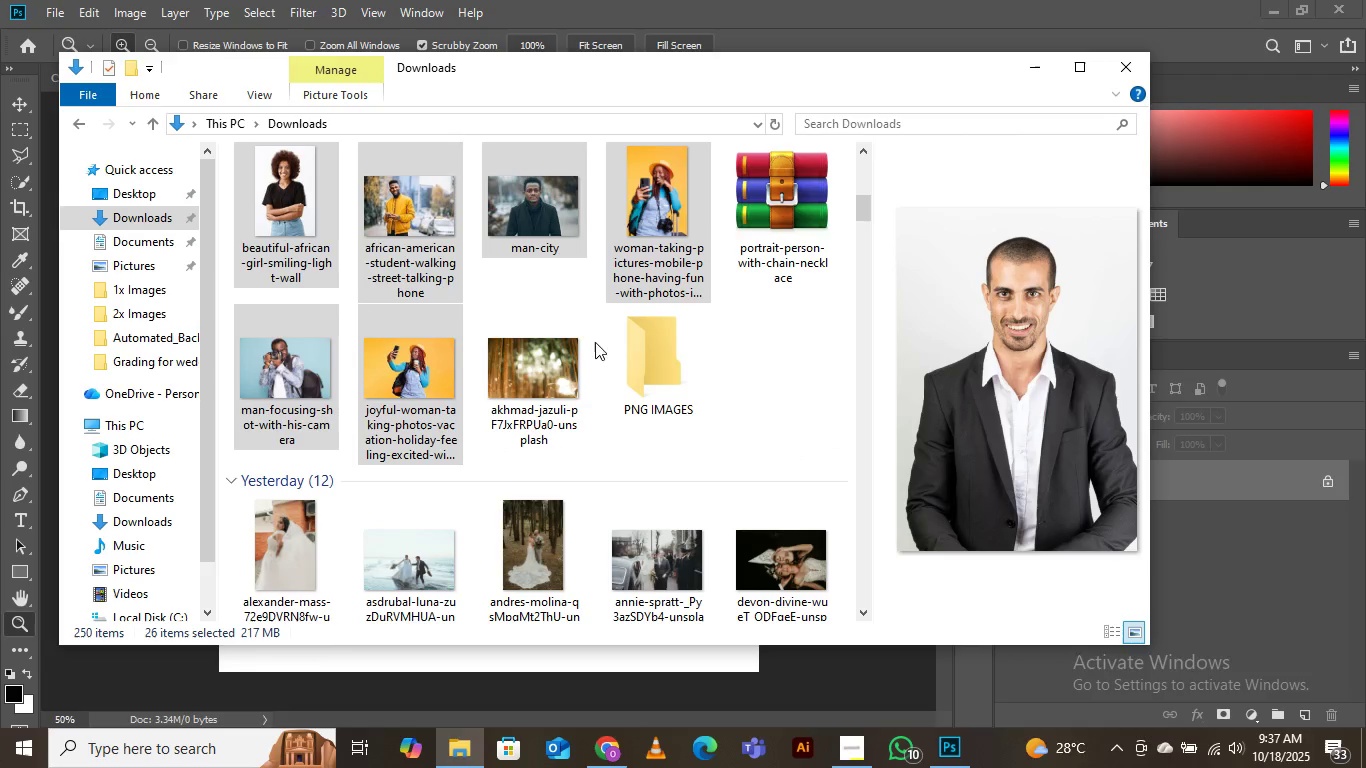 
scroll: coordinate [521, 367], scroll_direction: up, amount: 6.0
 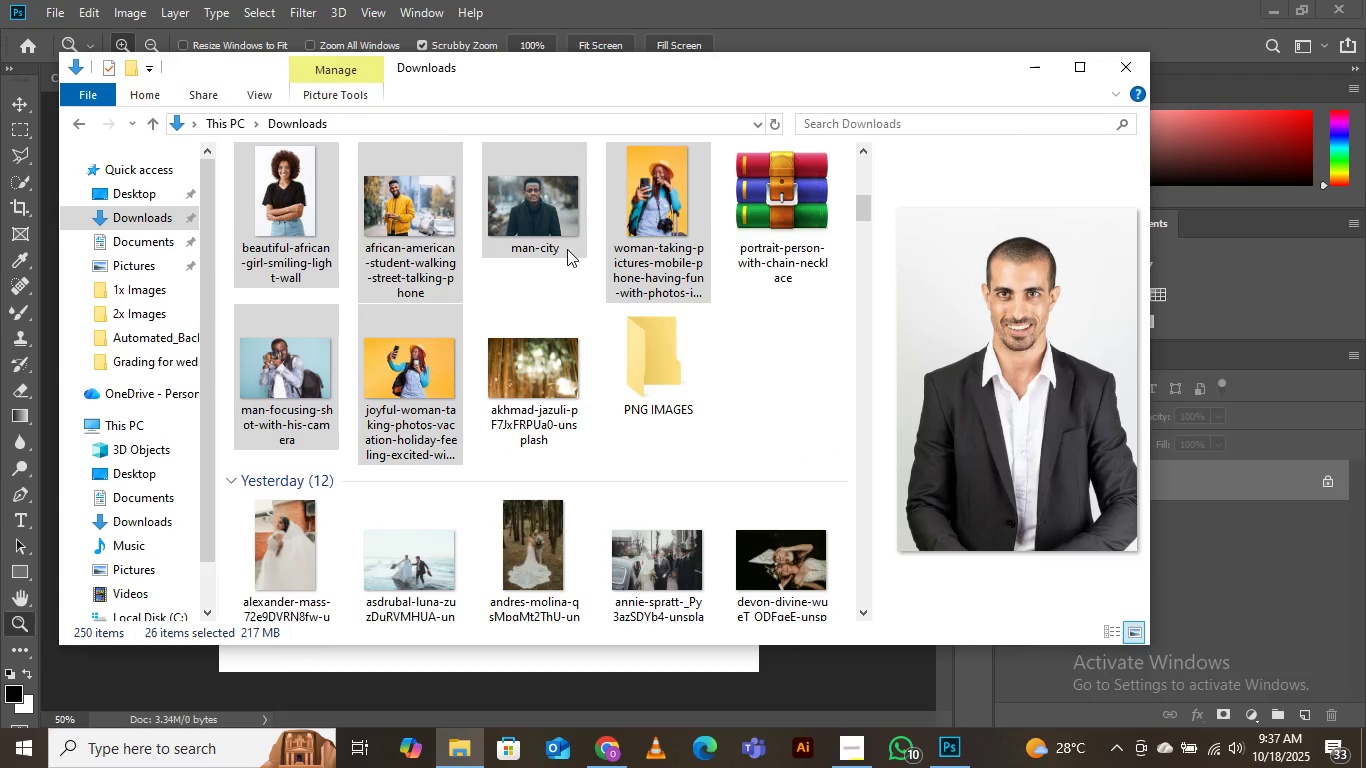 
wait(12.02)
 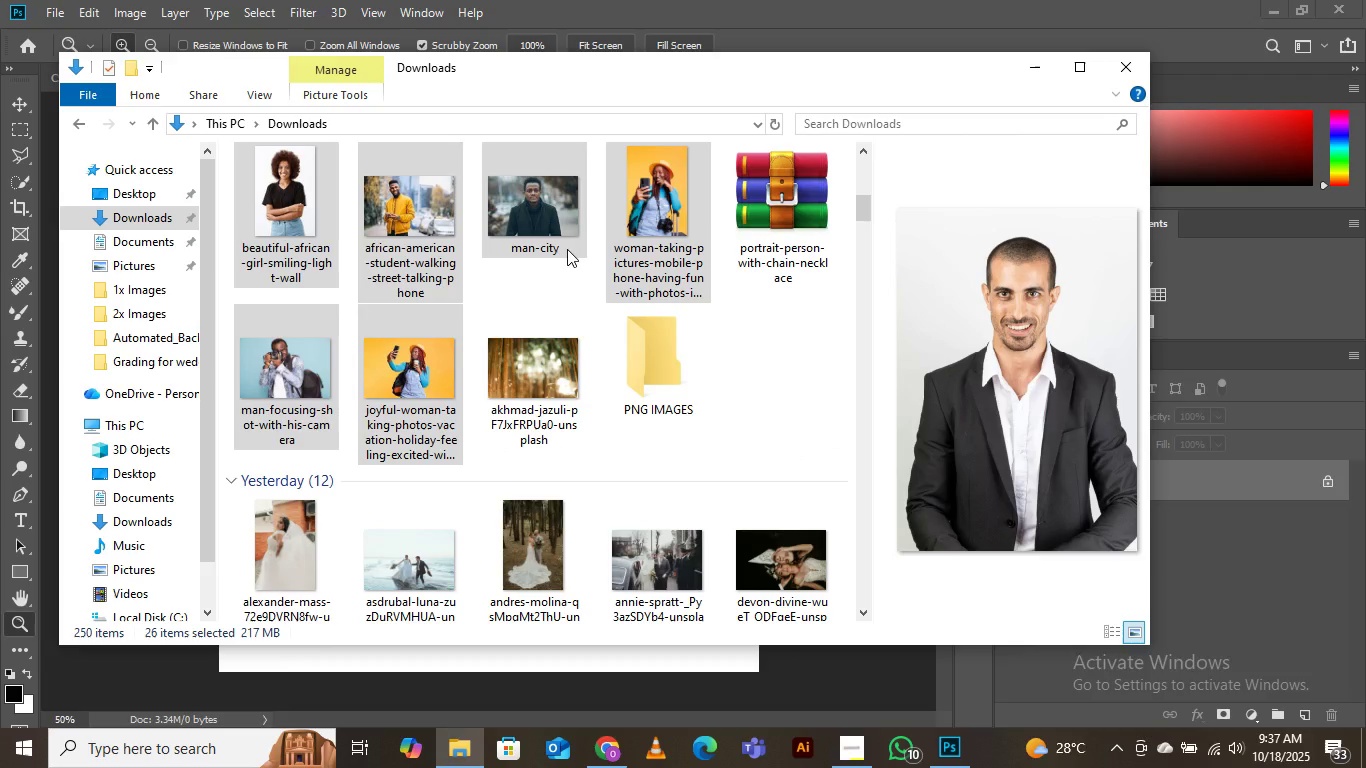 
left_click([796, 380])
 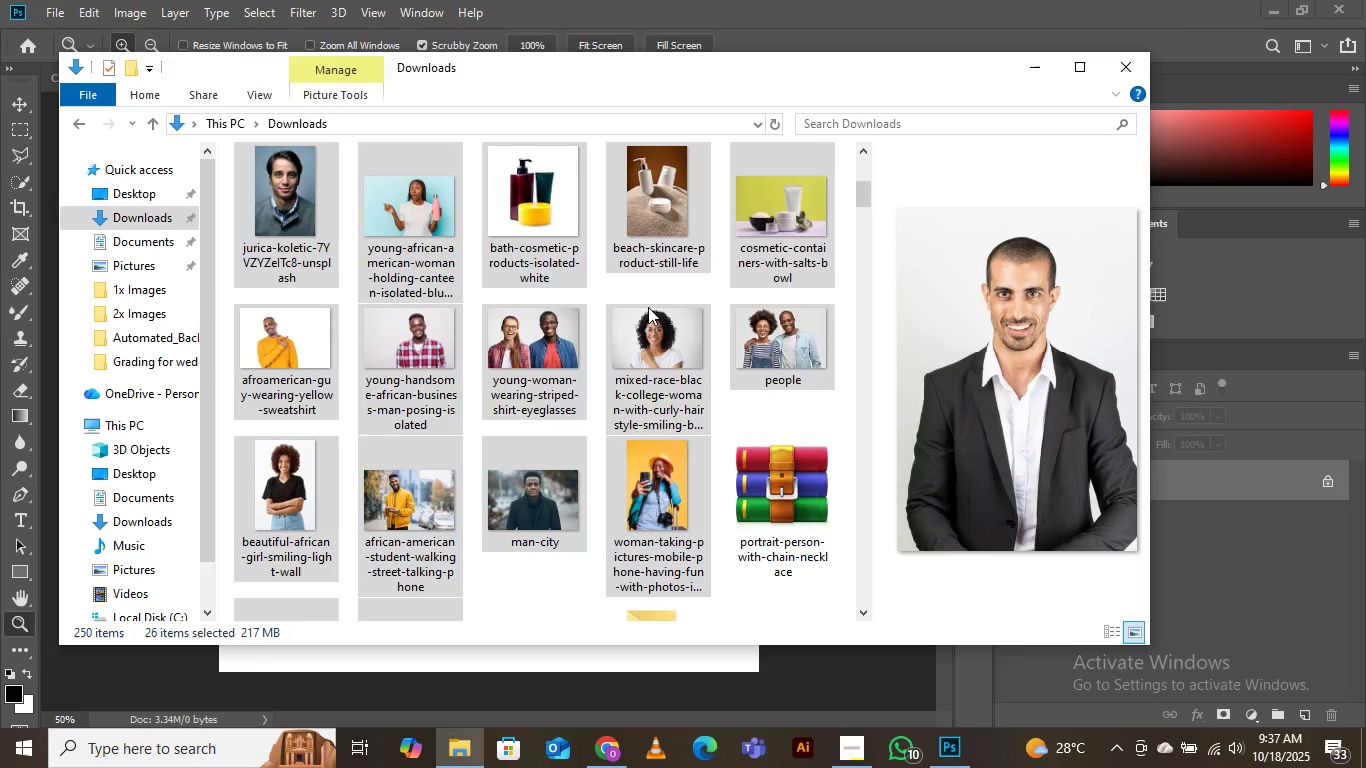 
scroll: coordinate [648, 307], scroll_direction: up, amount: 4.0
 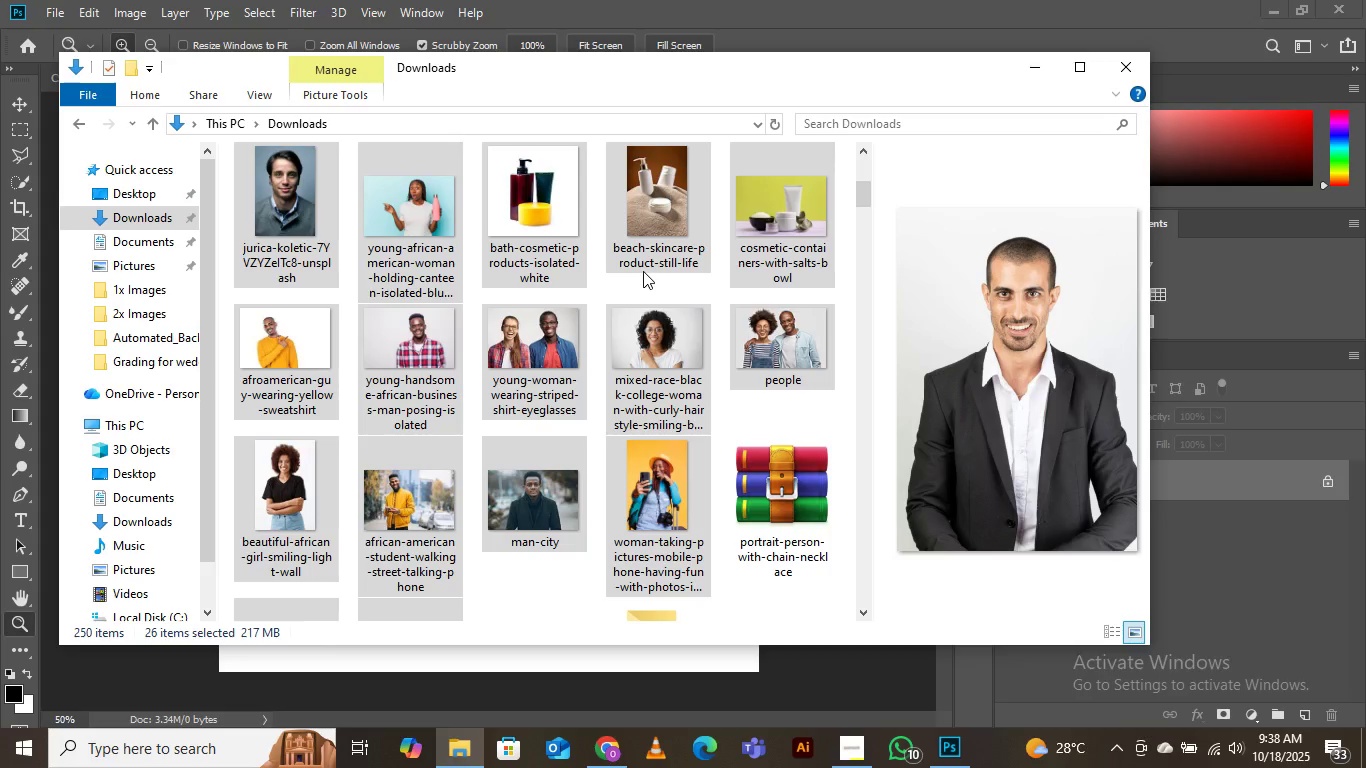 
wait(12.58)
 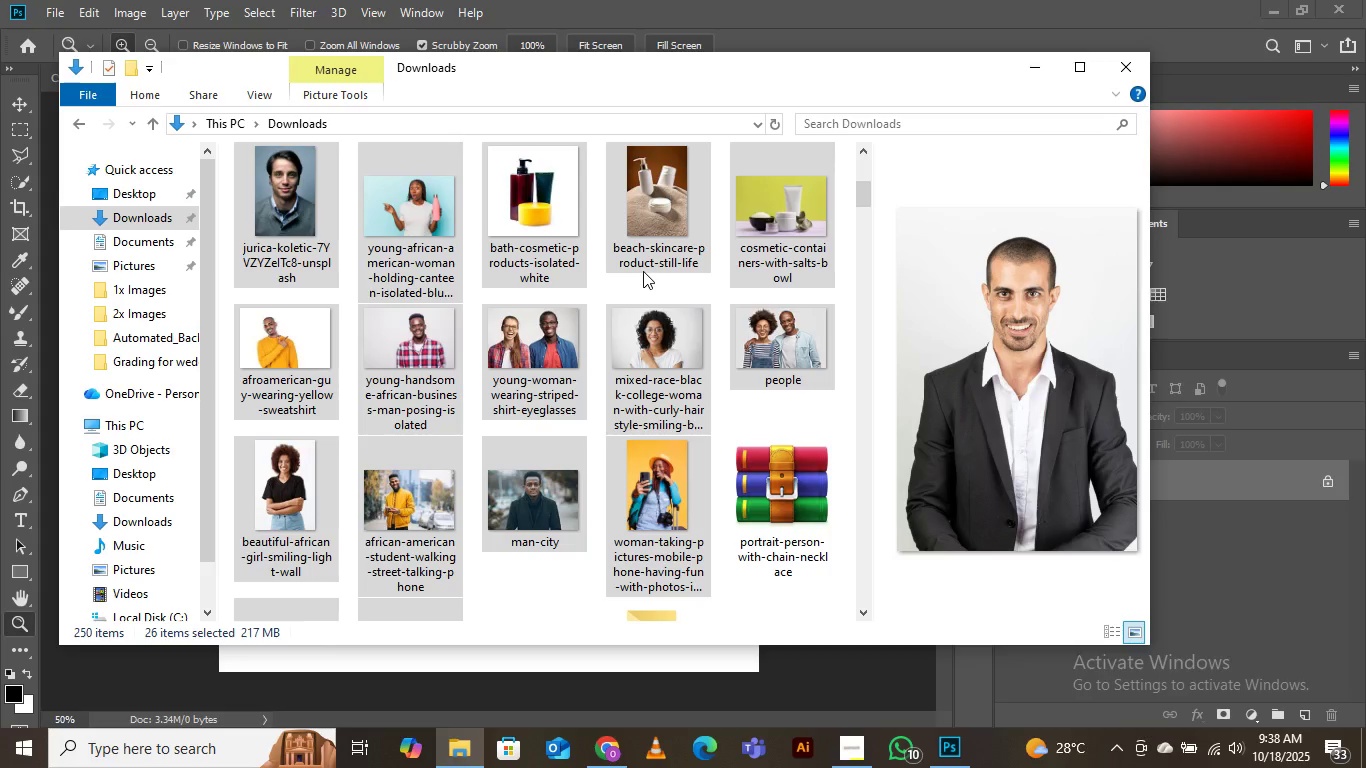 
left_click([818, 377])
 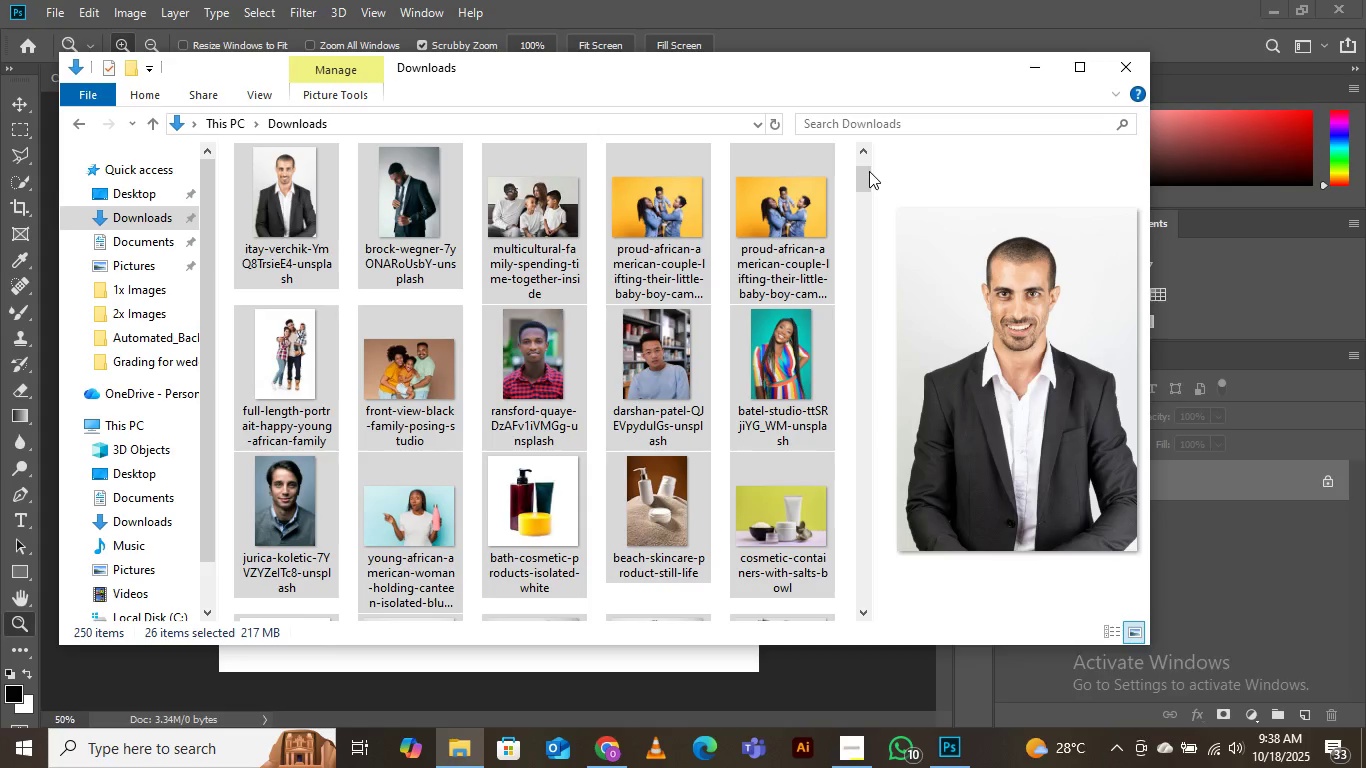 
scroll: coordinate [672, 261], scroll_direction: up, amount: 4.0
 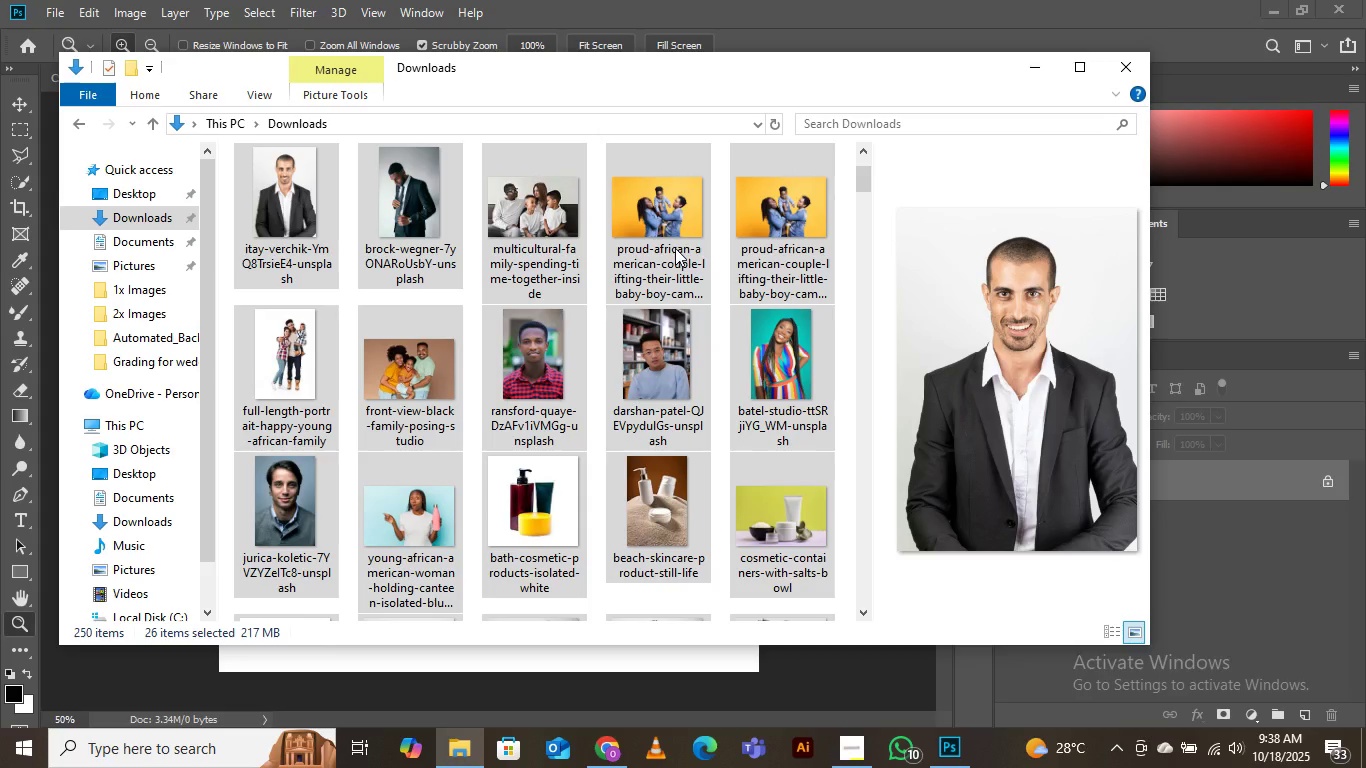 
wait(9.58)
 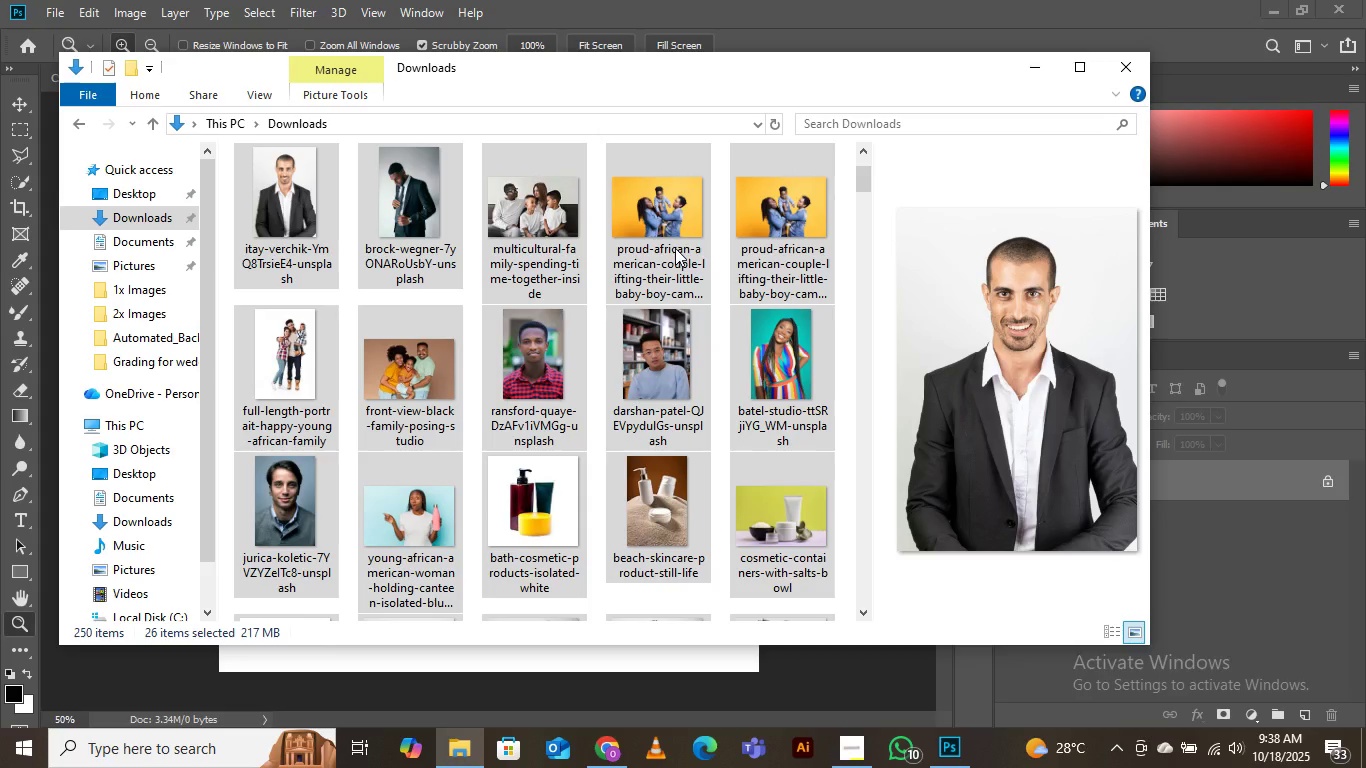 
left_click([809, 378])
 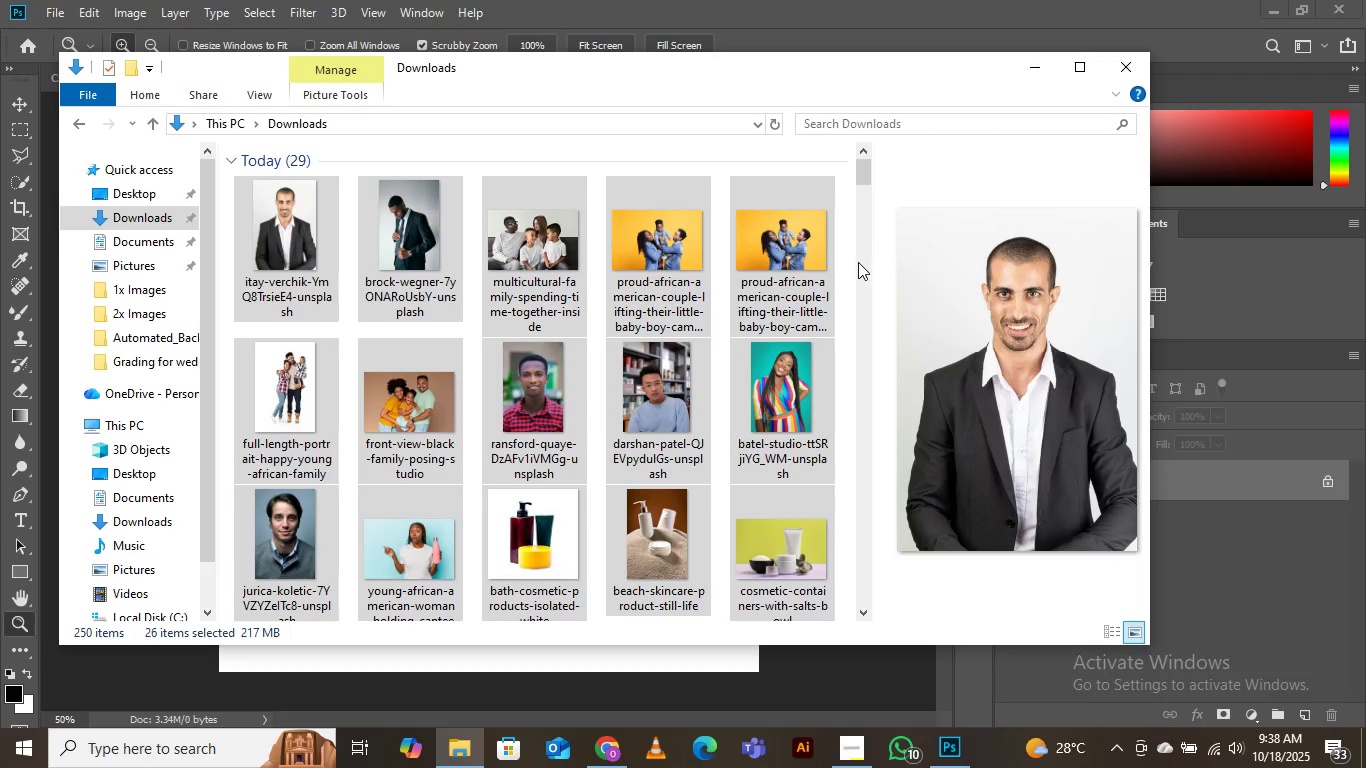 
left_click([846, 260])
 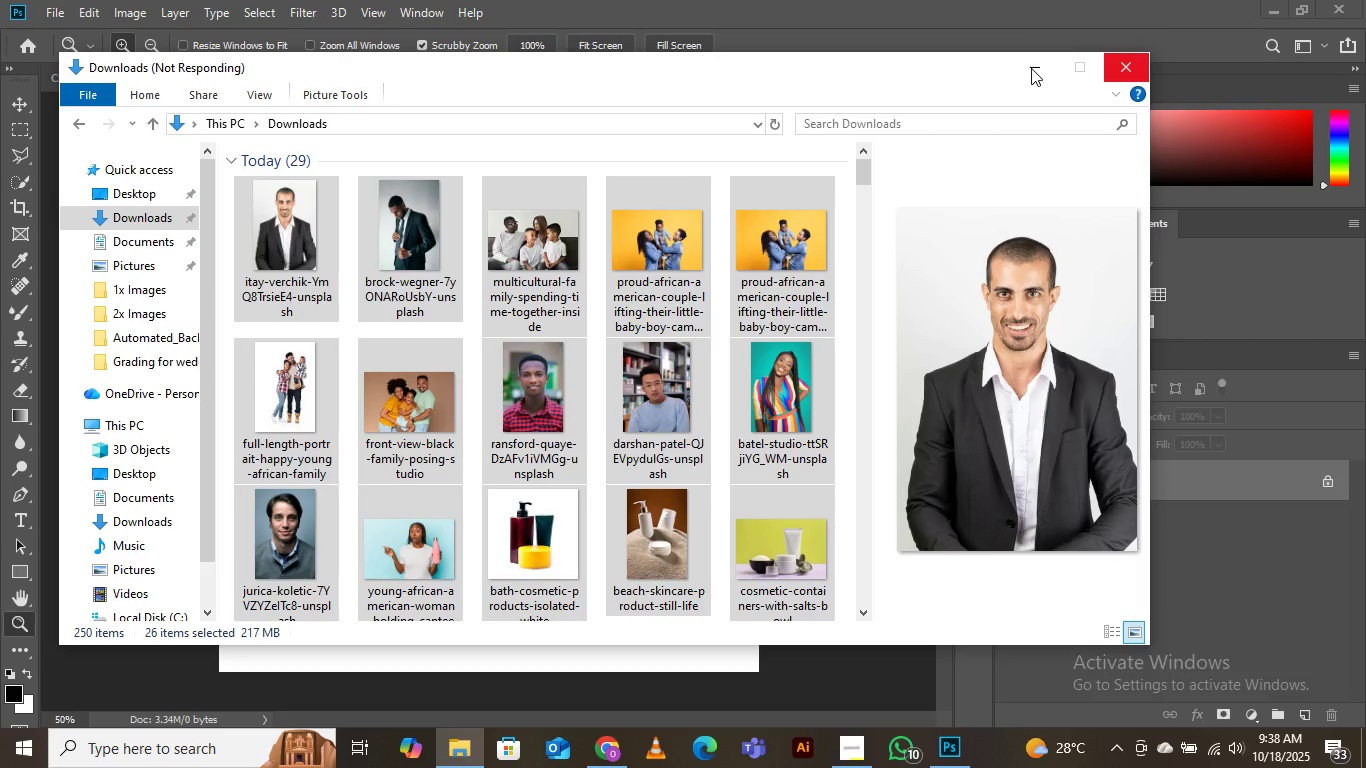 
wait(5.86)
 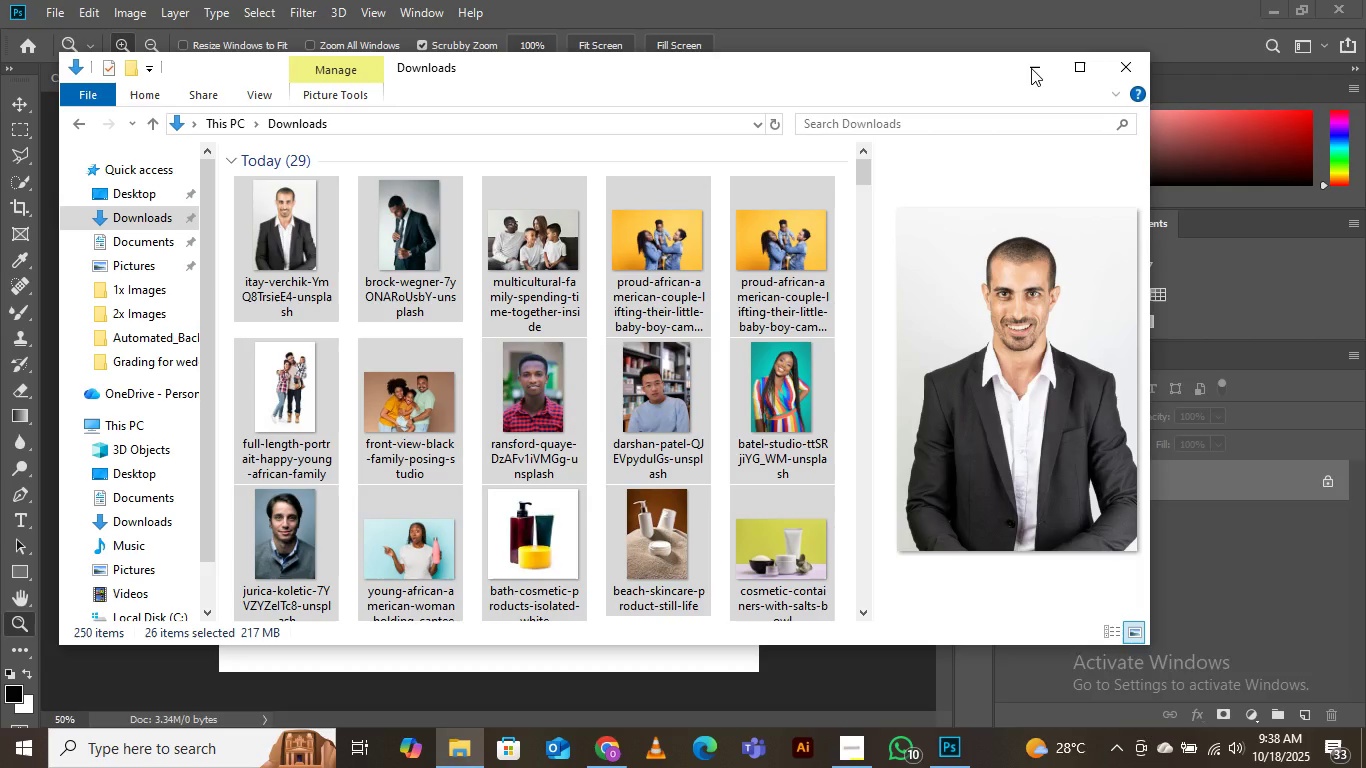 
left_click([863, 684])
 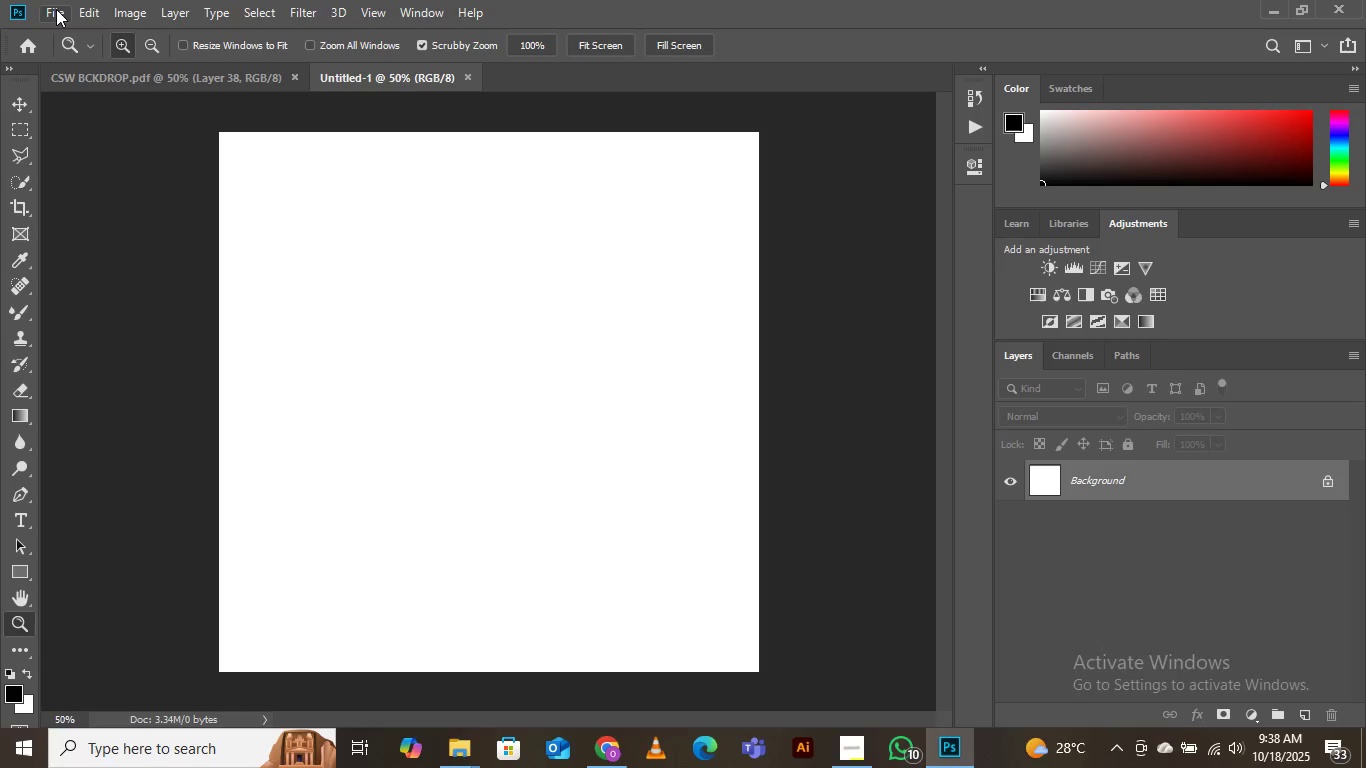 
left_click([56, 9])
 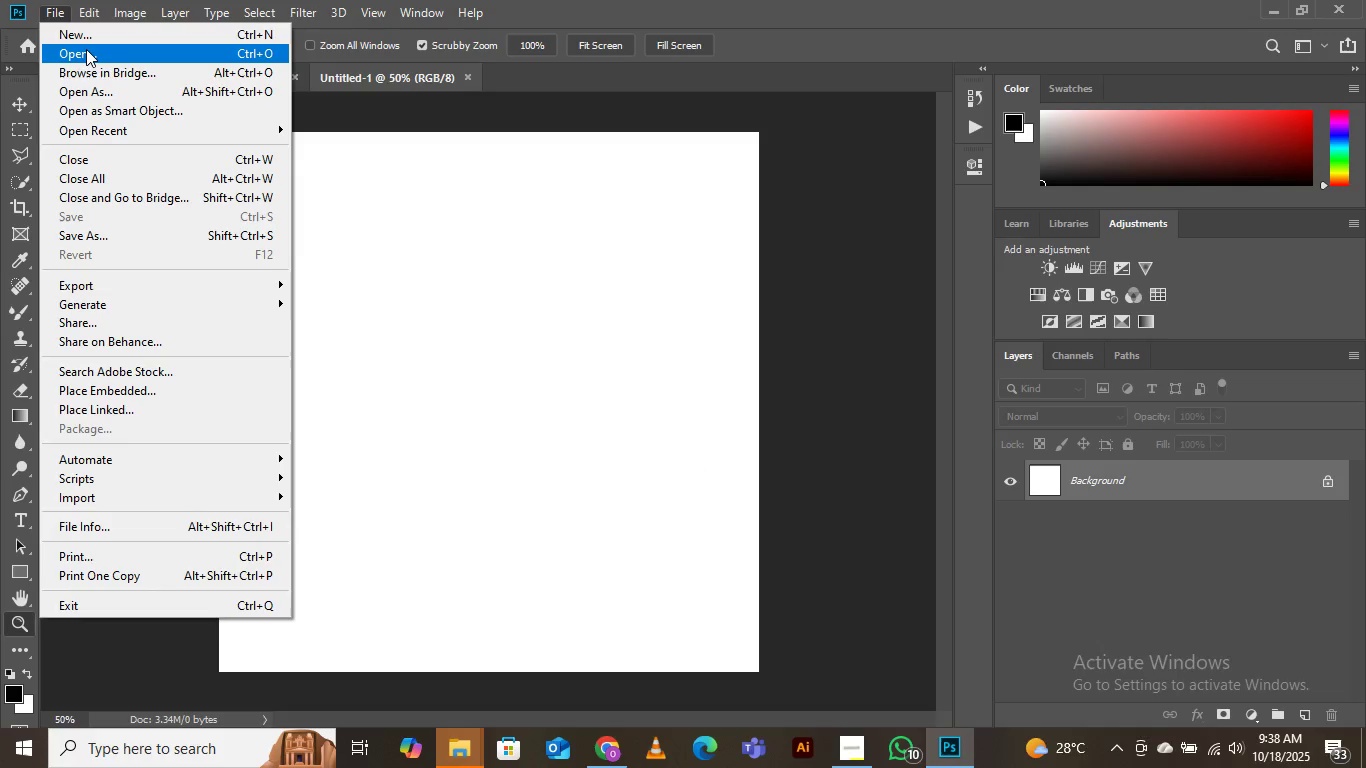 
wait(5.54)
 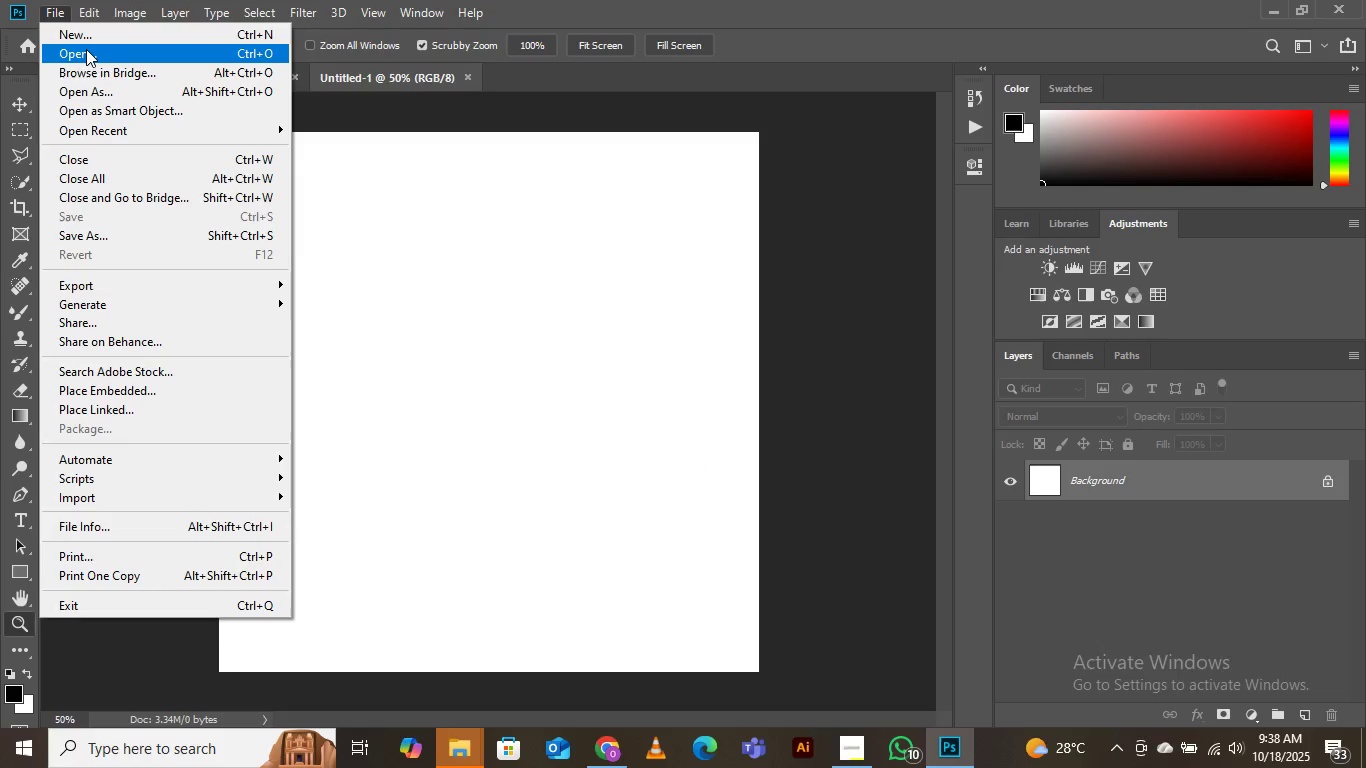 
left_click([86, 49])
 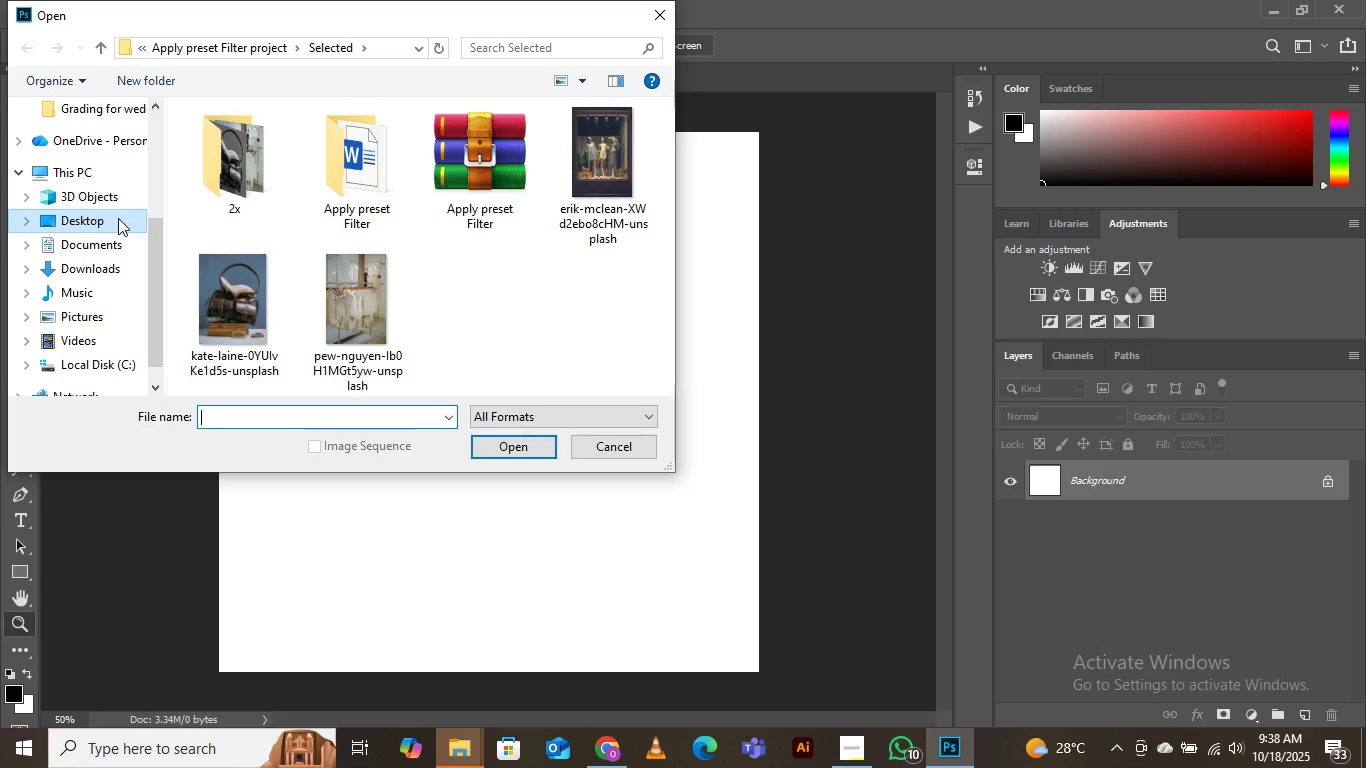 
left_click([122, 261])
 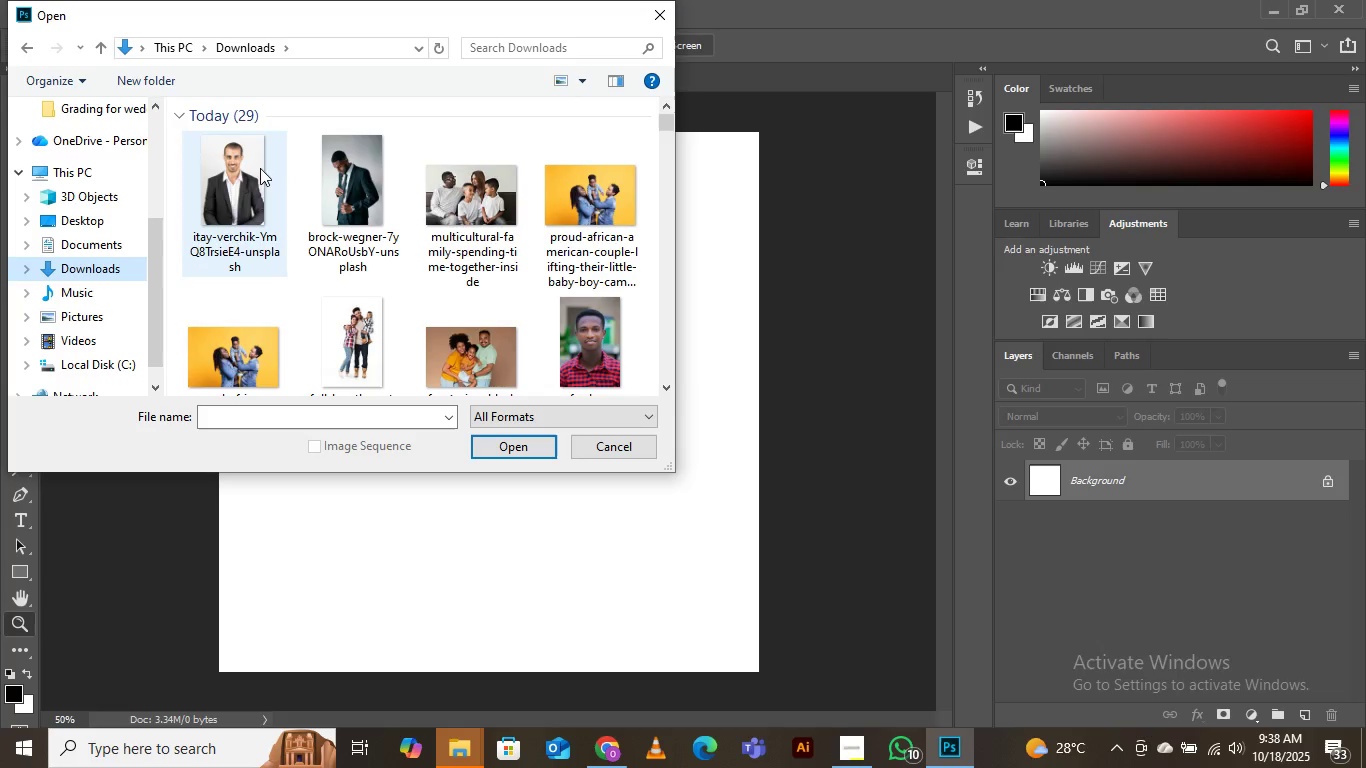 
left_click([256, 171])
 